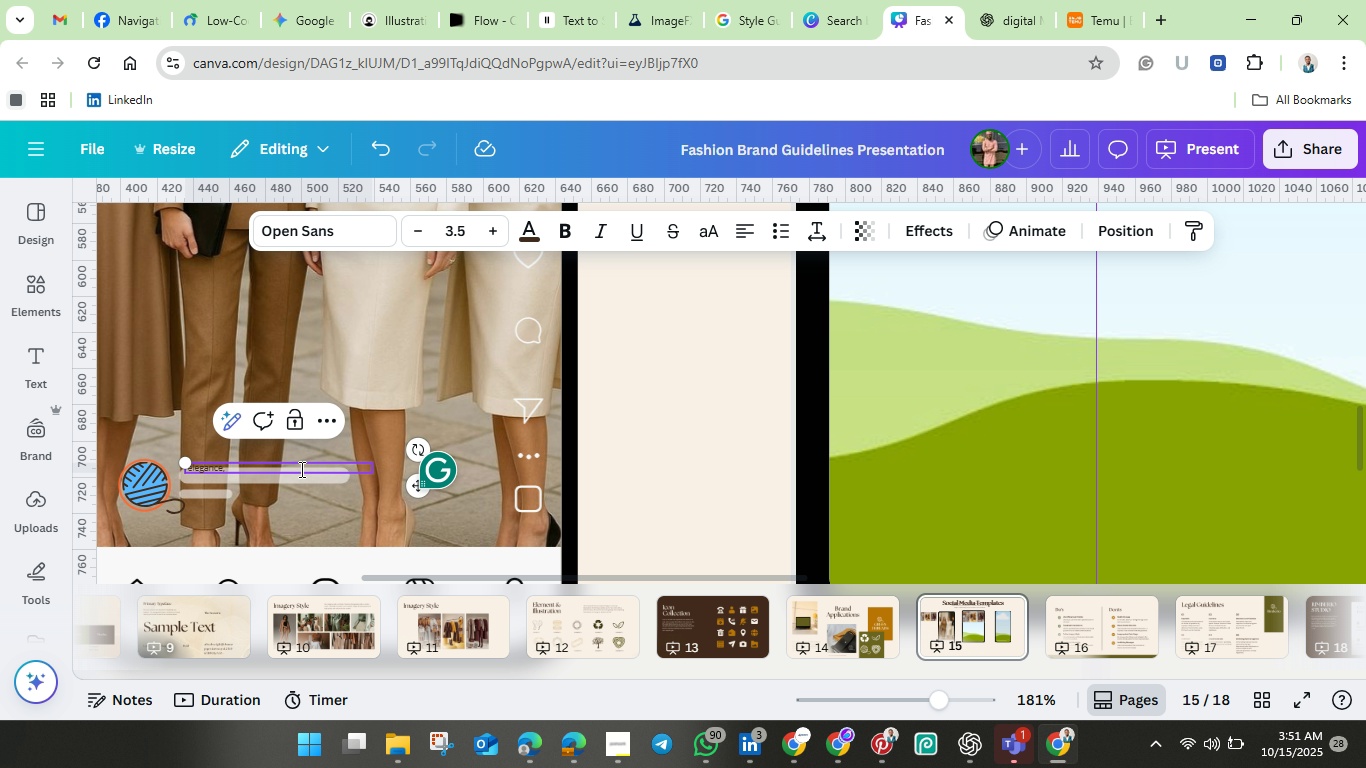 
key(Backspace)
 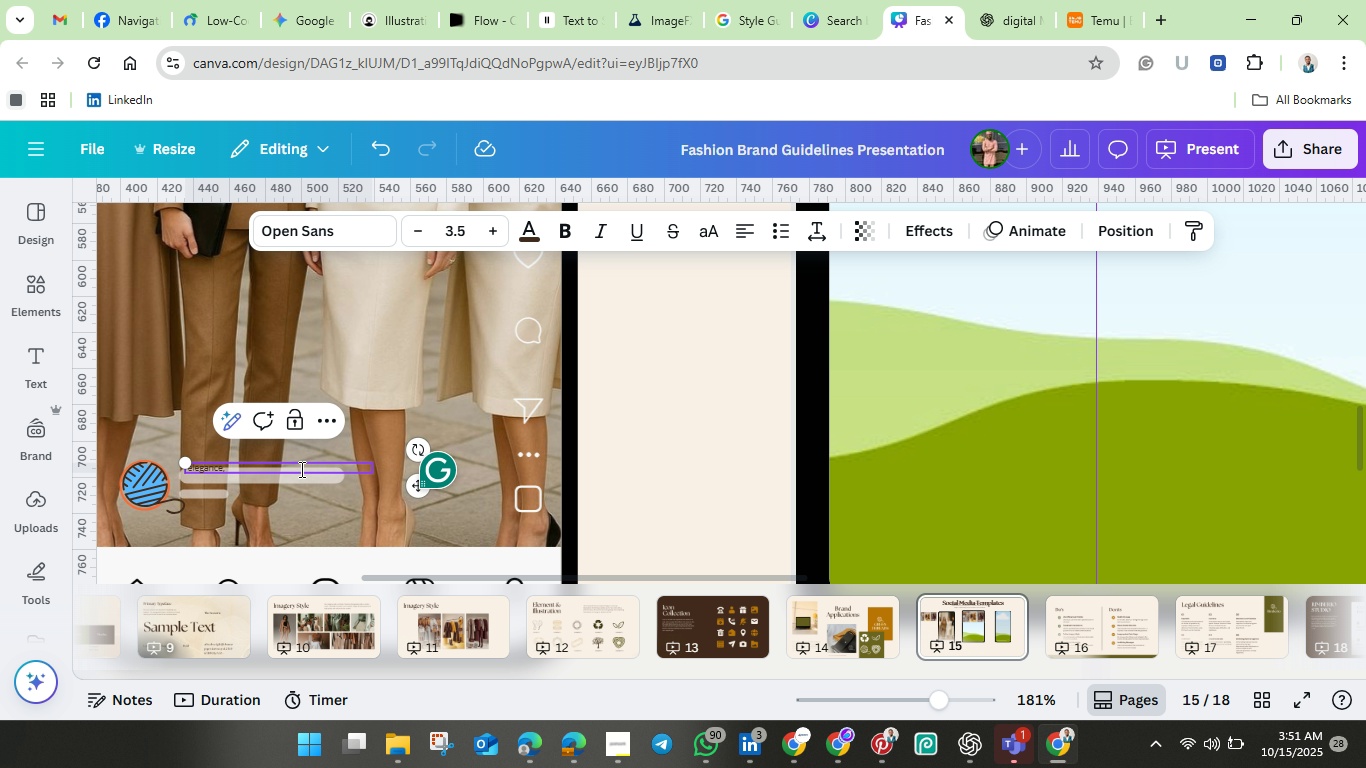 
key(Control+C)
 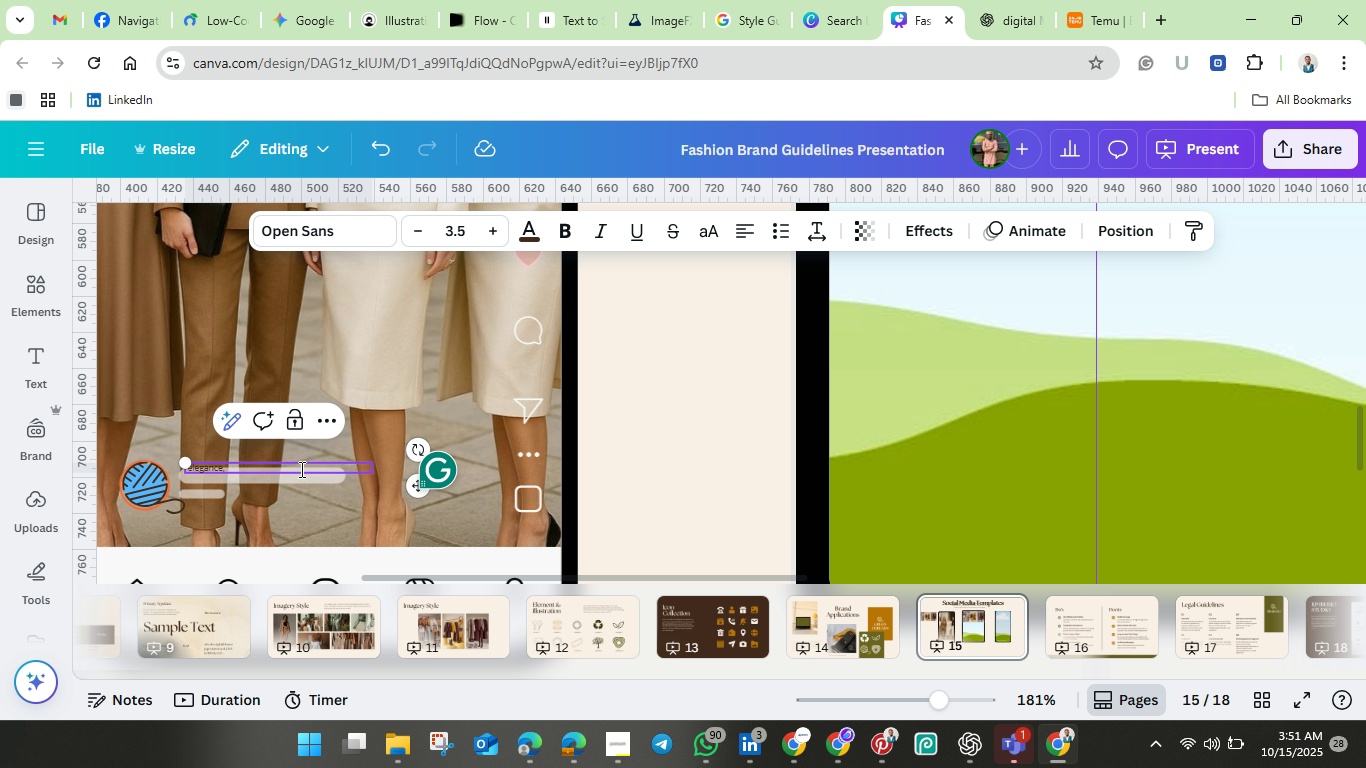 
type(hose)
 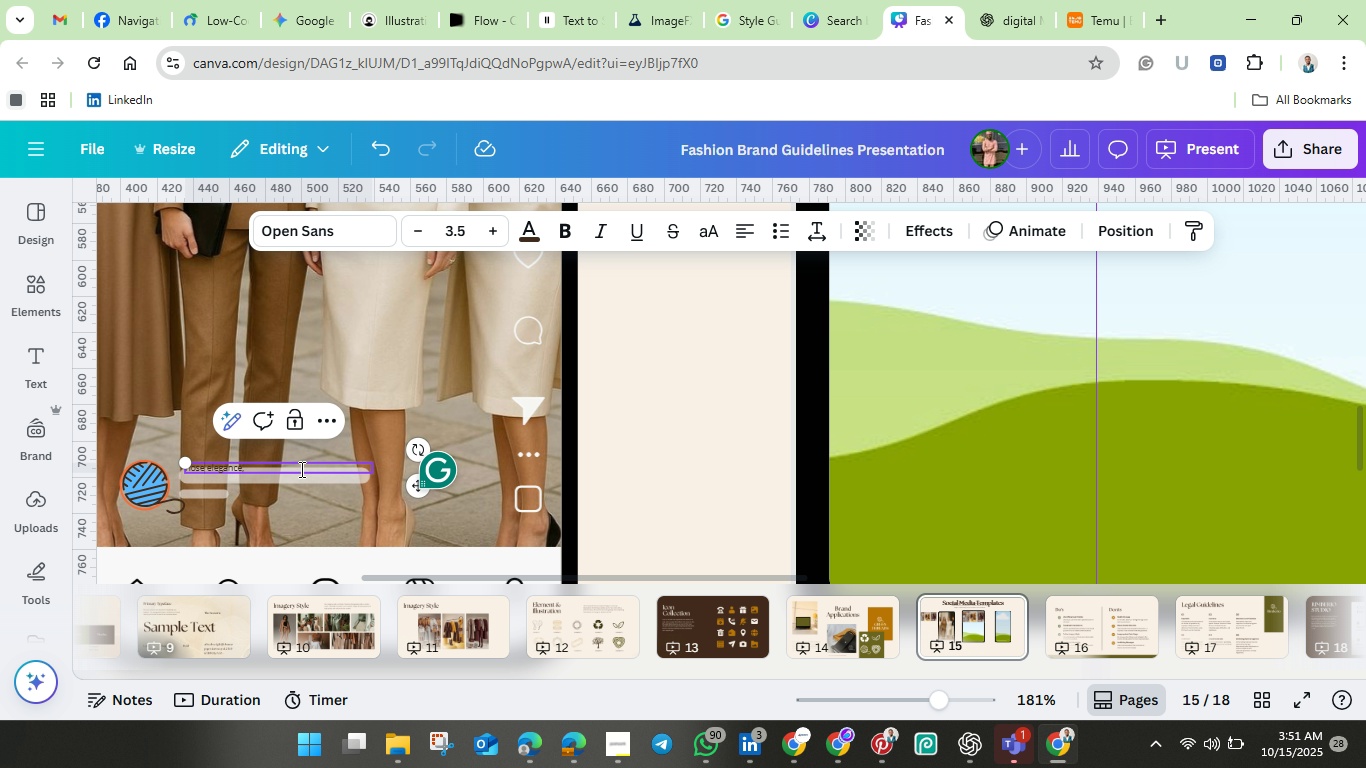 
key(ArrowRight)
 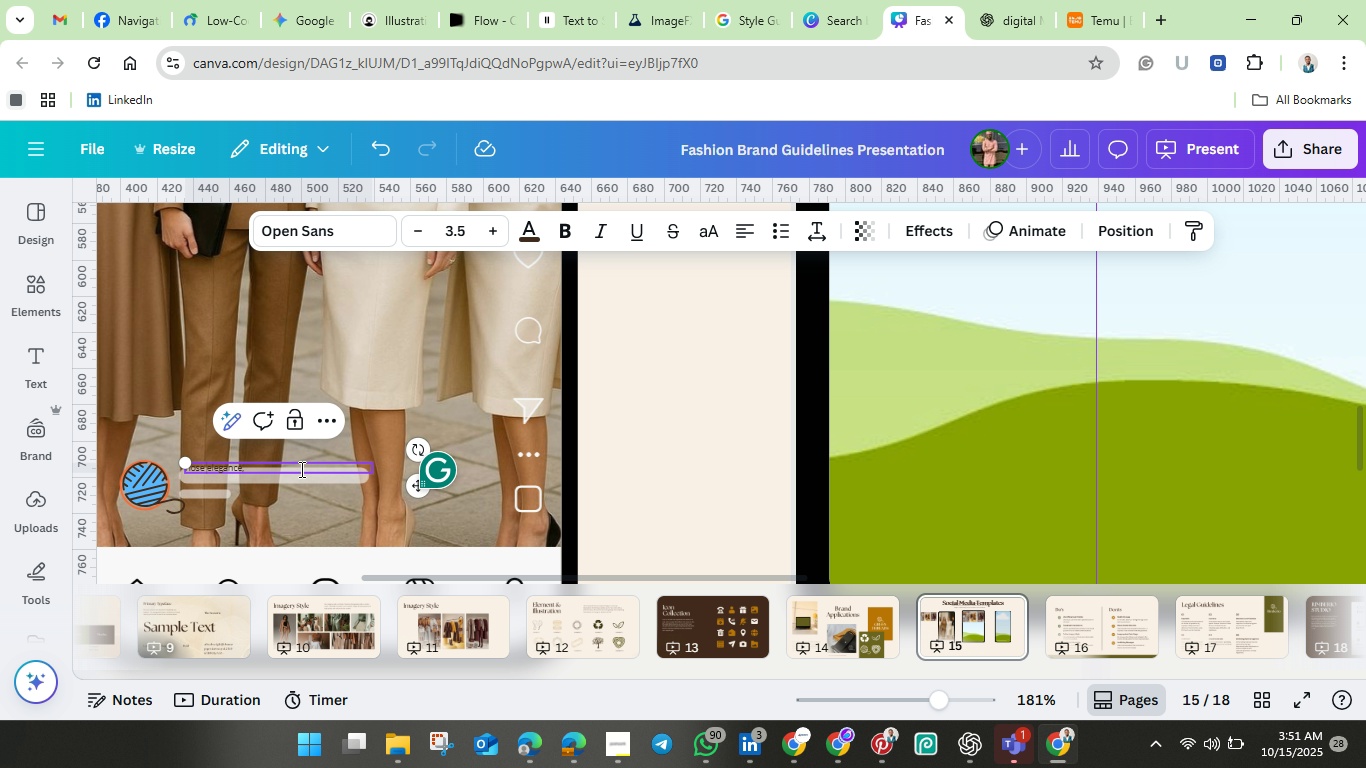 
key(ArrowRight)
 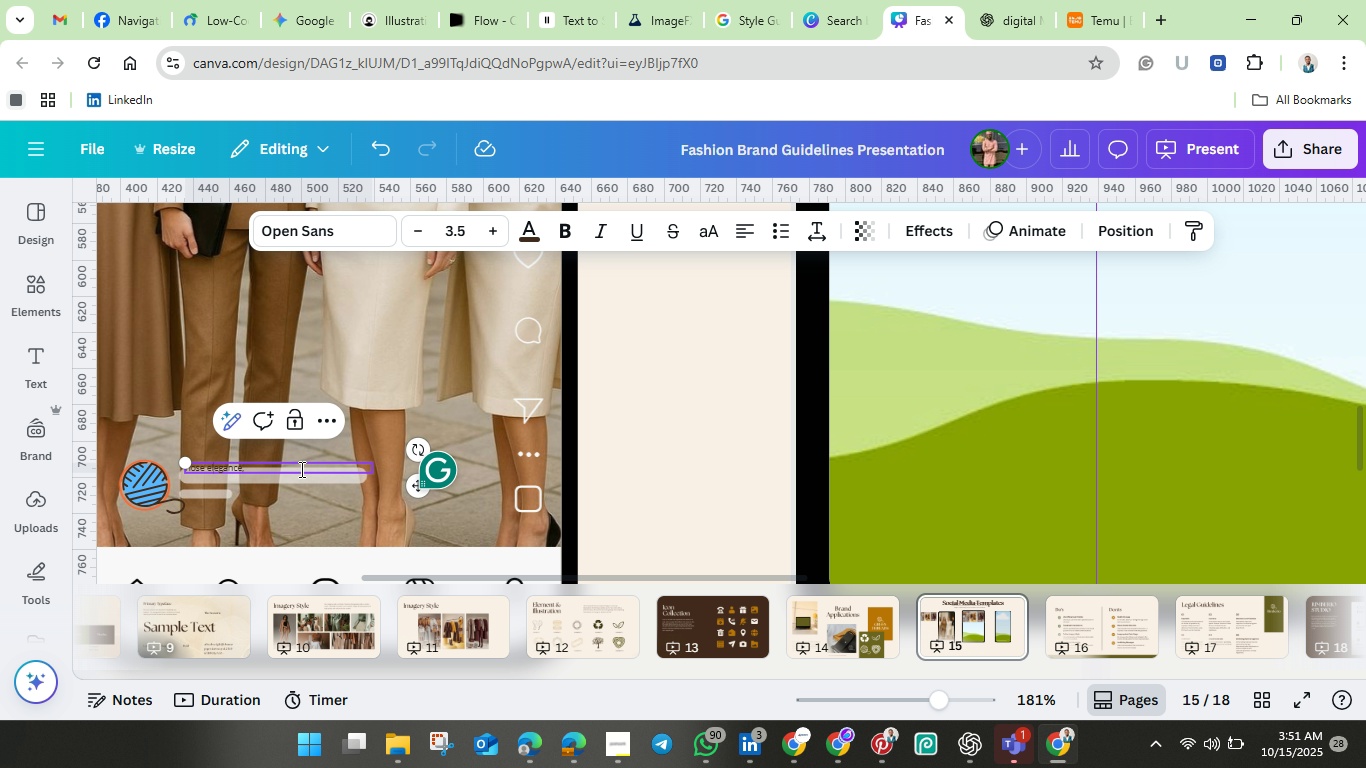 
key(ArrowRight)
 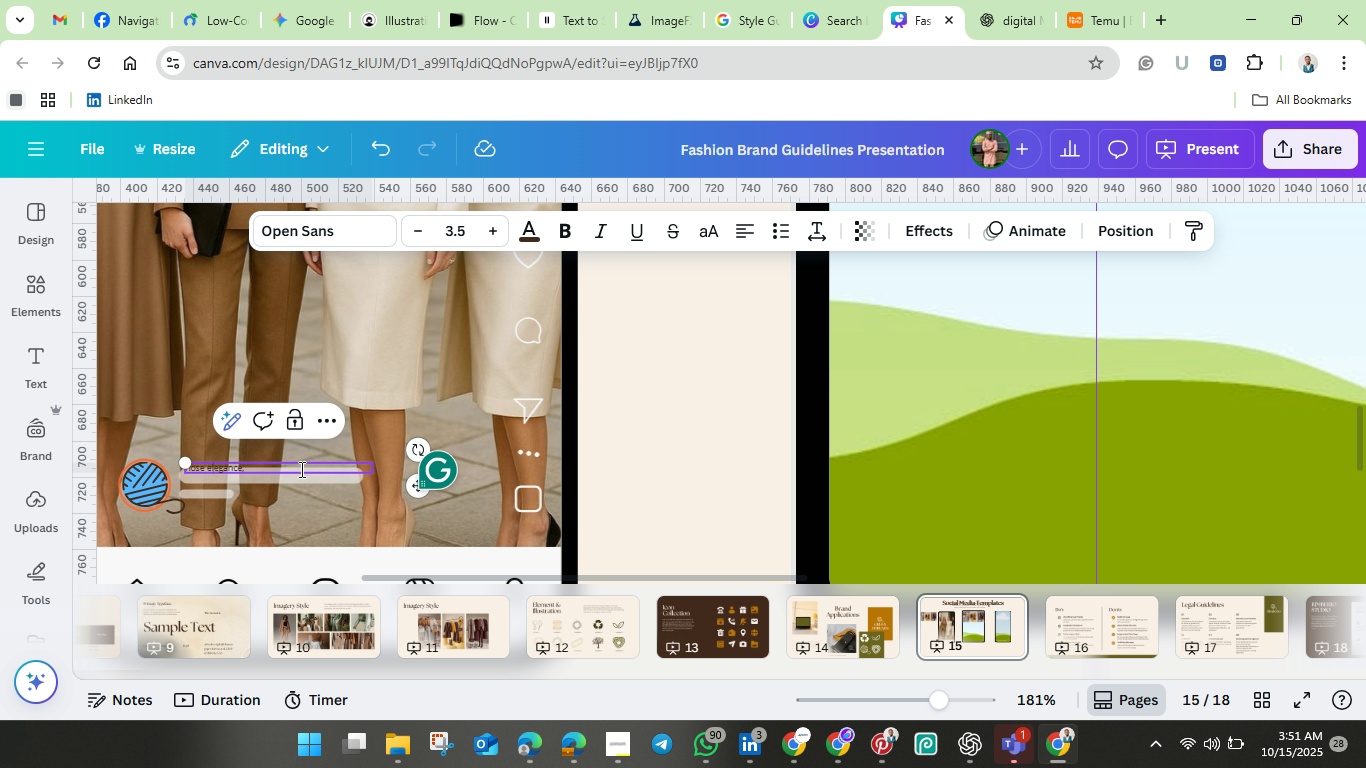 
key(ArrowRight)
 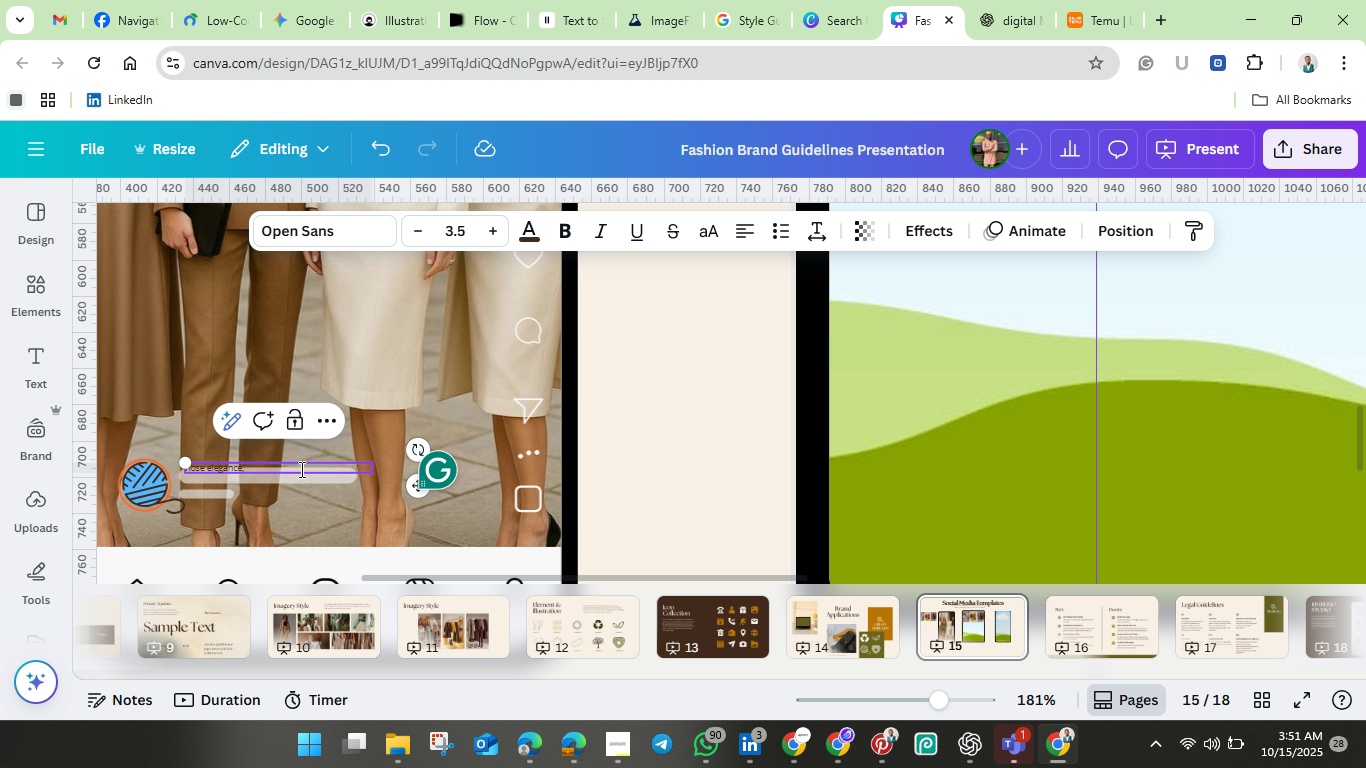 
key(ArrowRight)
 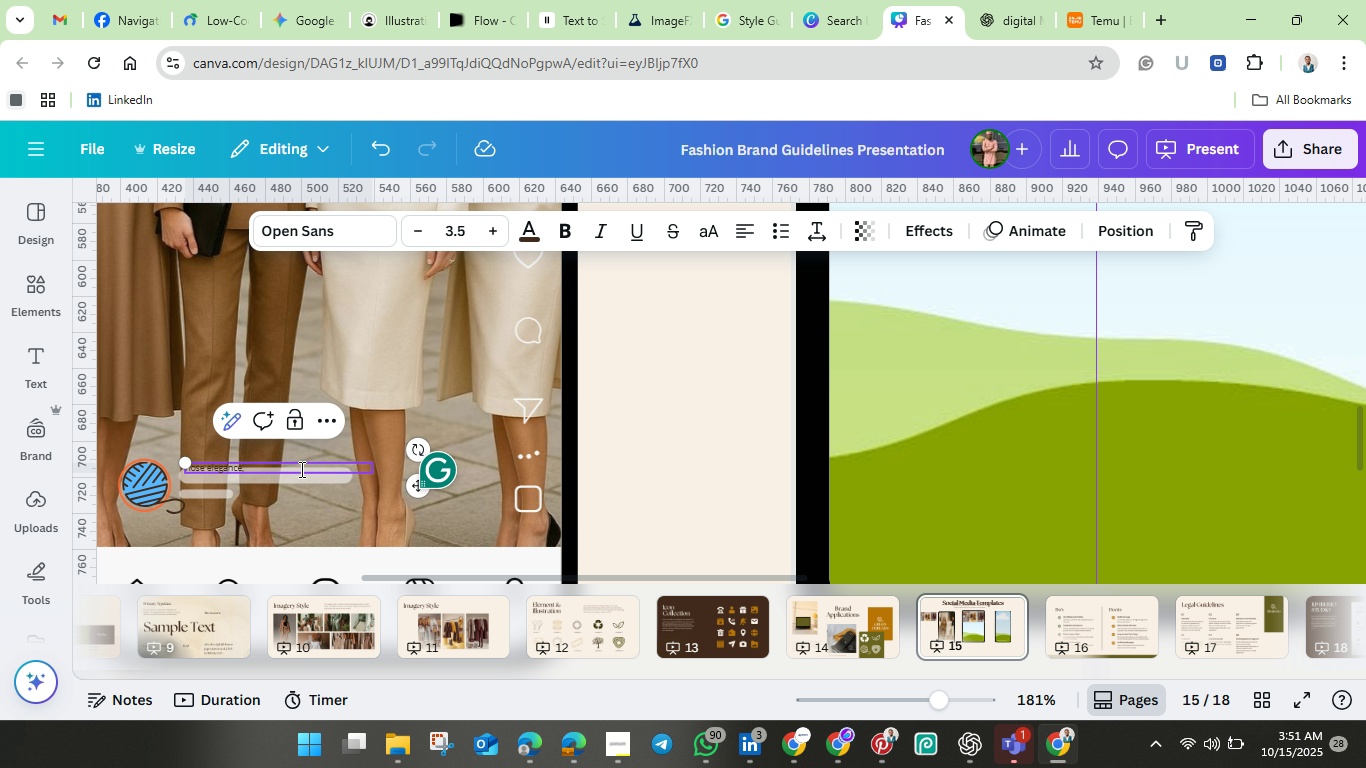 
hold_key(key=ArrowRight, duration=0.32)
 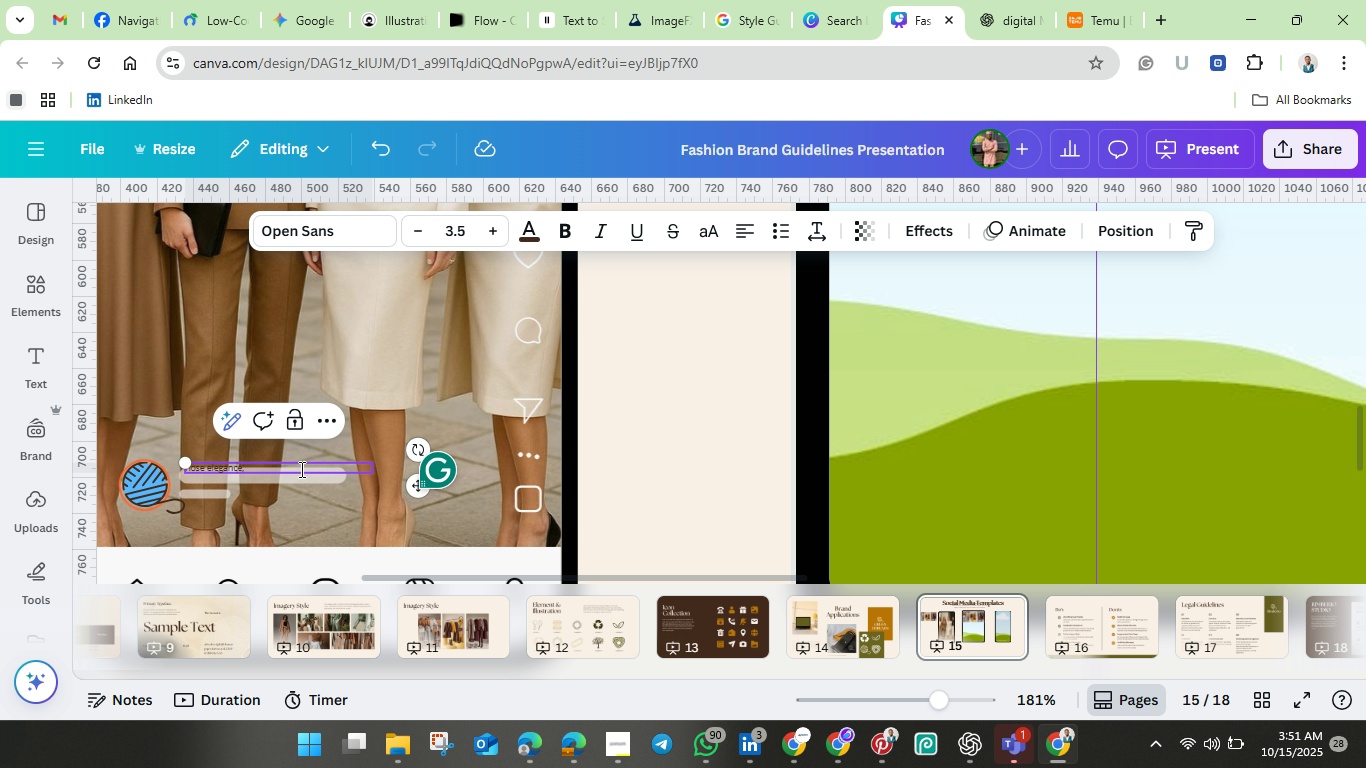 
key(ArrowRight)
 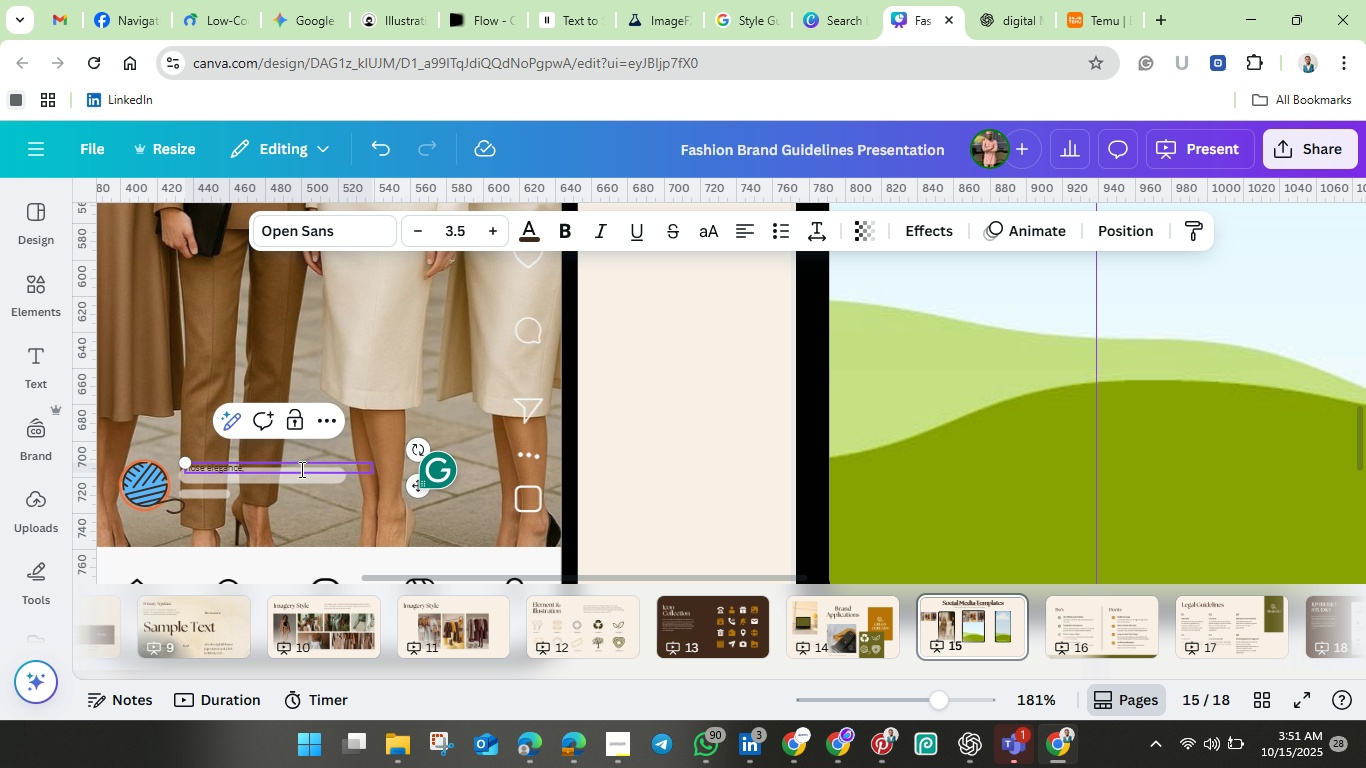 
key(ArrowRight)
 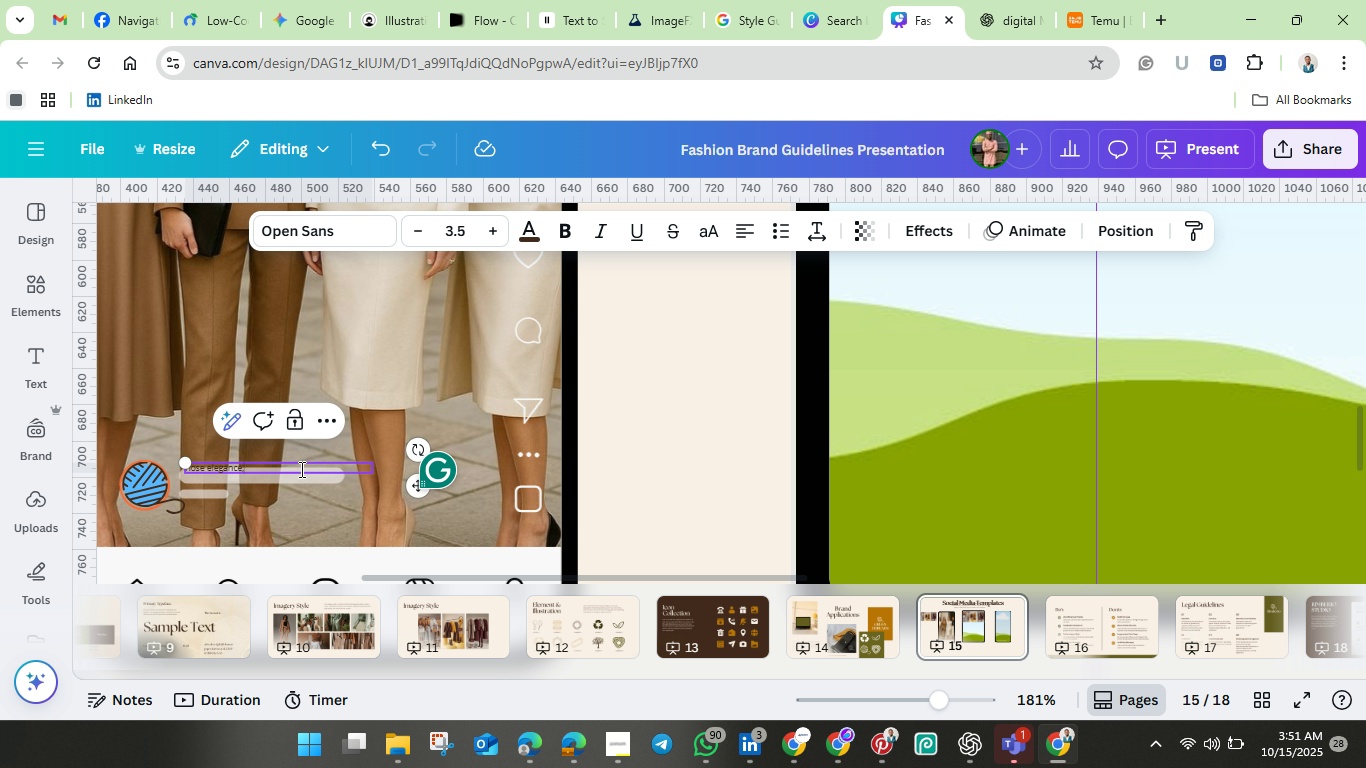 
key(ArrowRight)
 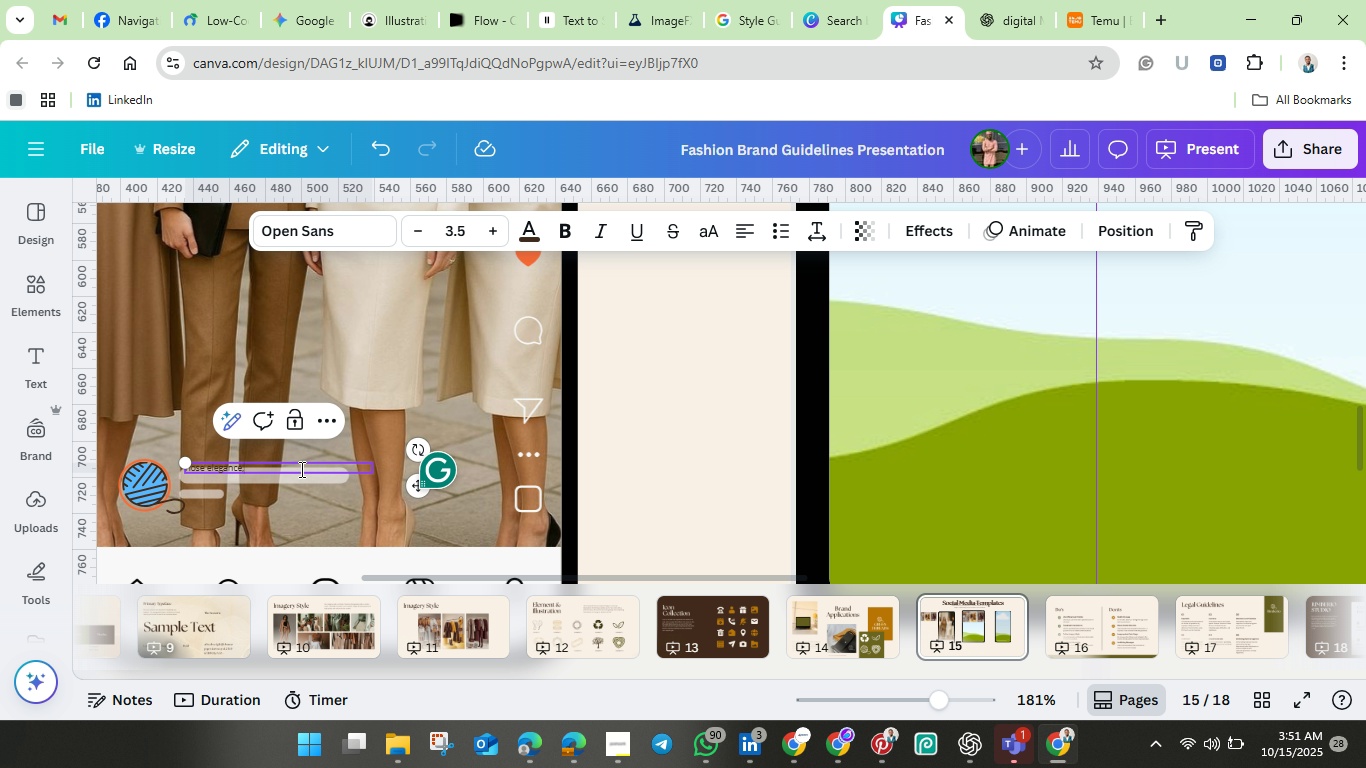 
type( come  out woke...)
 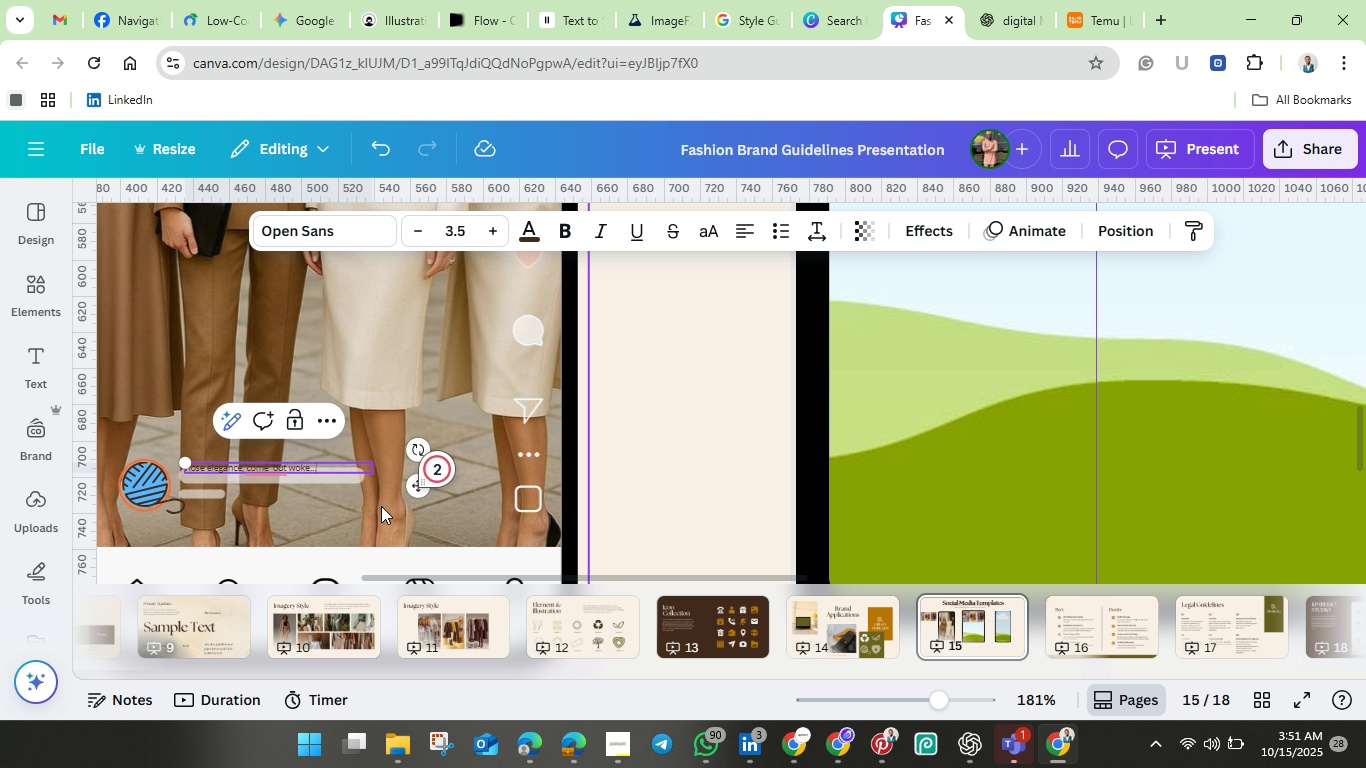 
wait(7.32)
 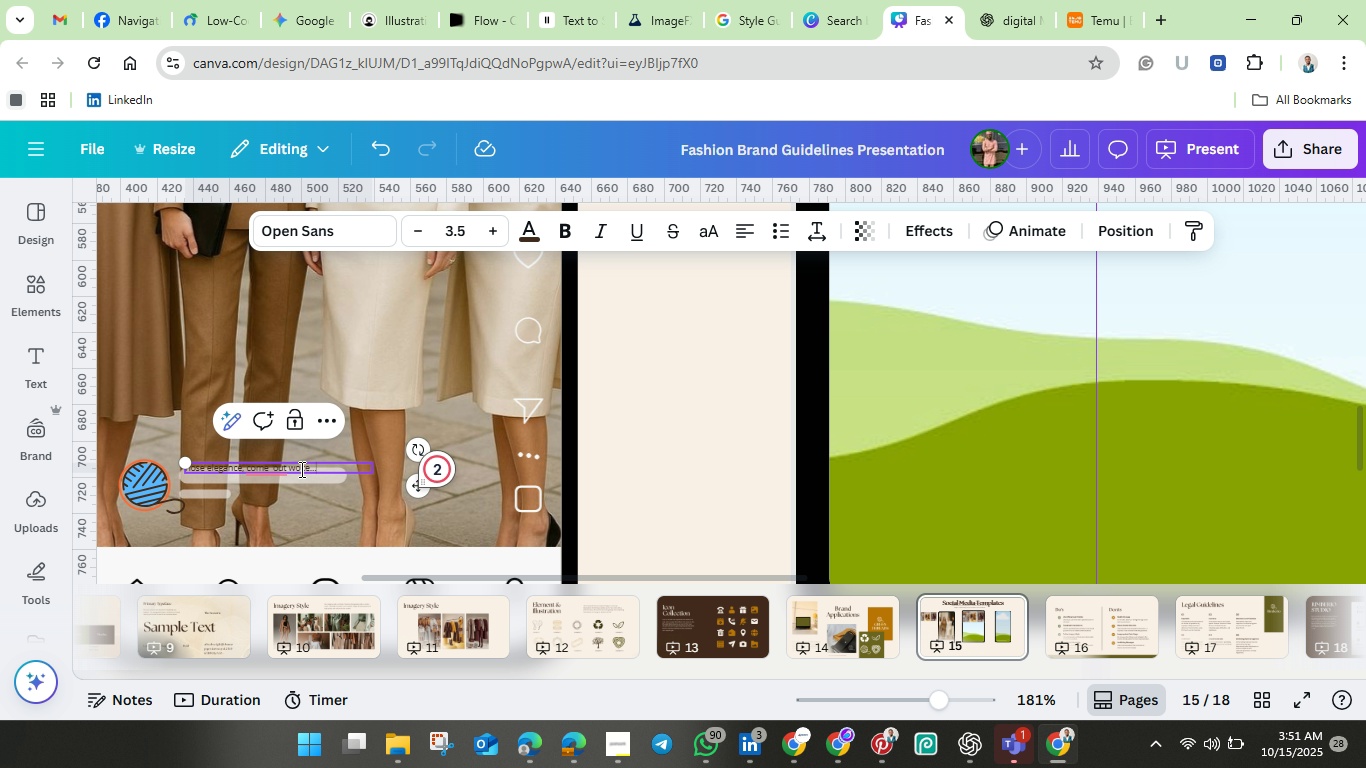 
left_click_drag(start_coordinate=[411, 489], to_coordinate=[412, 496])
 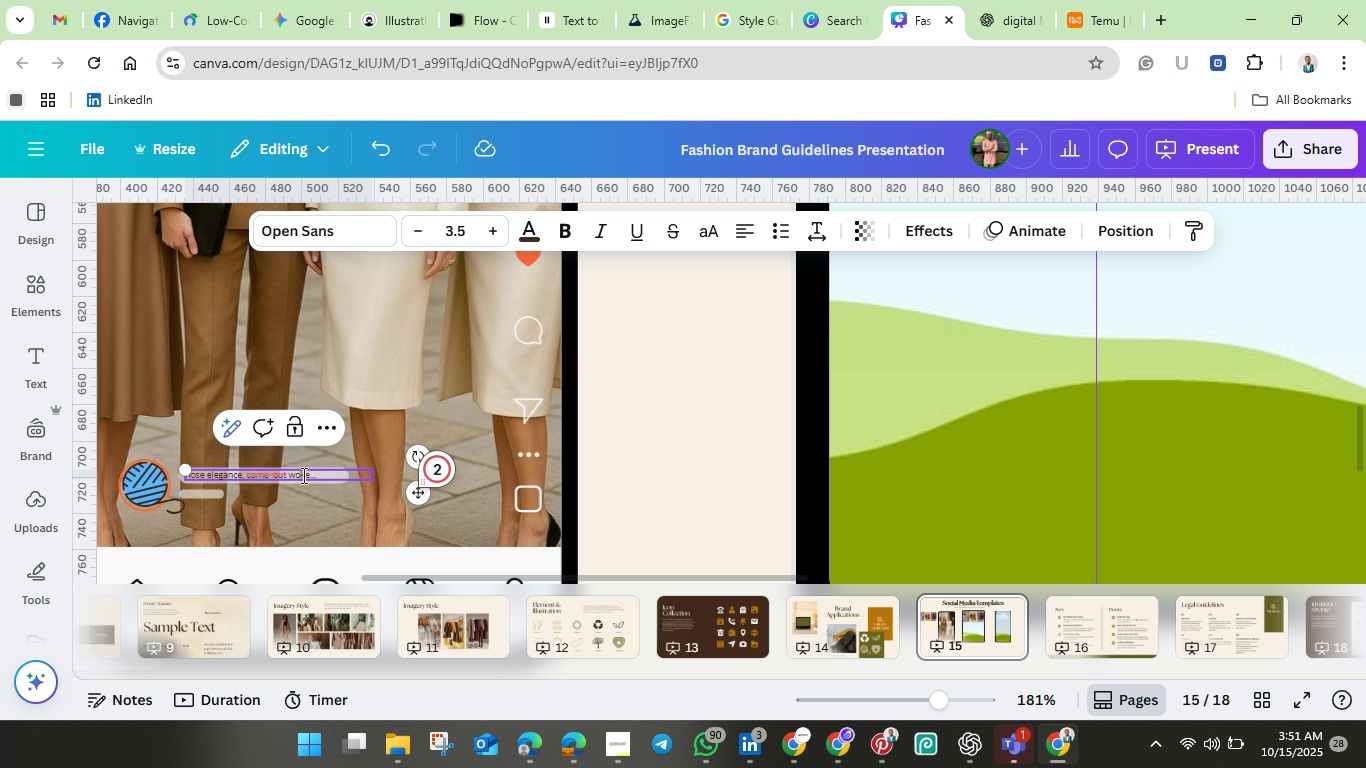 
double_click([301, 475])
 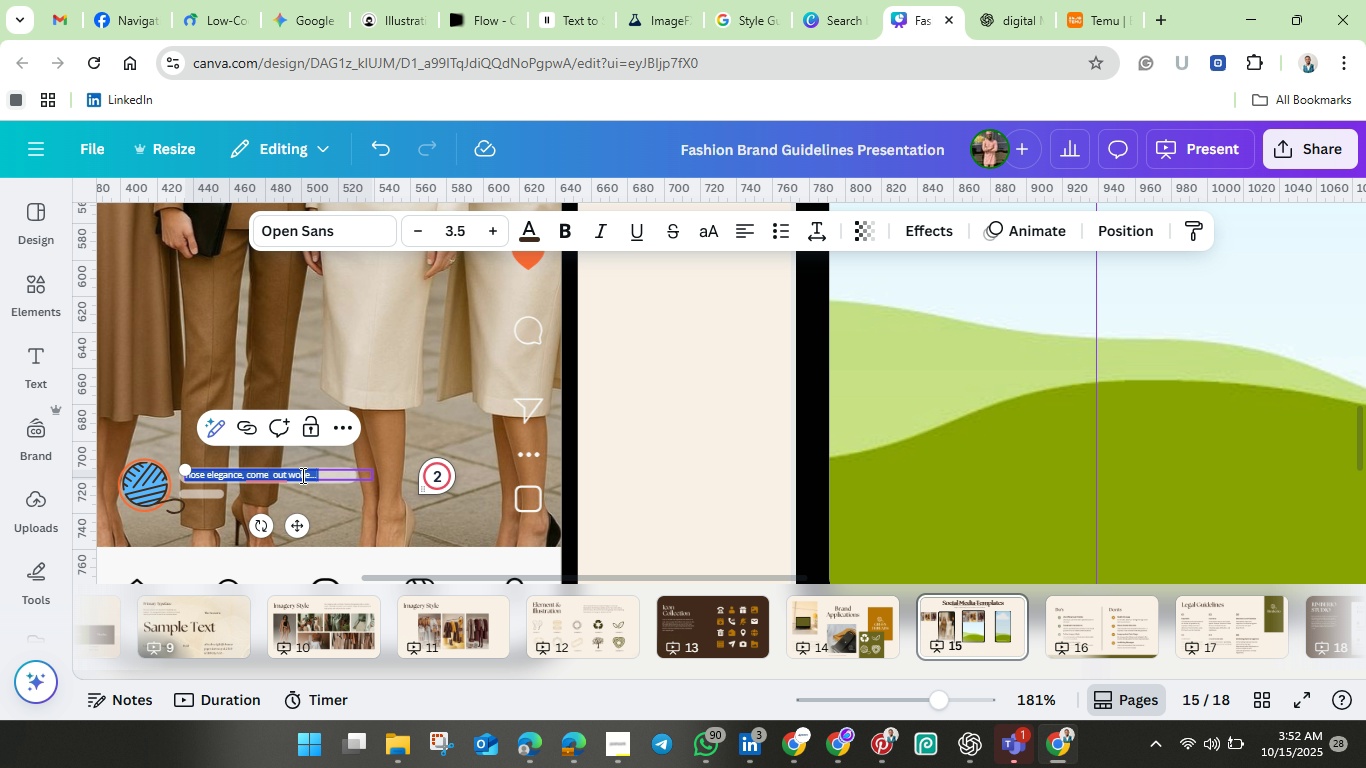 
triple_click([301, 475])
 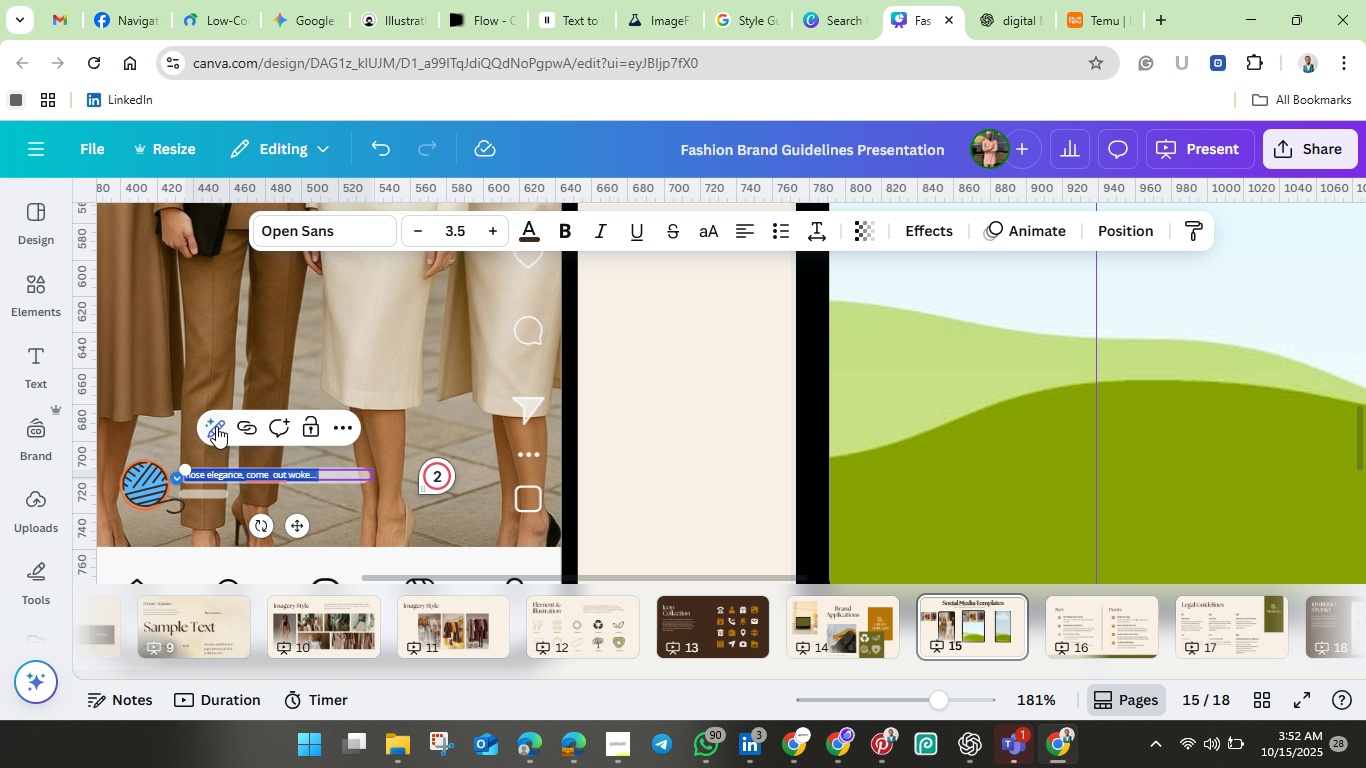 
left_click([220, 428])
 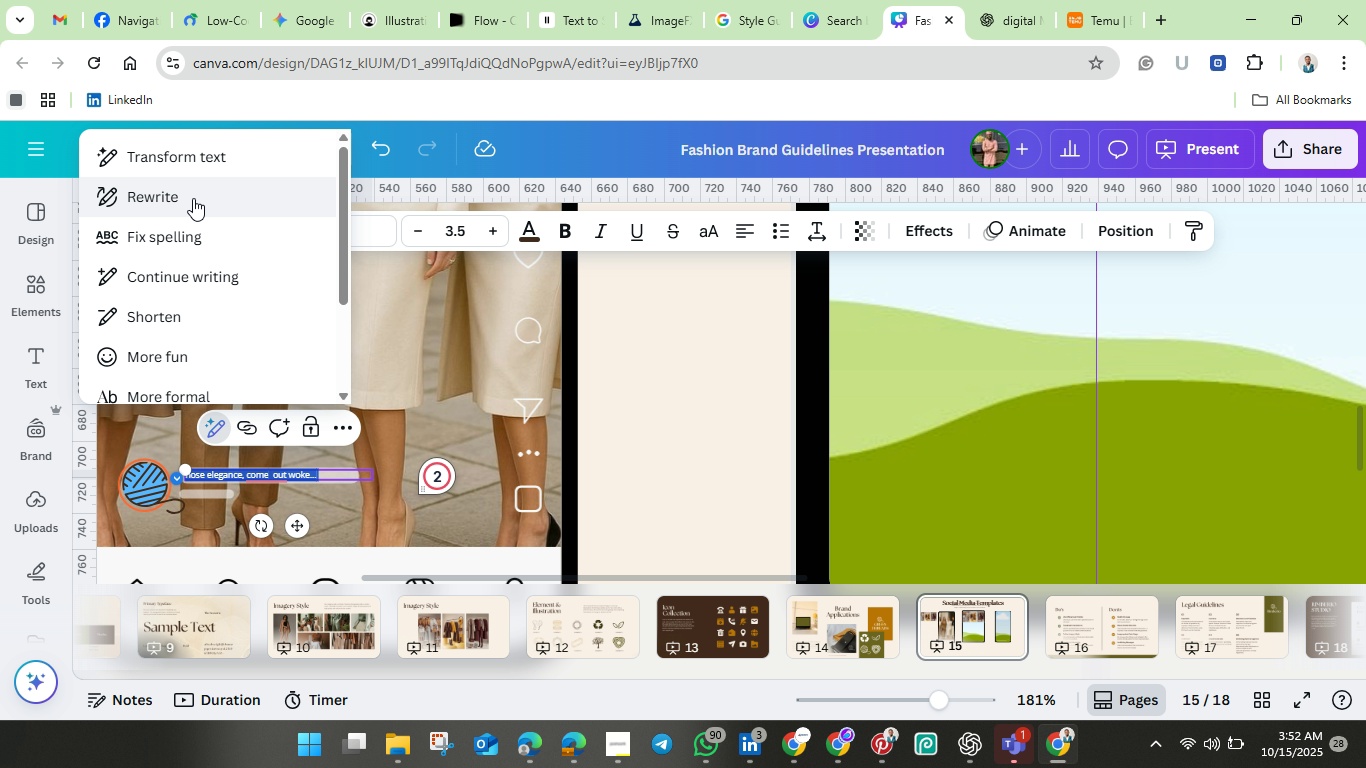 
left_click([193, 198])
 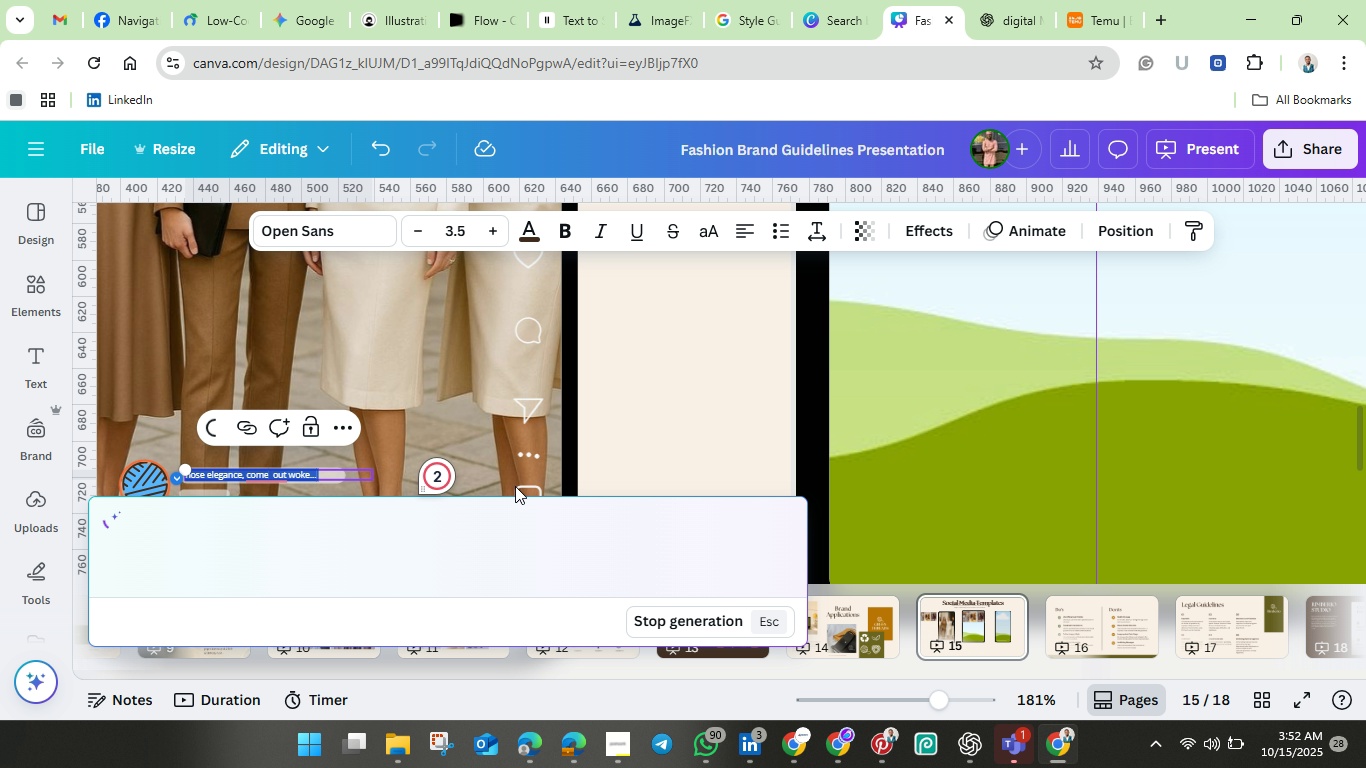 
mouse_move([615, 502])
 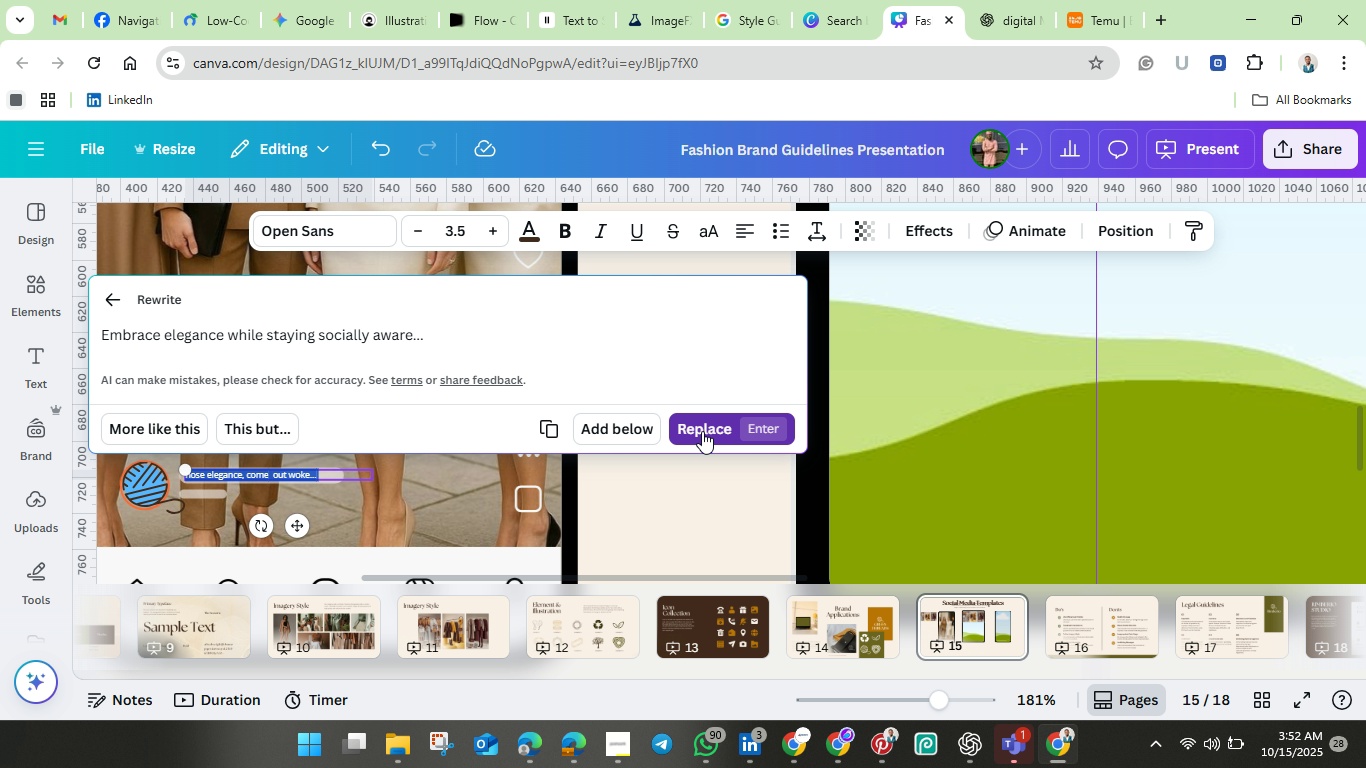 
wait(10.06)
 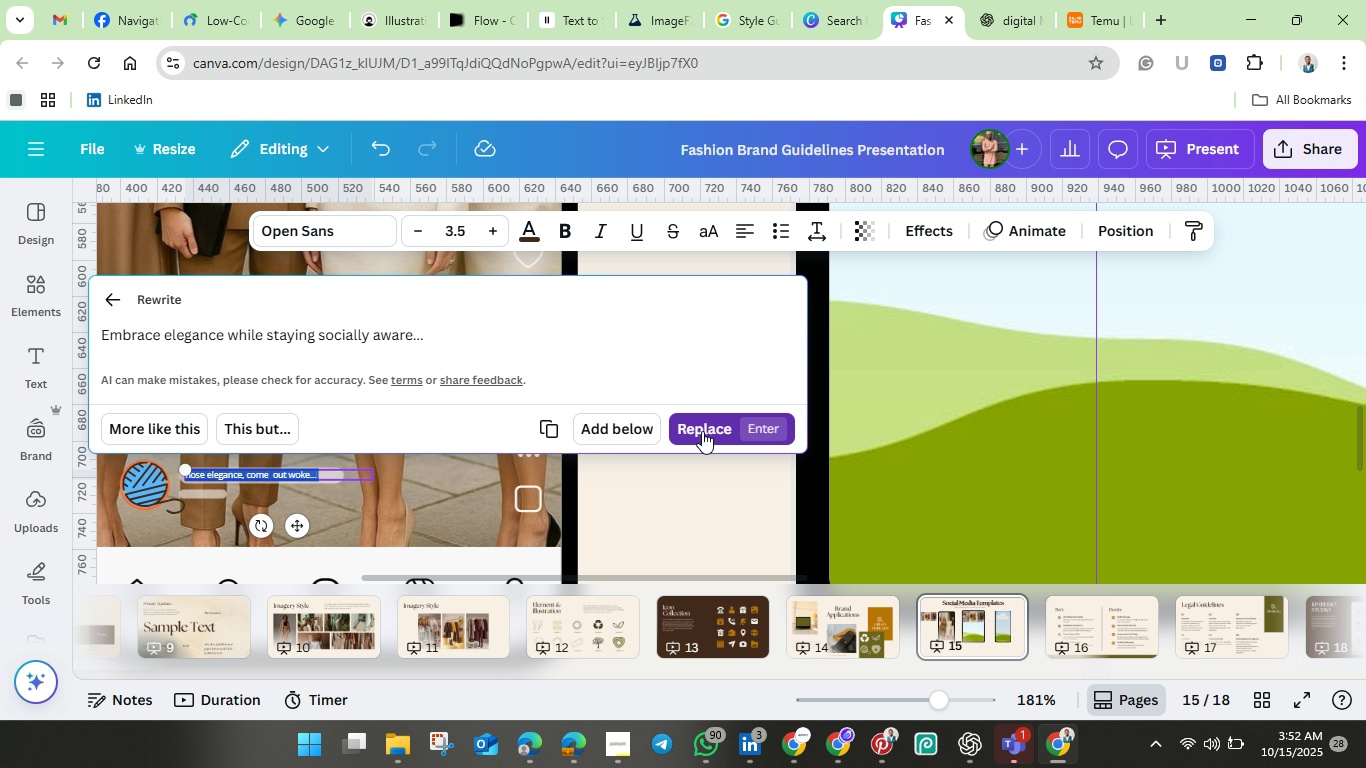 
left_click([532, 229])
 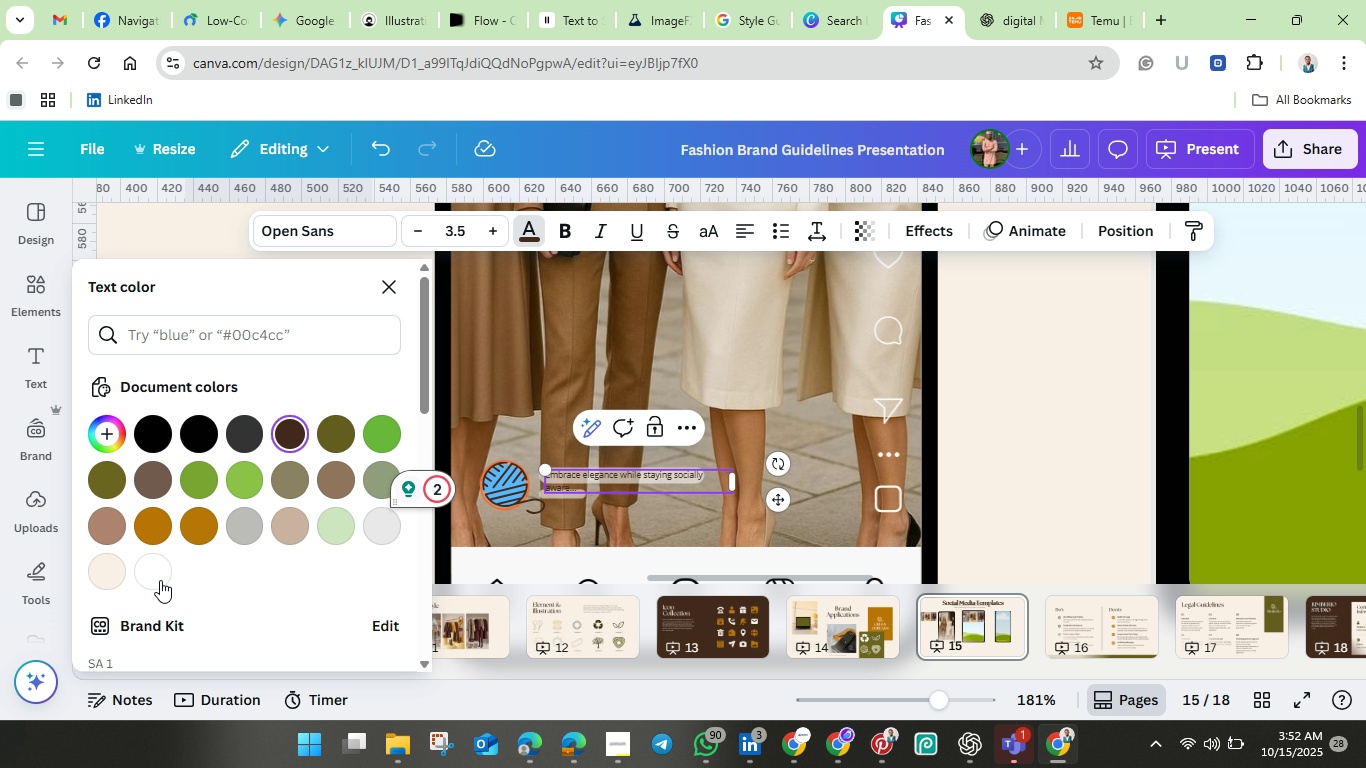 
left_click([158, 580])
 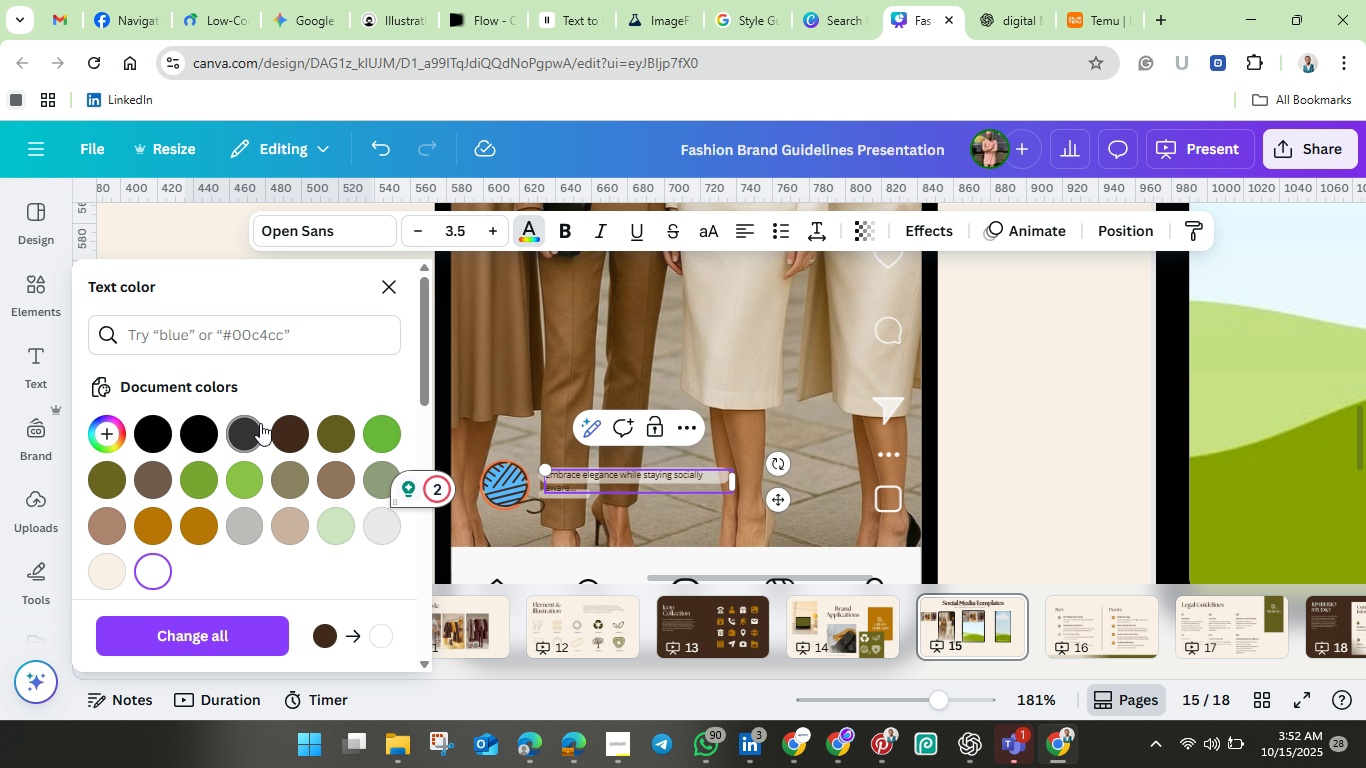 
left_click([297, 429])
 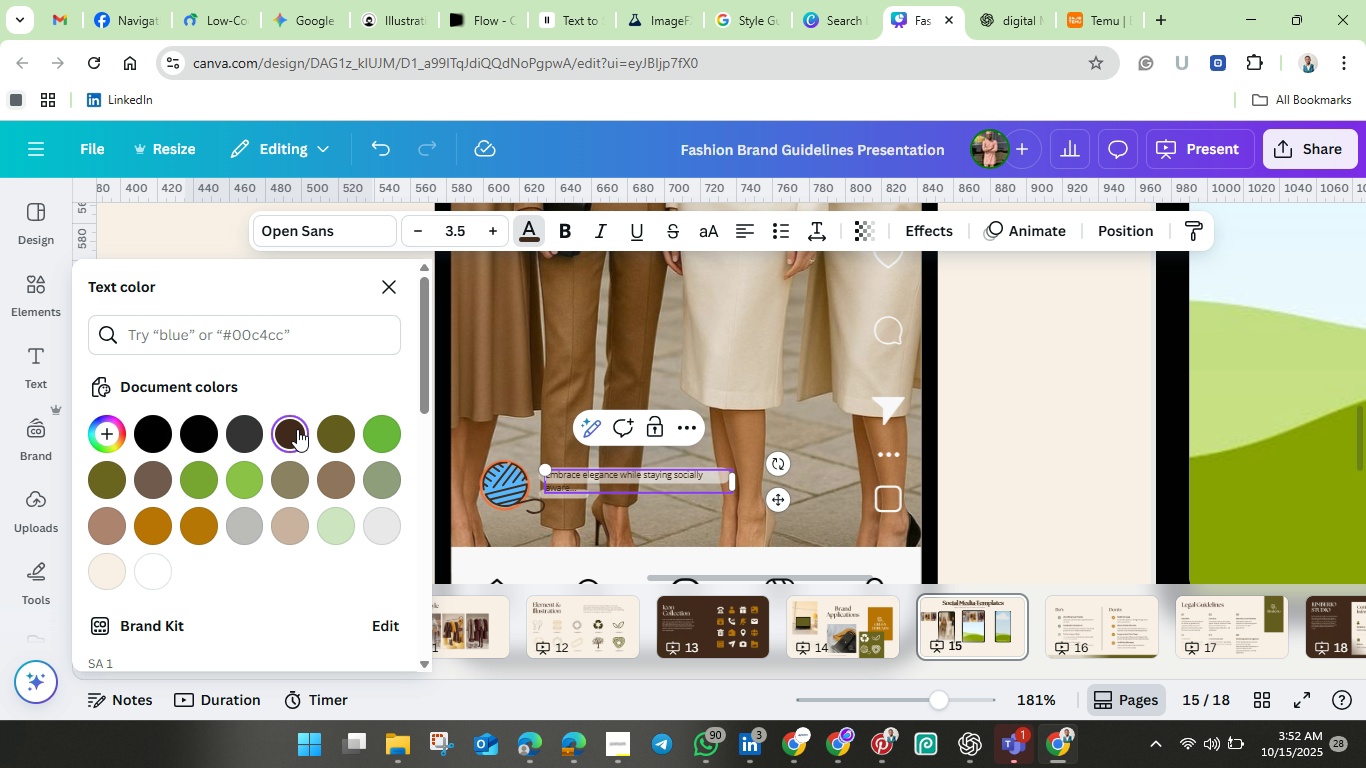 
wait(7.59)
 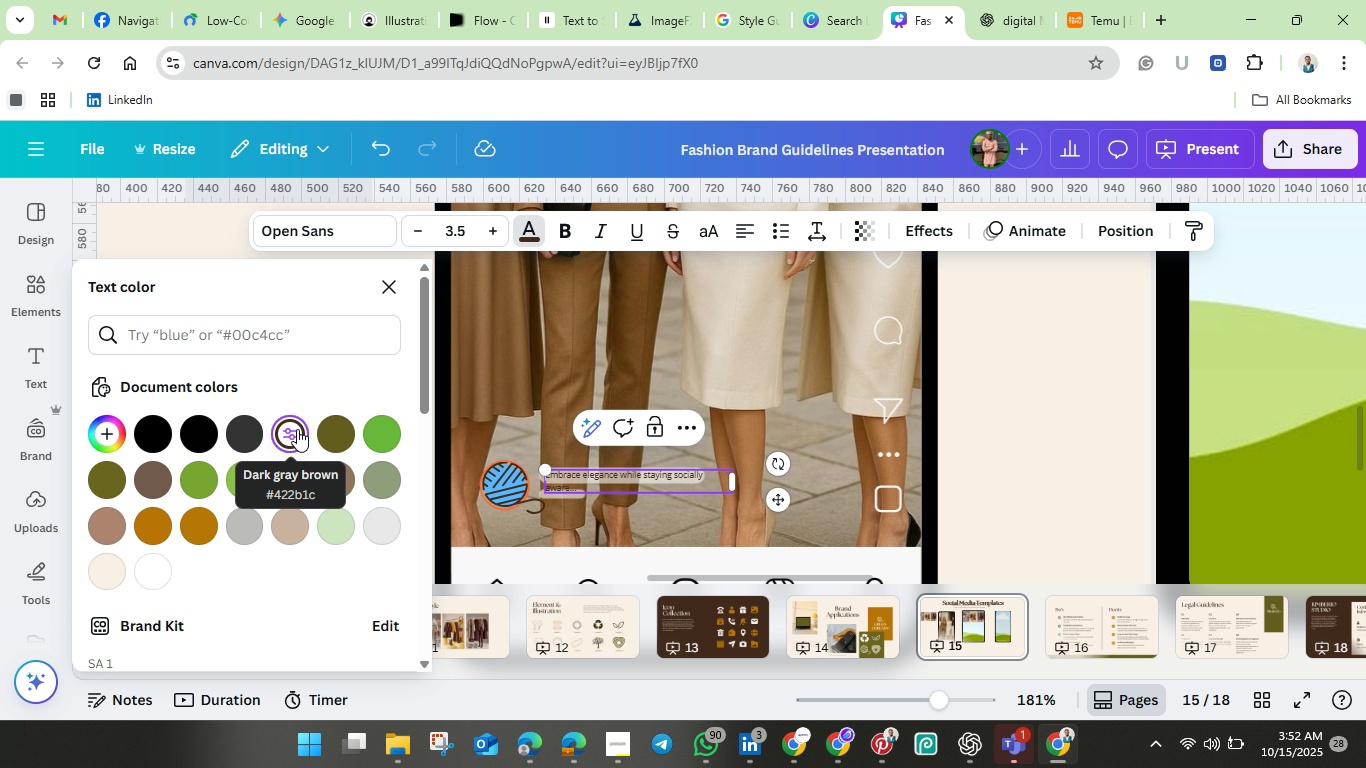 
left_click([348, 439])
 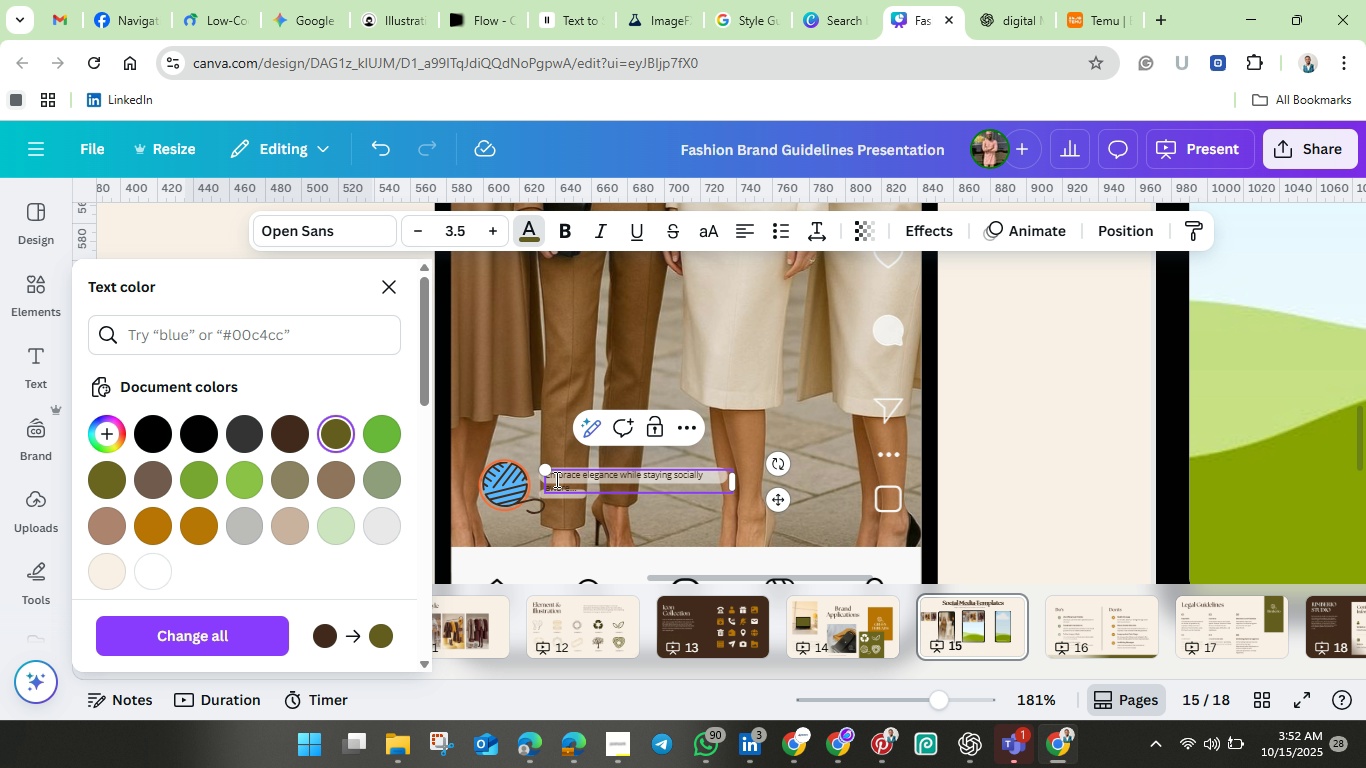 
wait(5.88)
 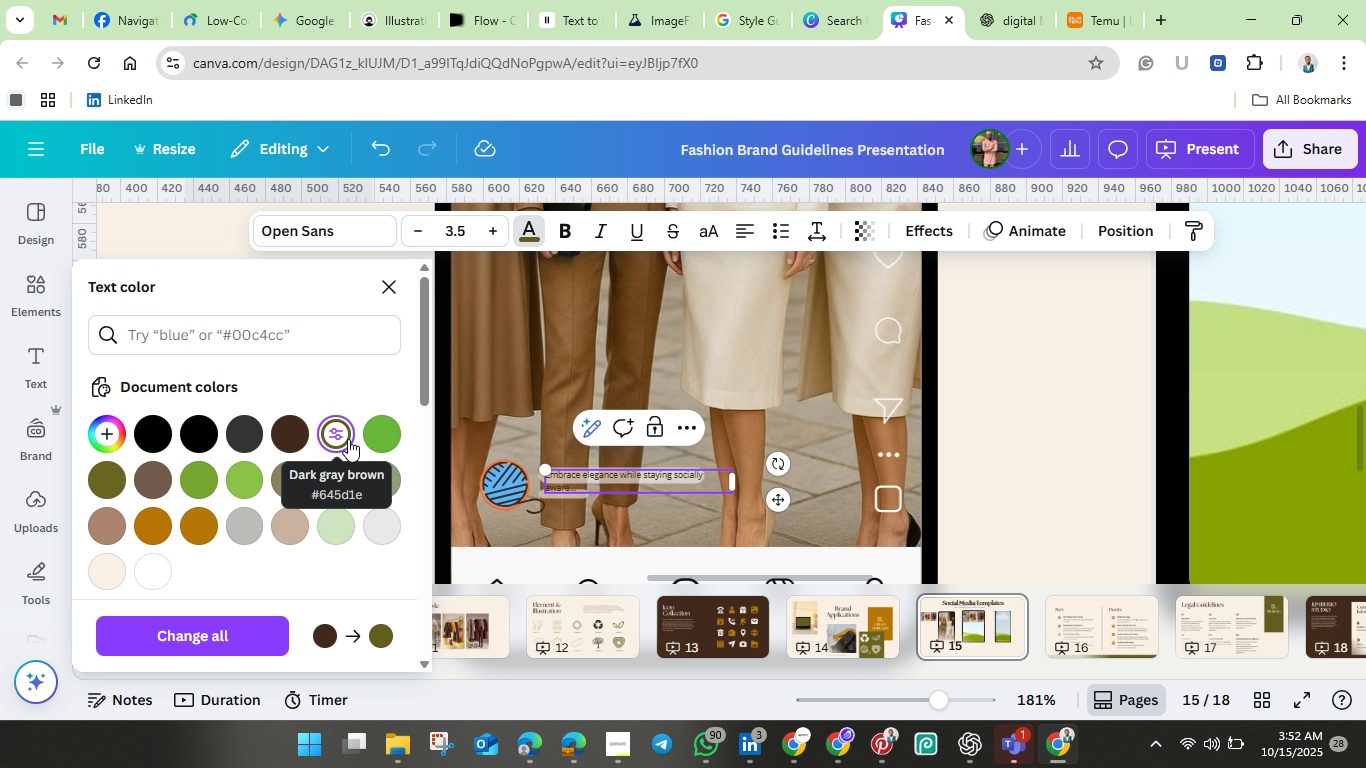 
double_click([568, 480])
 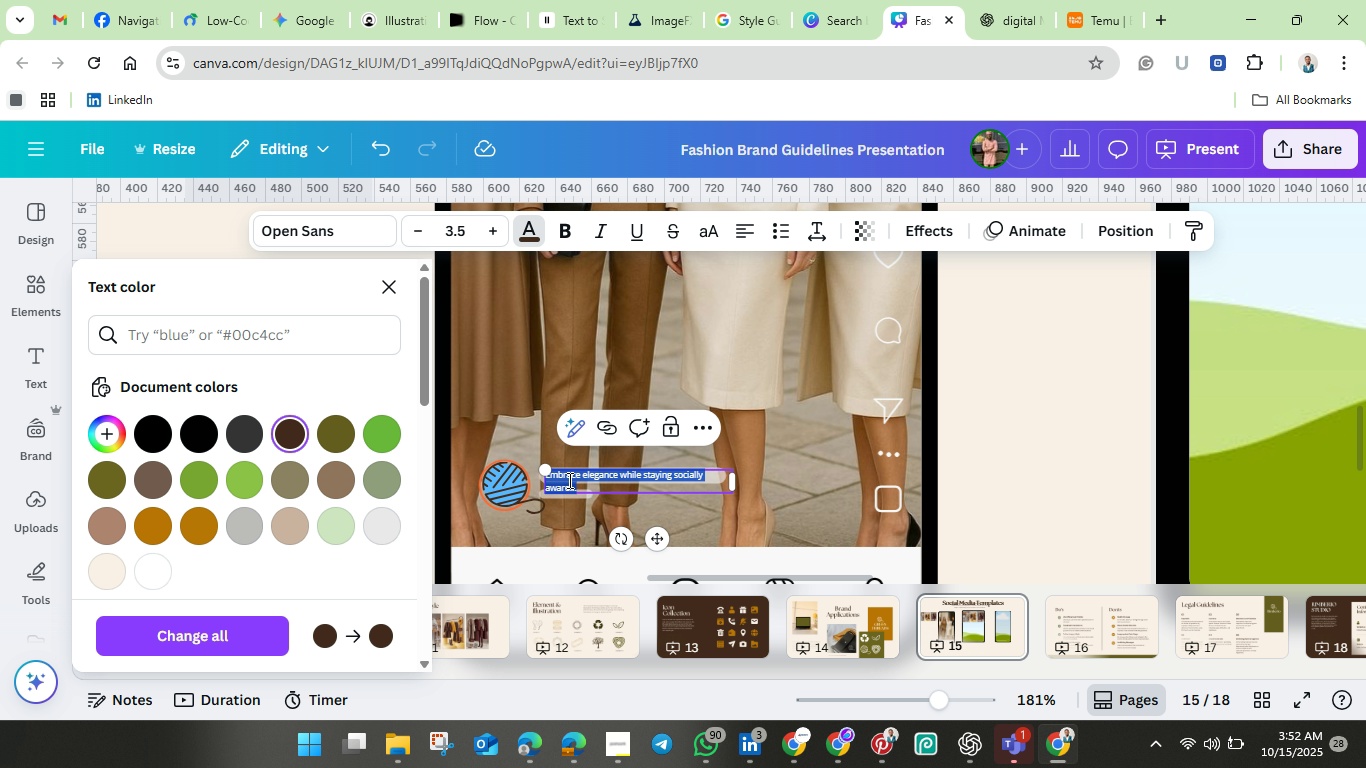 
triple_click([568, 480])
 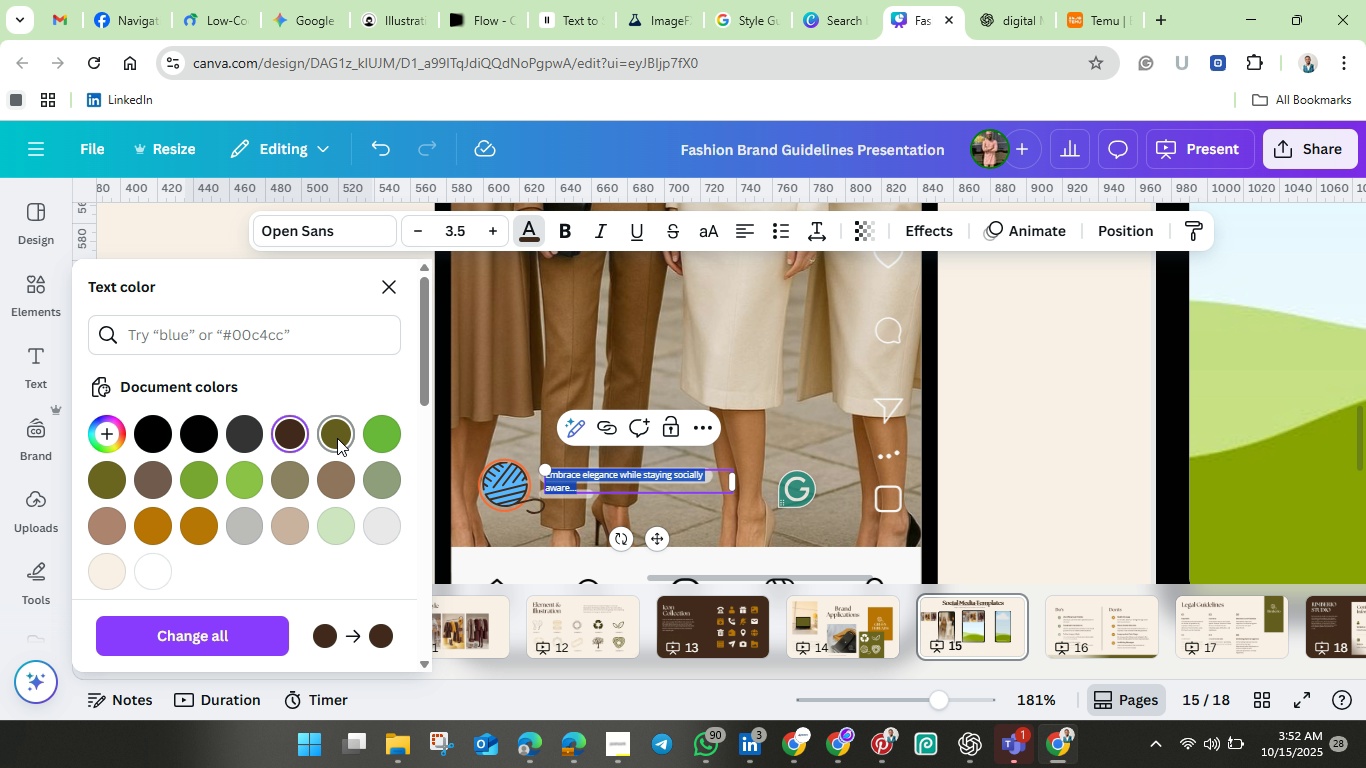 
left_click([336, 438])
 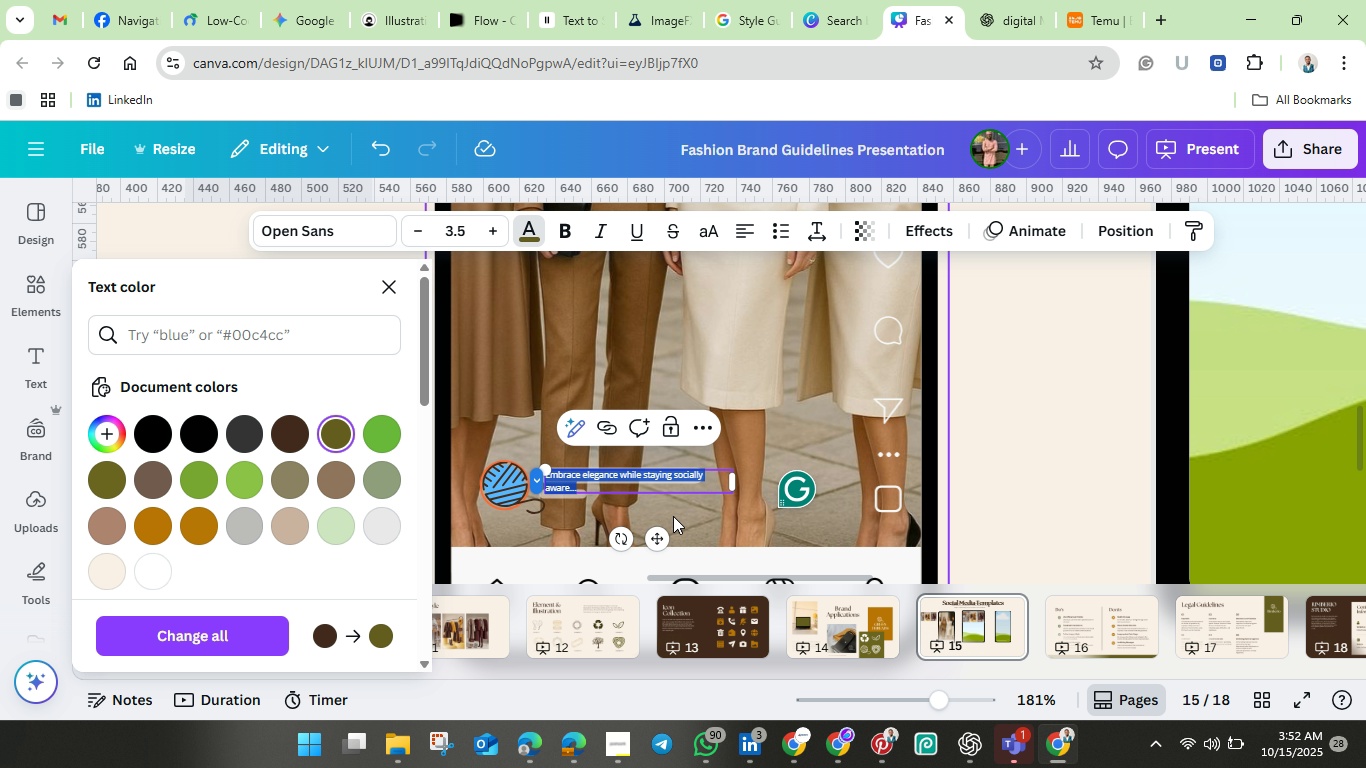 
left_click([673, 516])
 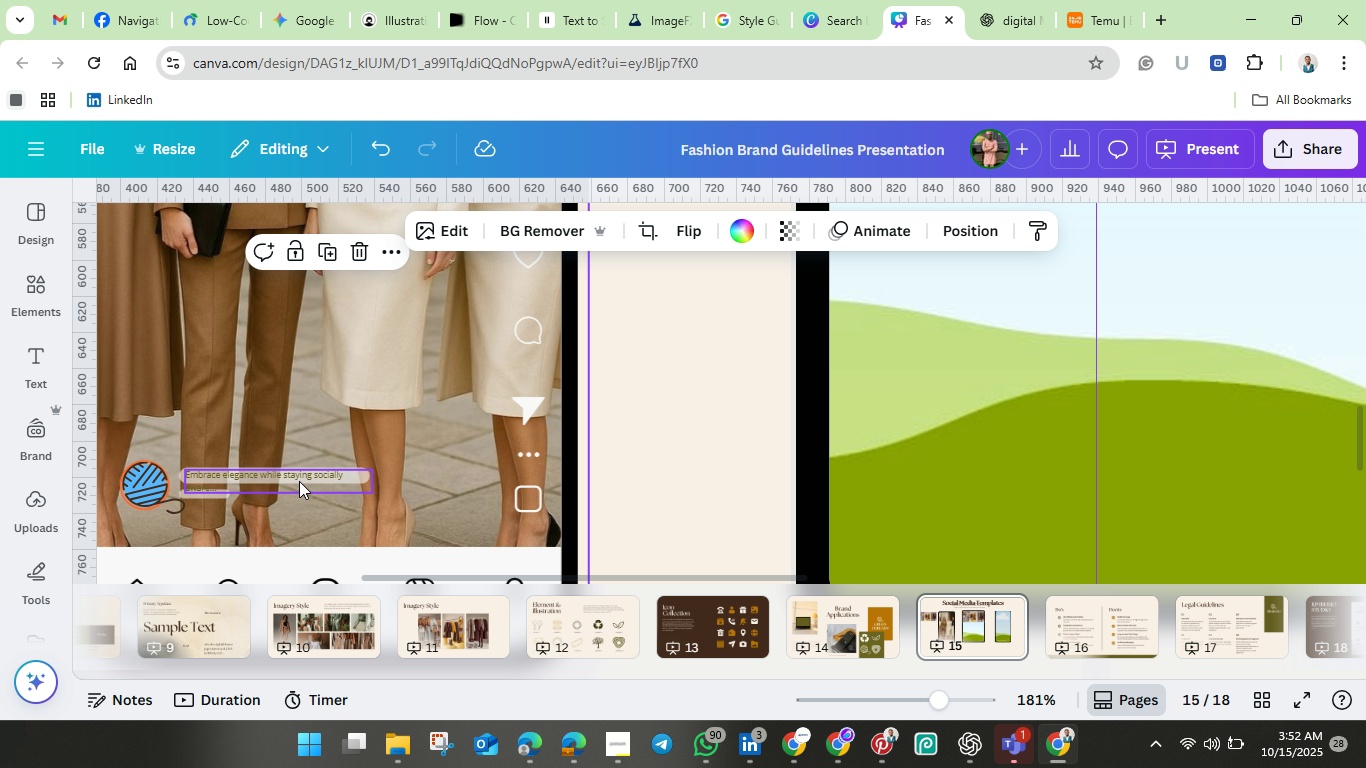 
left_click([299, 481])
 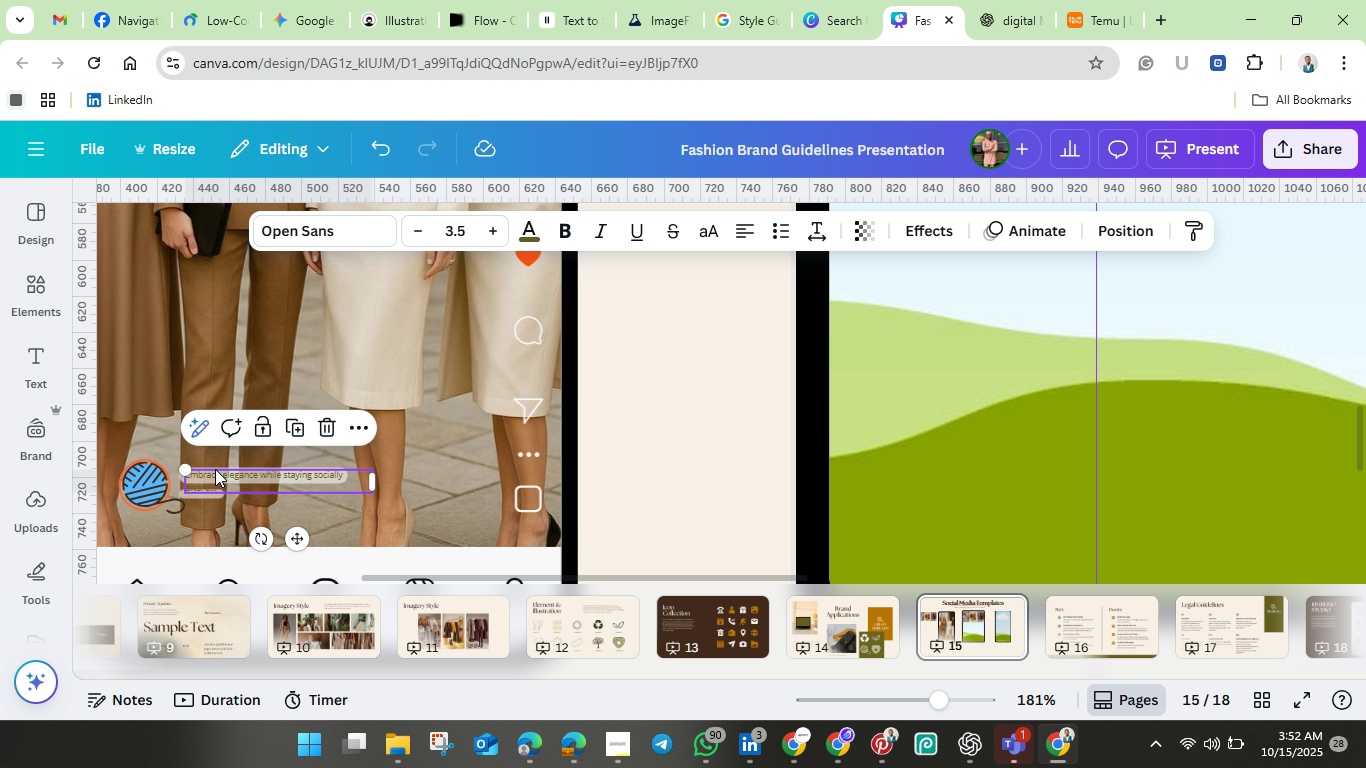 
left_click_drag(start_coordinate=[190, 469], to_coordinate=[229, 485])
 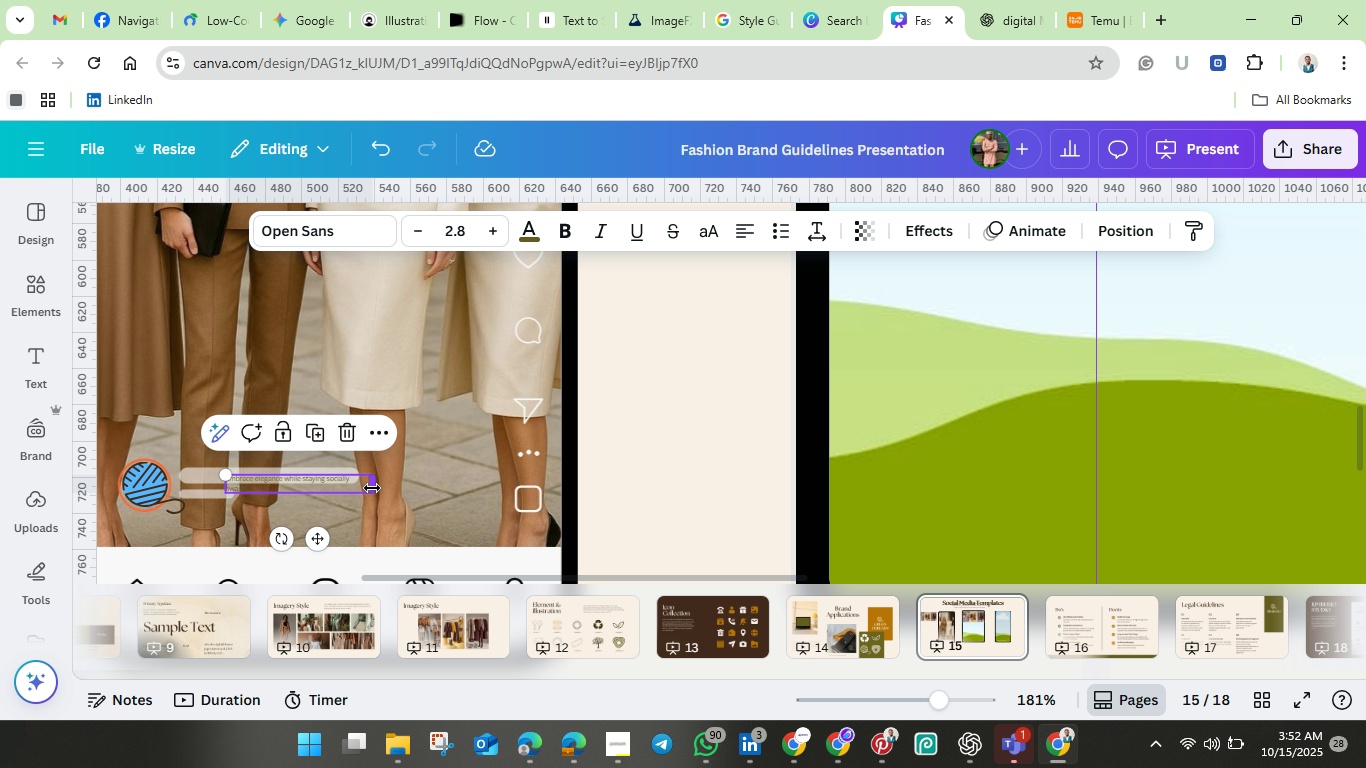 
left_click_drag(start_coordinate=[380, 489], to_coordinate=[397, 487])
 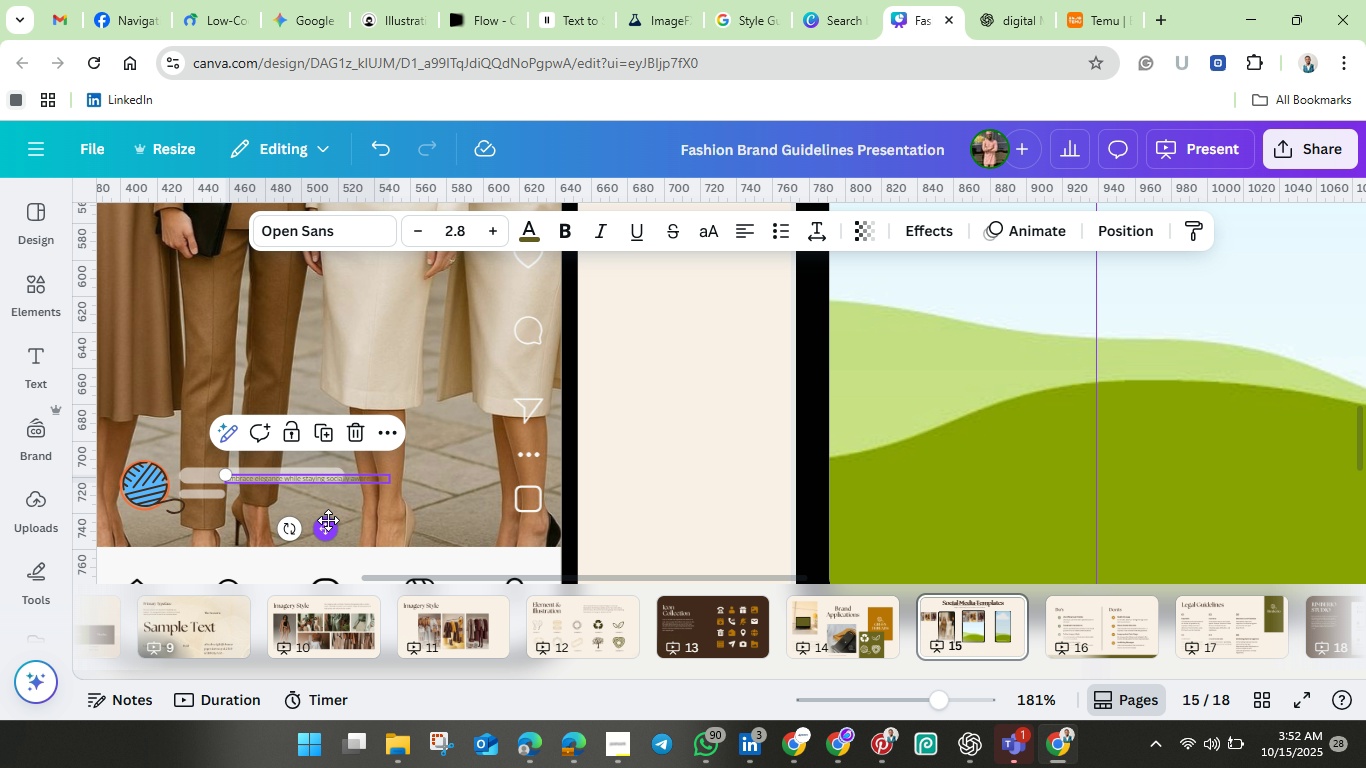 
left_click_drag(start_coordinate=[328, 520], to_coordinate=[290, 517])
 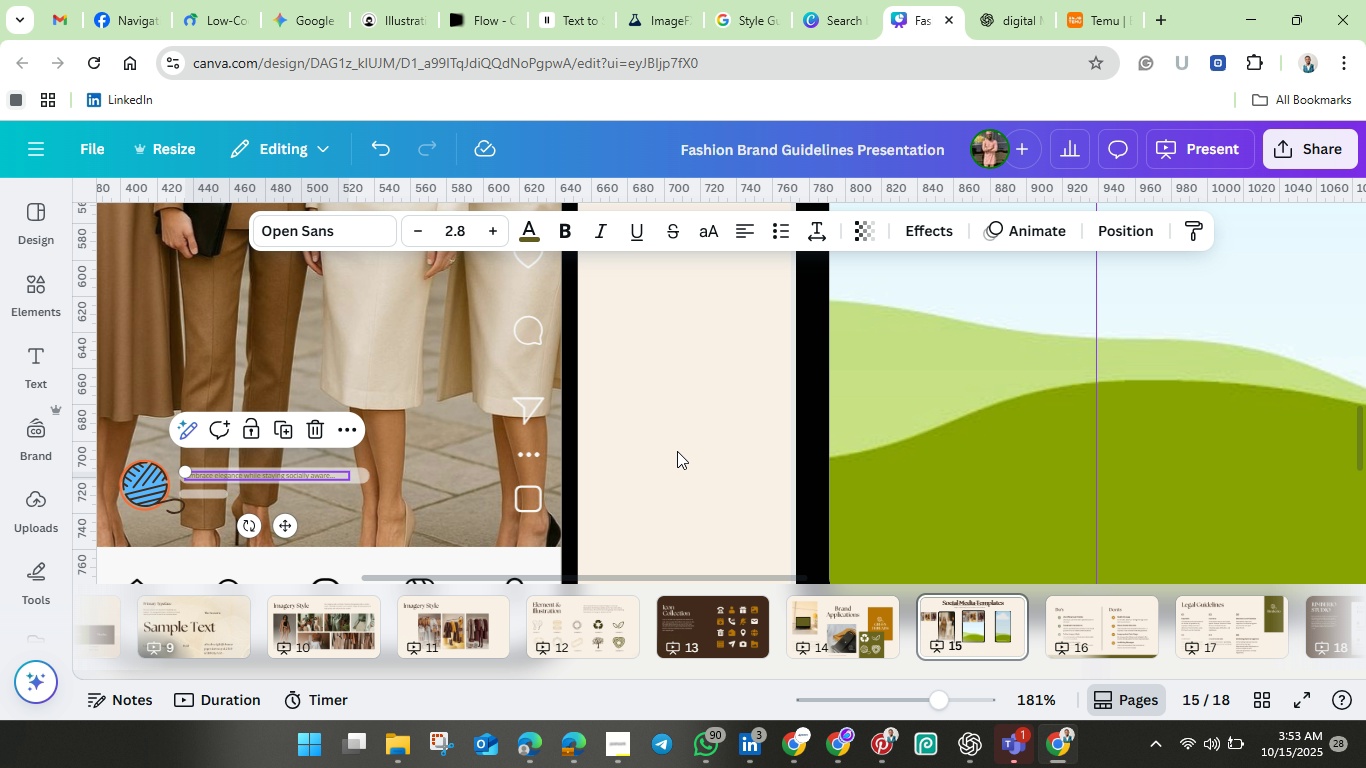 
left_click([677, 451])
 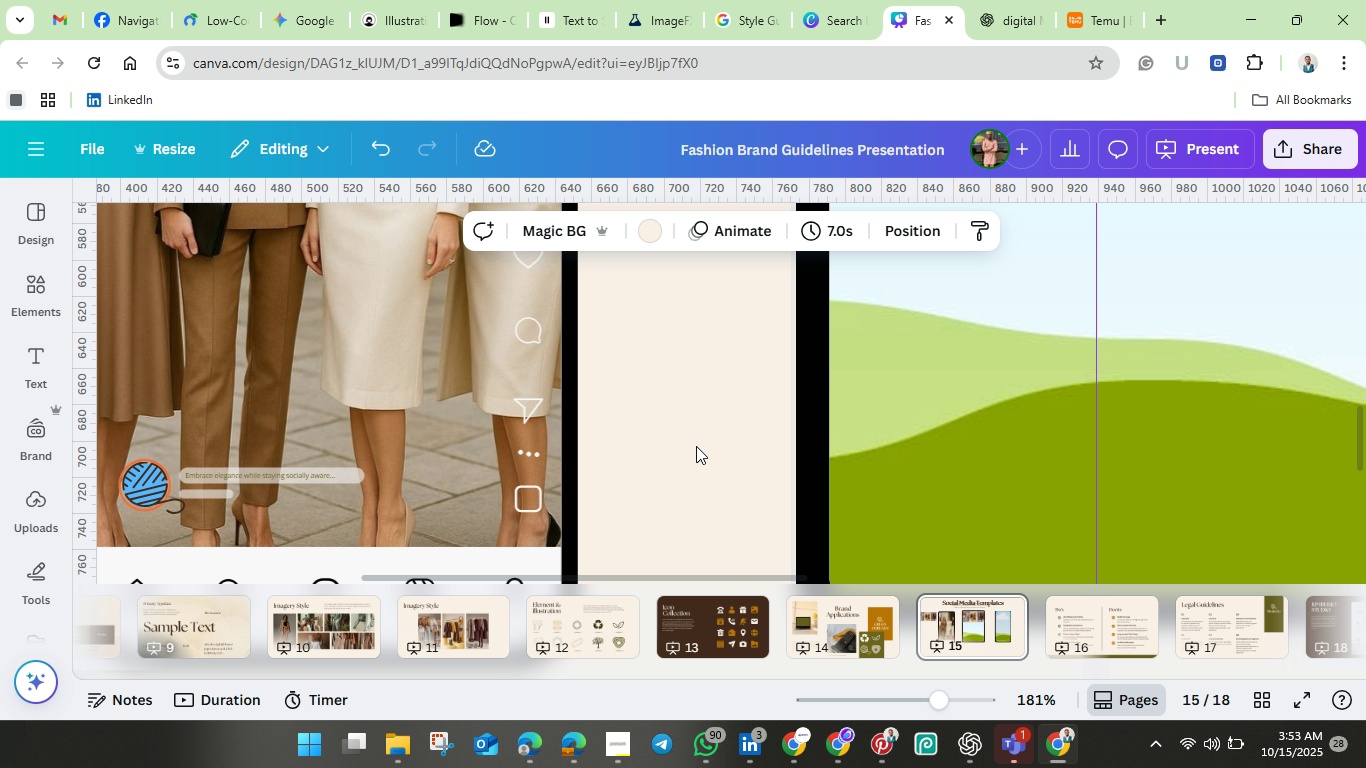 
left_click([697, 446])
 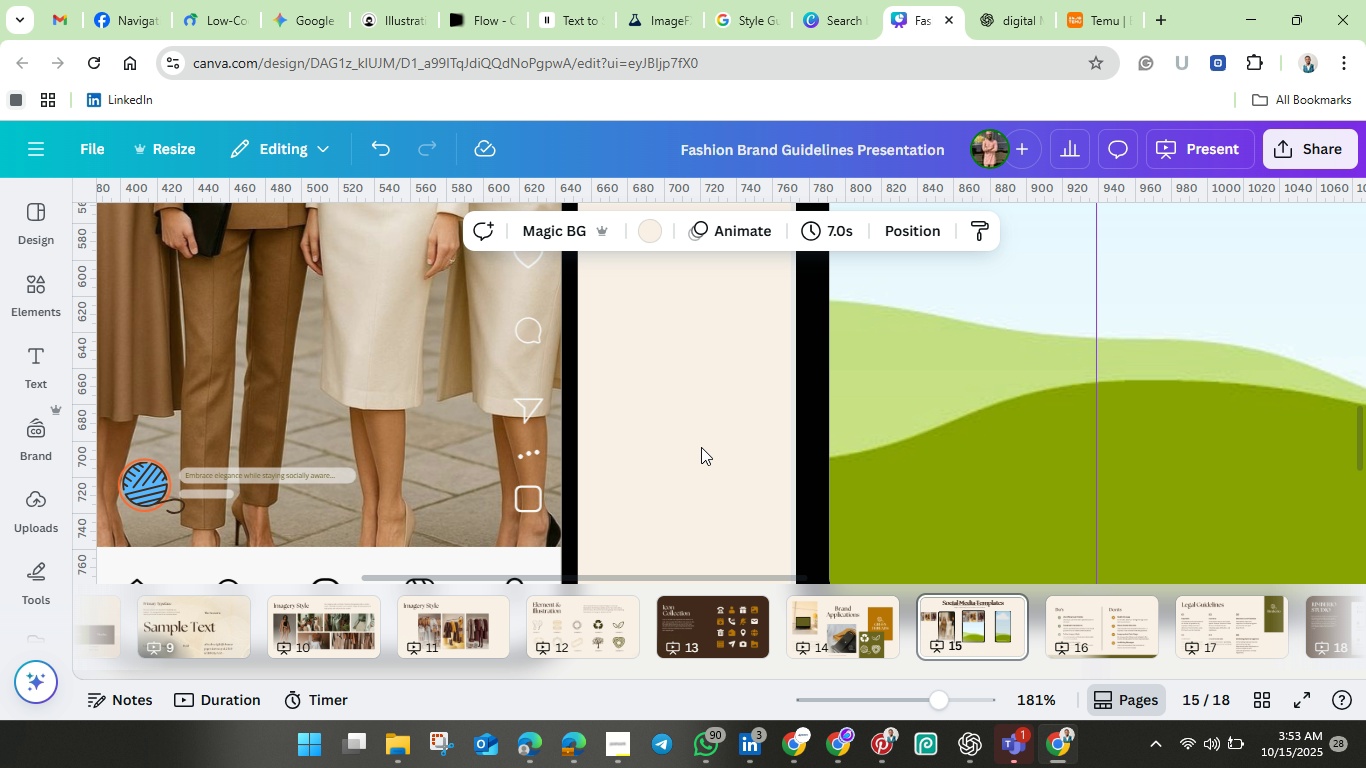 
scroll: coordinate [702, 447], scroll_direction: up, amount: 4.0
 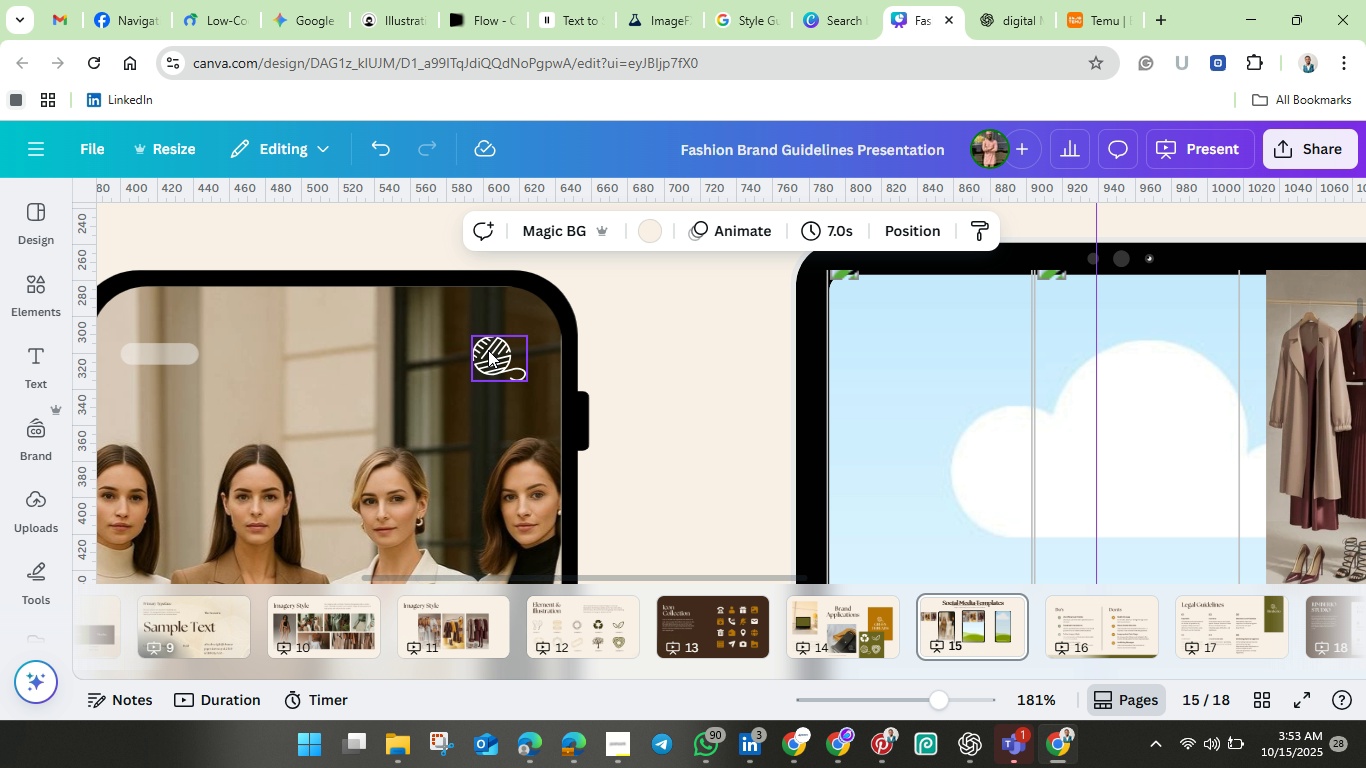 
left_click([488, 350])
 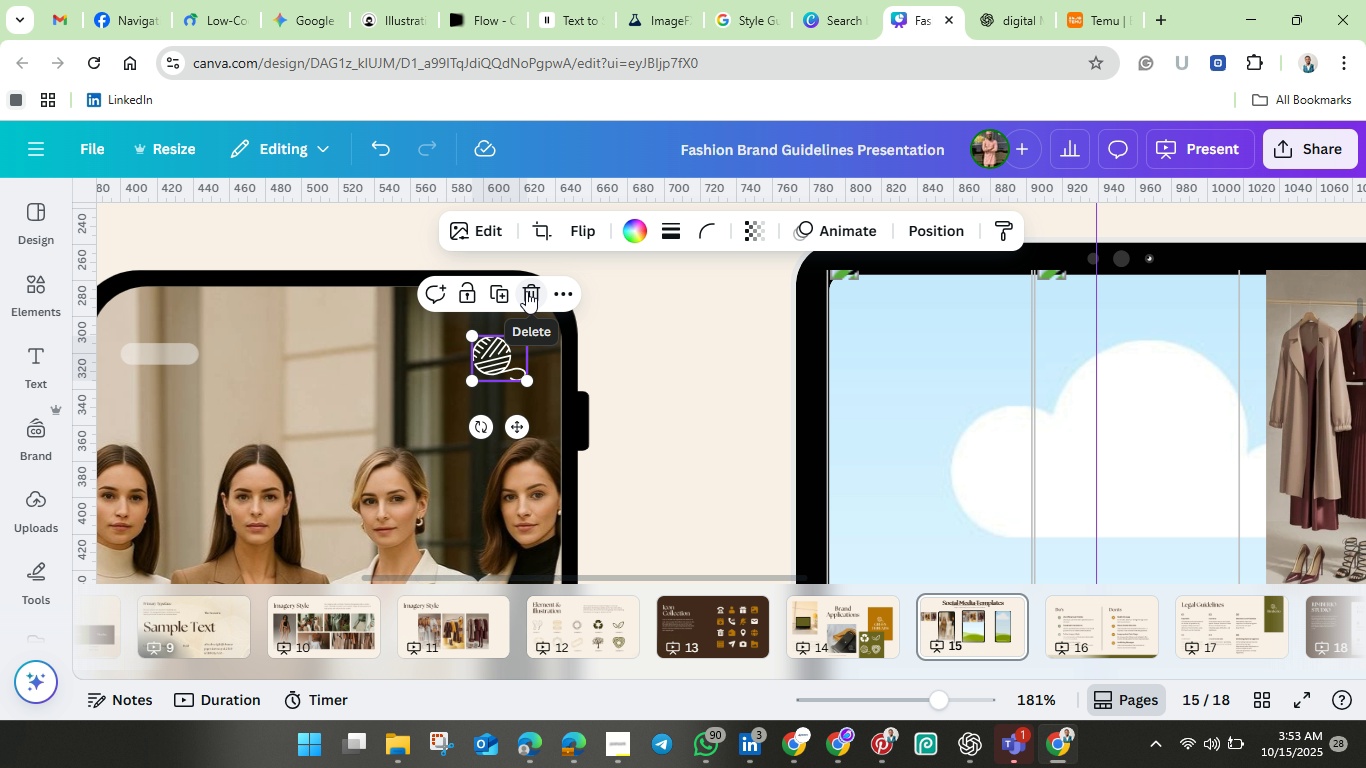 
left_click([526, 291])
 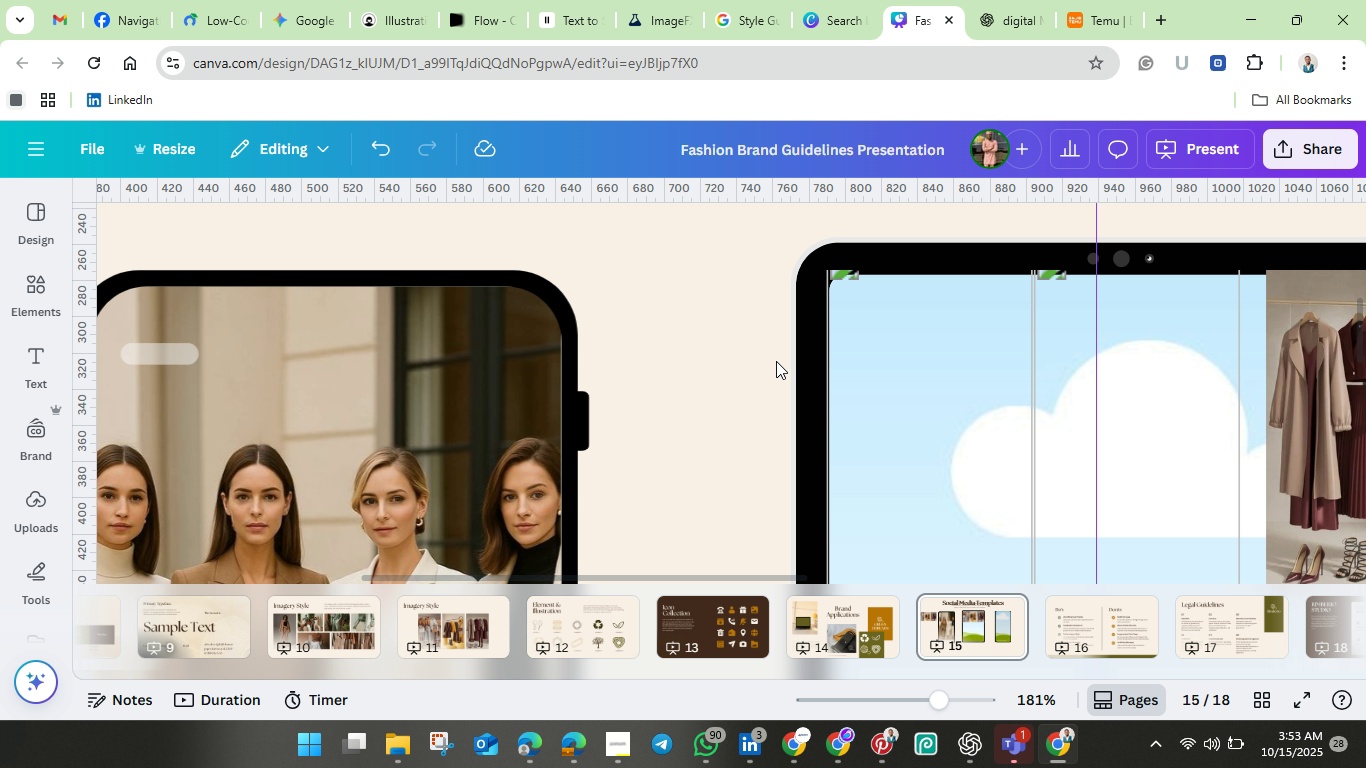 
scroll: coordinate [780, 377], scroll_direction: down, amount: 3.0
 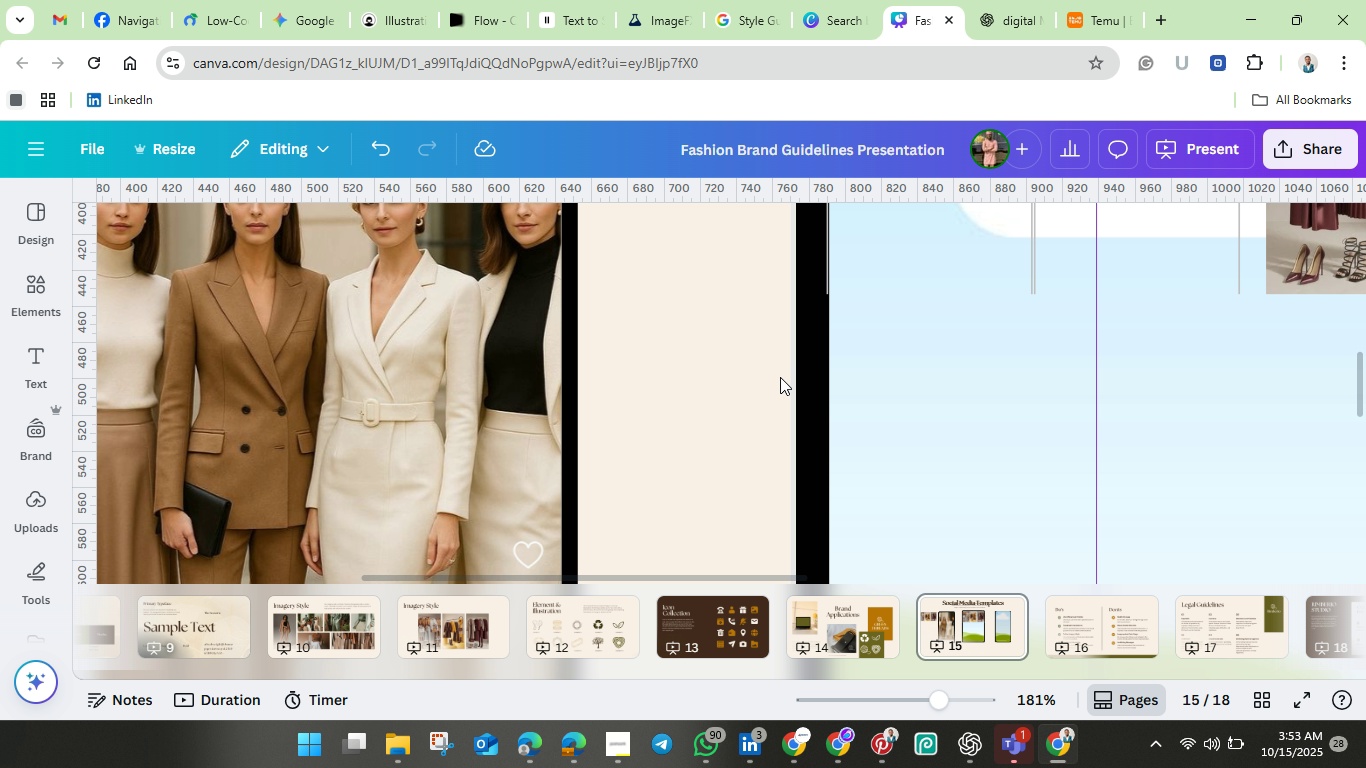 
scroll: coordinate [780, 377], scroll_direction: up, amount: 2.0
 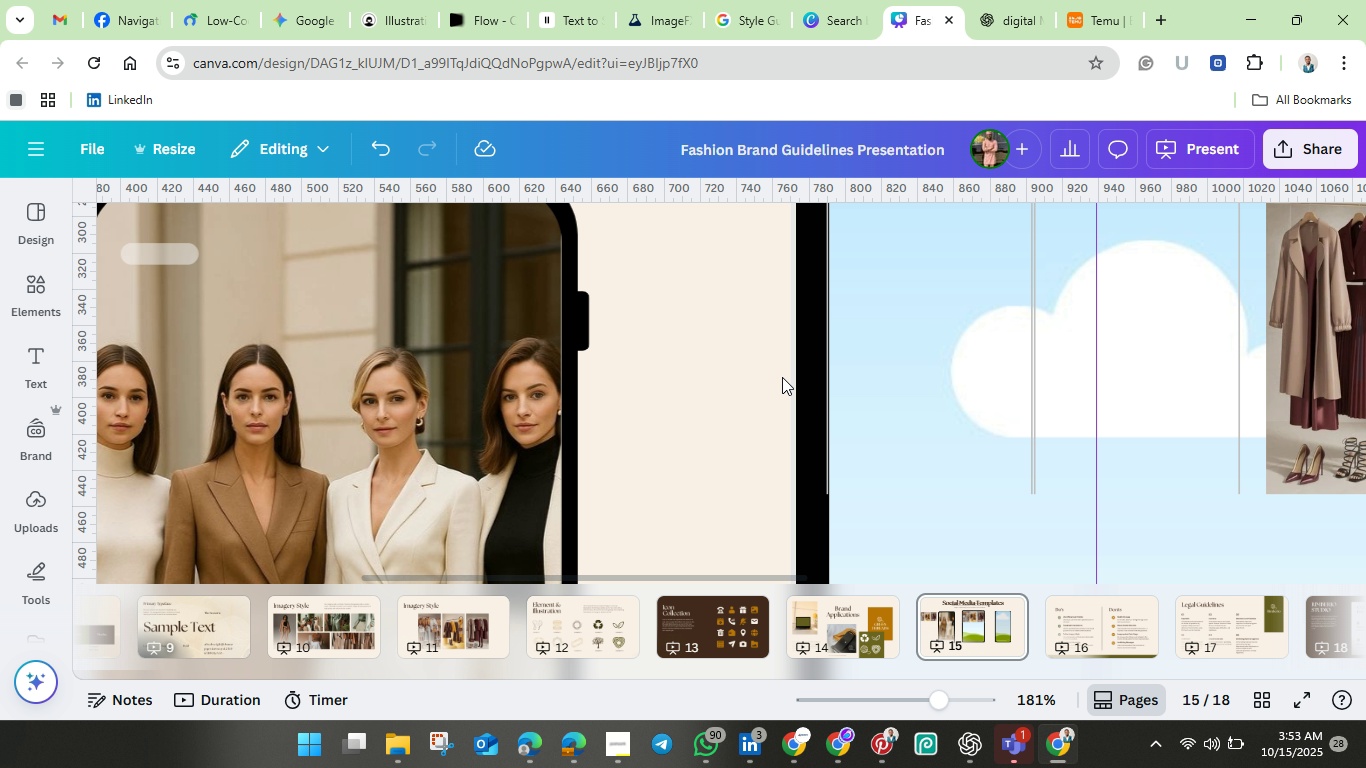 
scroll: coordinate [782, 377], scroll_direction: down, amount: 1.0
 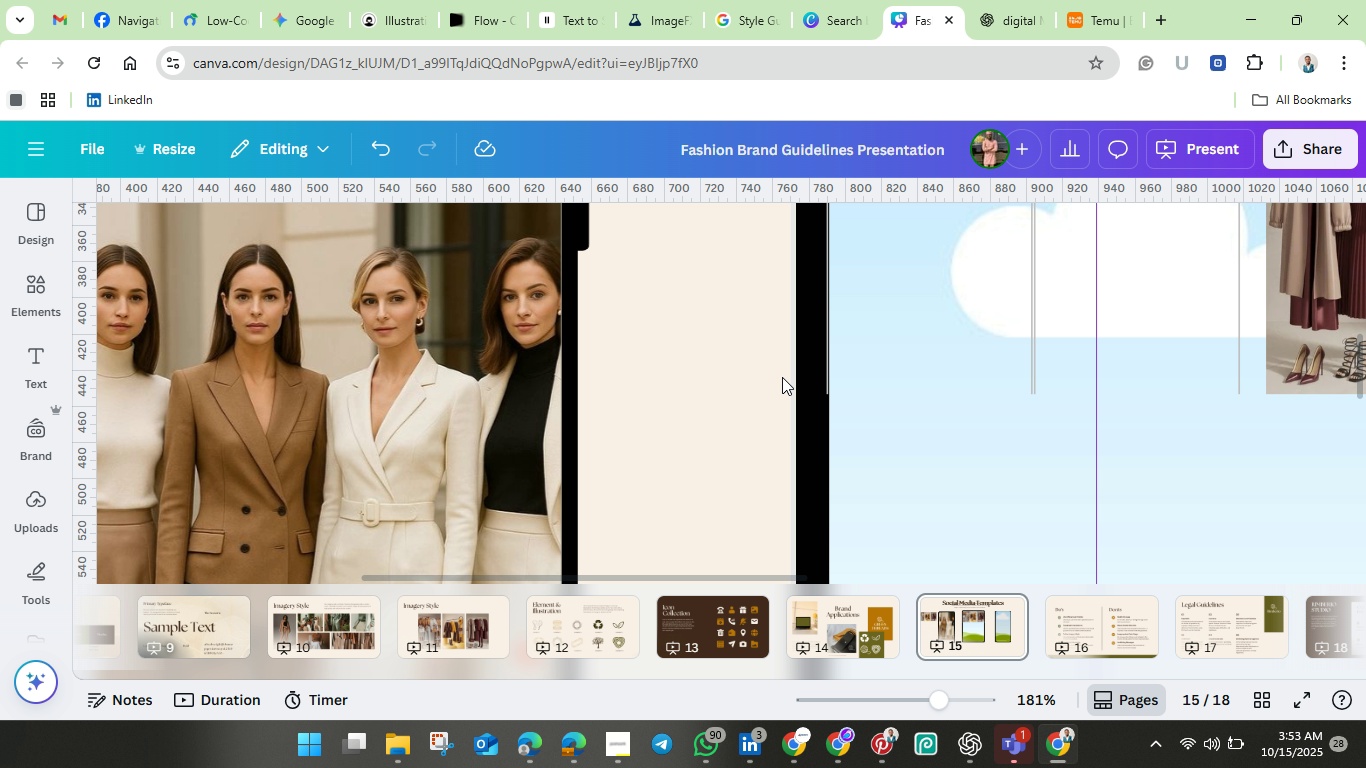 
scroll: coordinate [782, 377], scroll_direction: up, amount: 3.0
 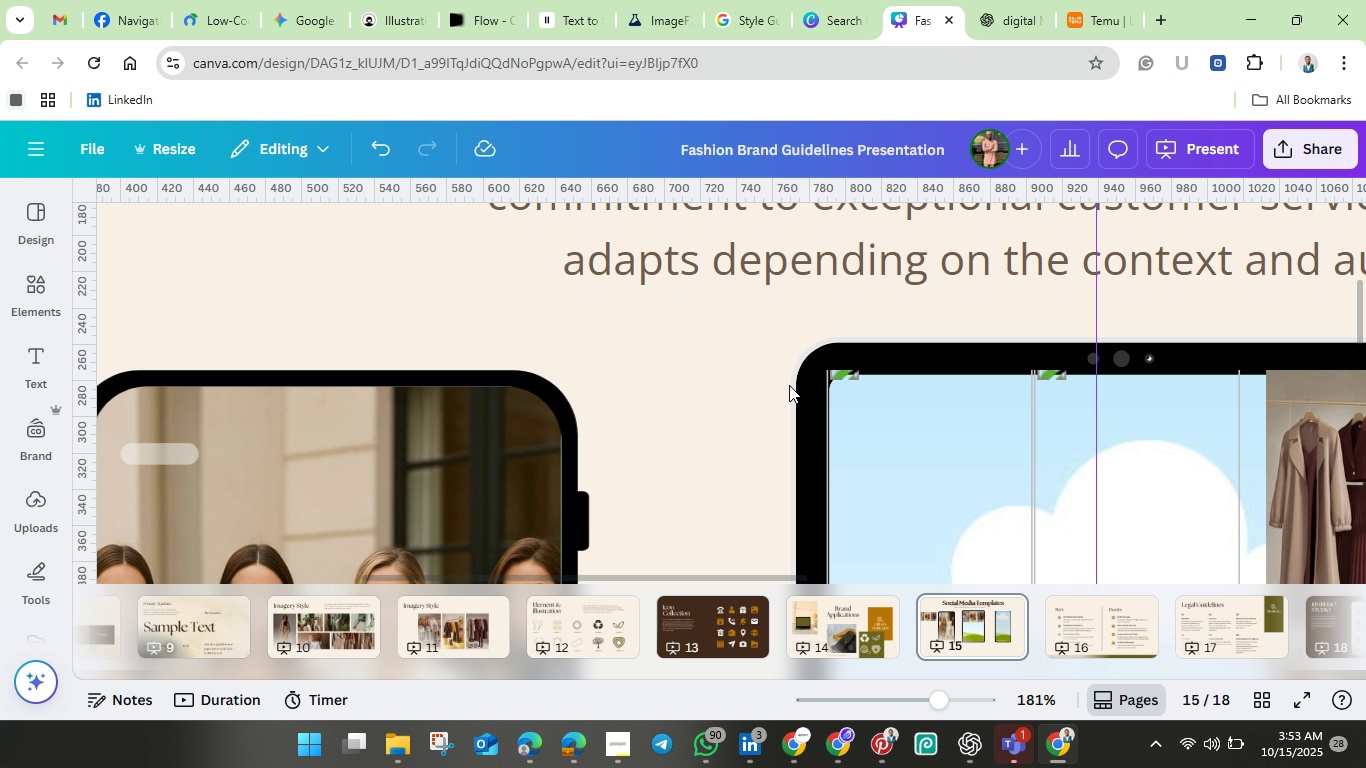 
scroll: coordinate [789, 385], scroll_direction: down, amount: 2.0
 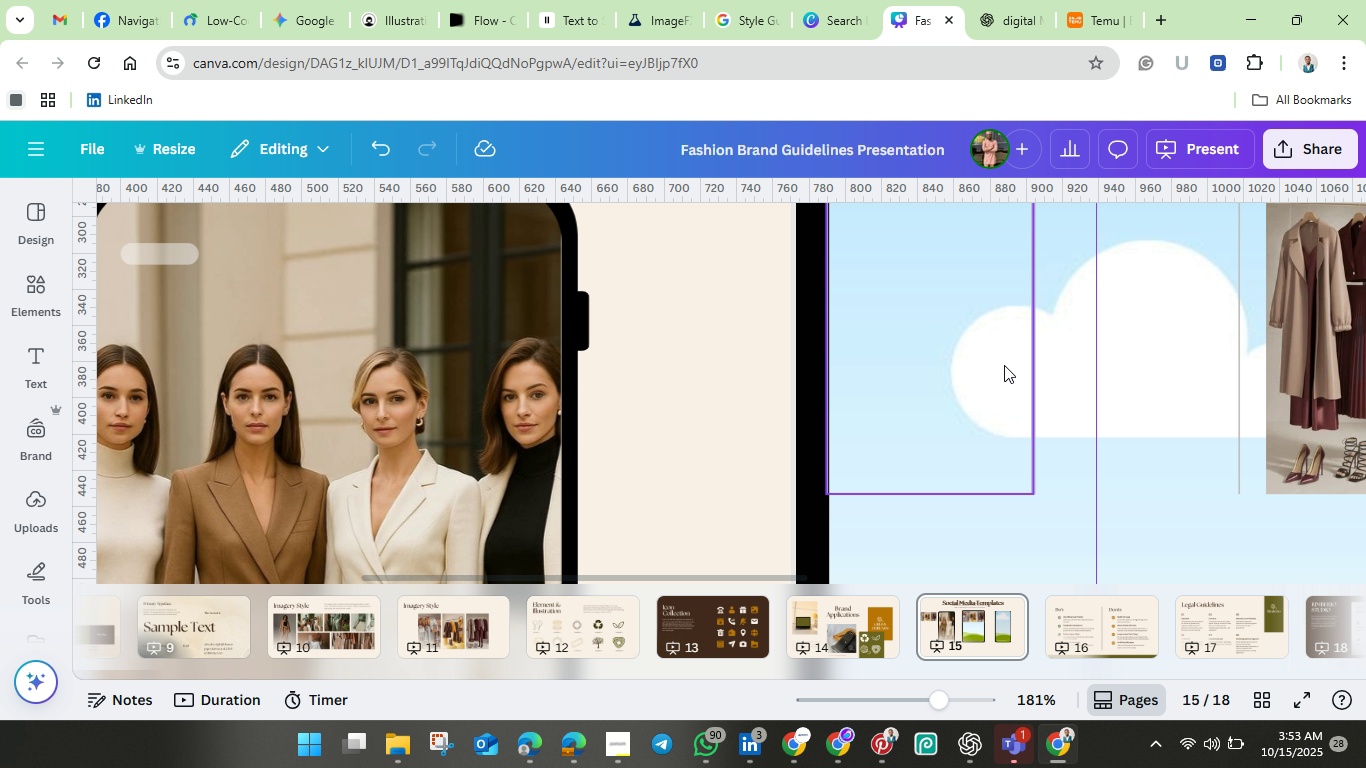 
left_click([1004, 365])
 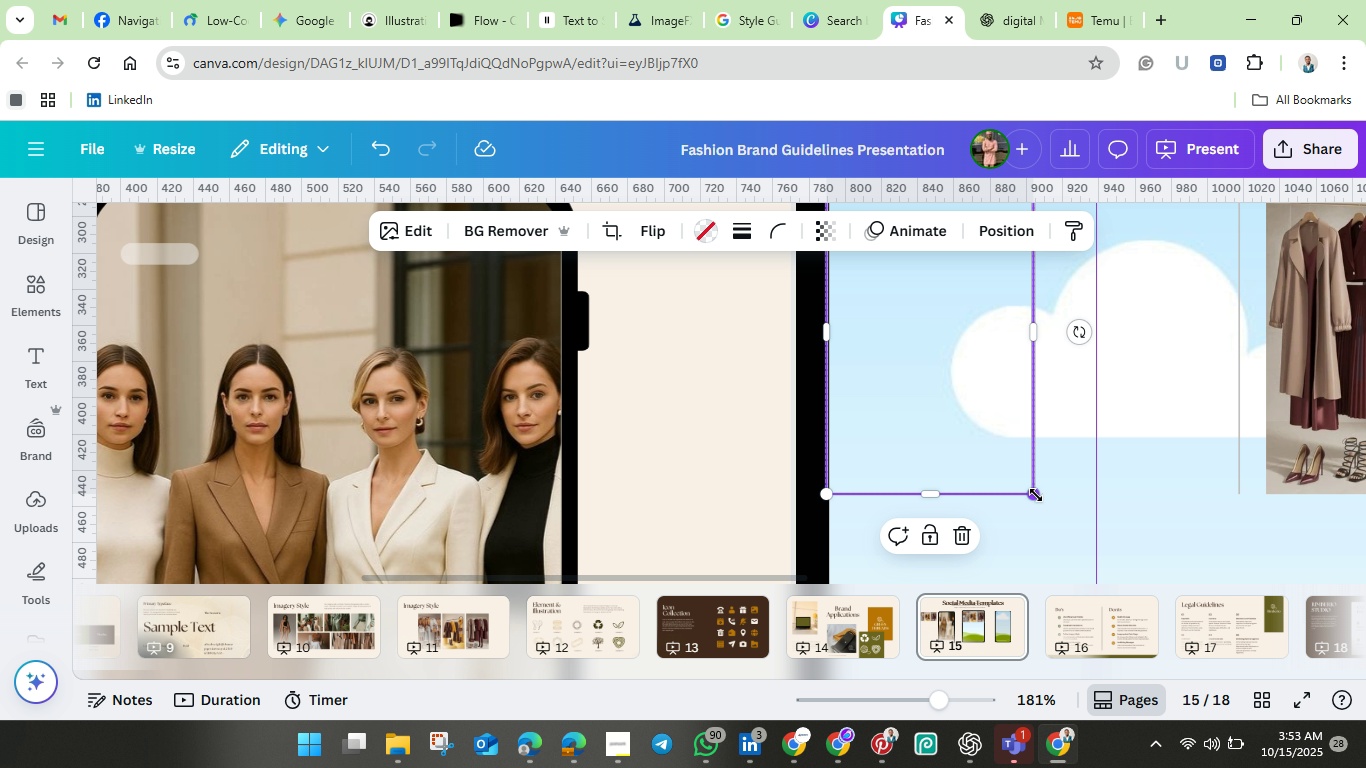 
left_click([1036, 495])
 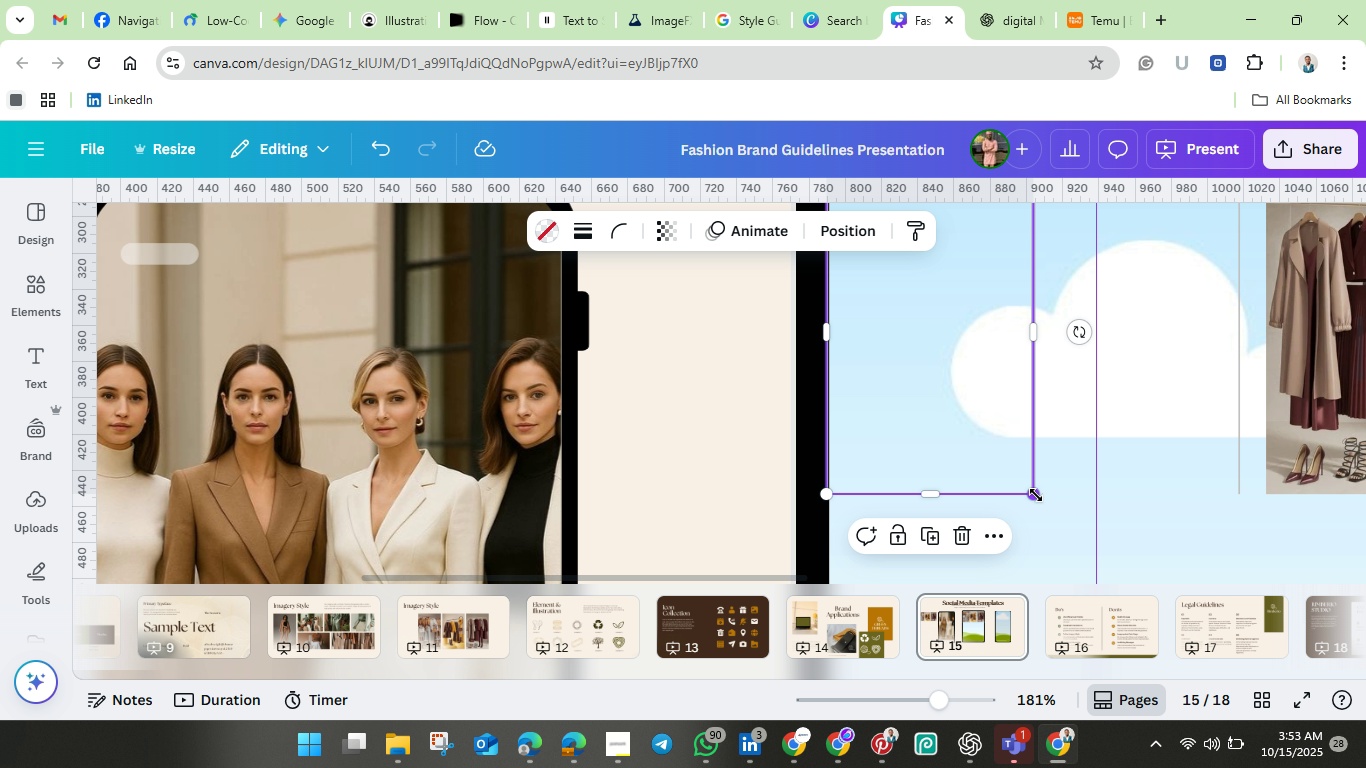 
scroll: coordinate [1036, 495], scroll_direction: up, amount: 2.0
 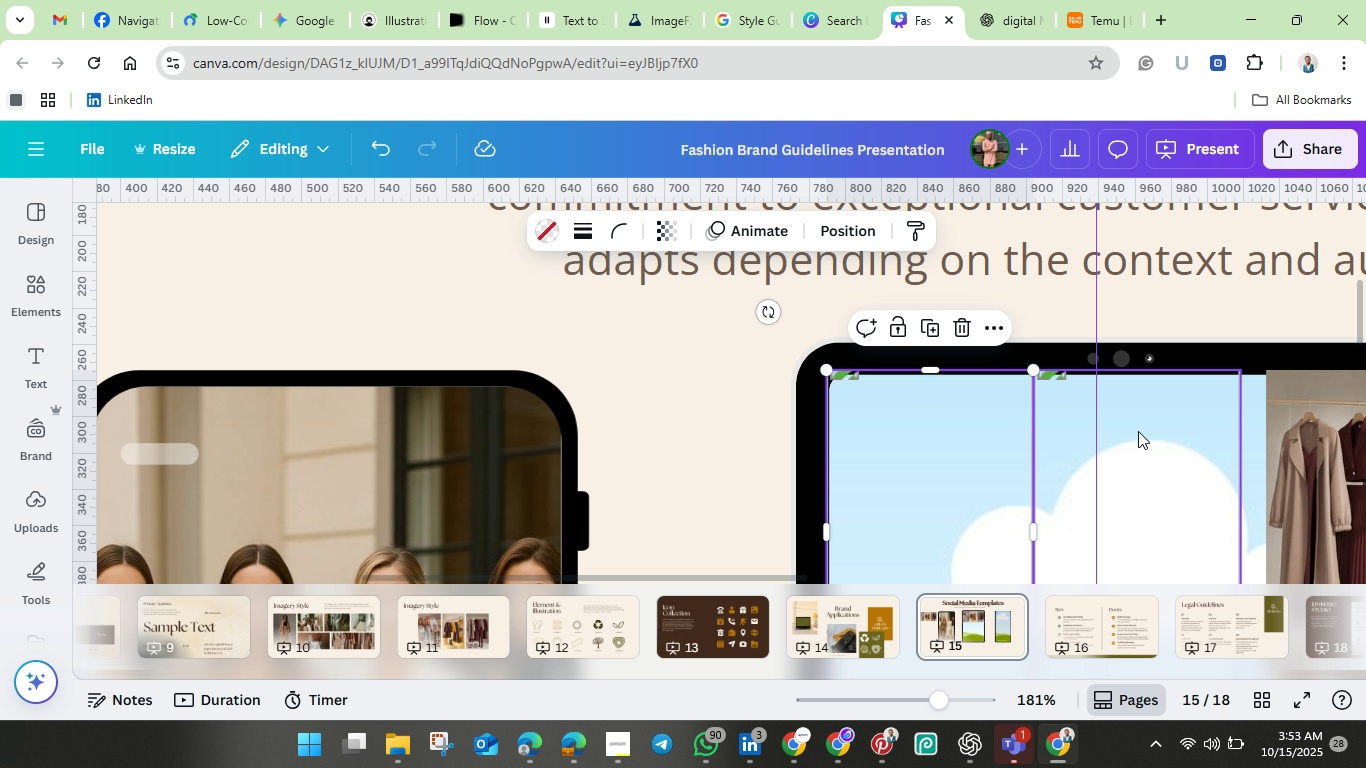 
left_click([1138, 431])
 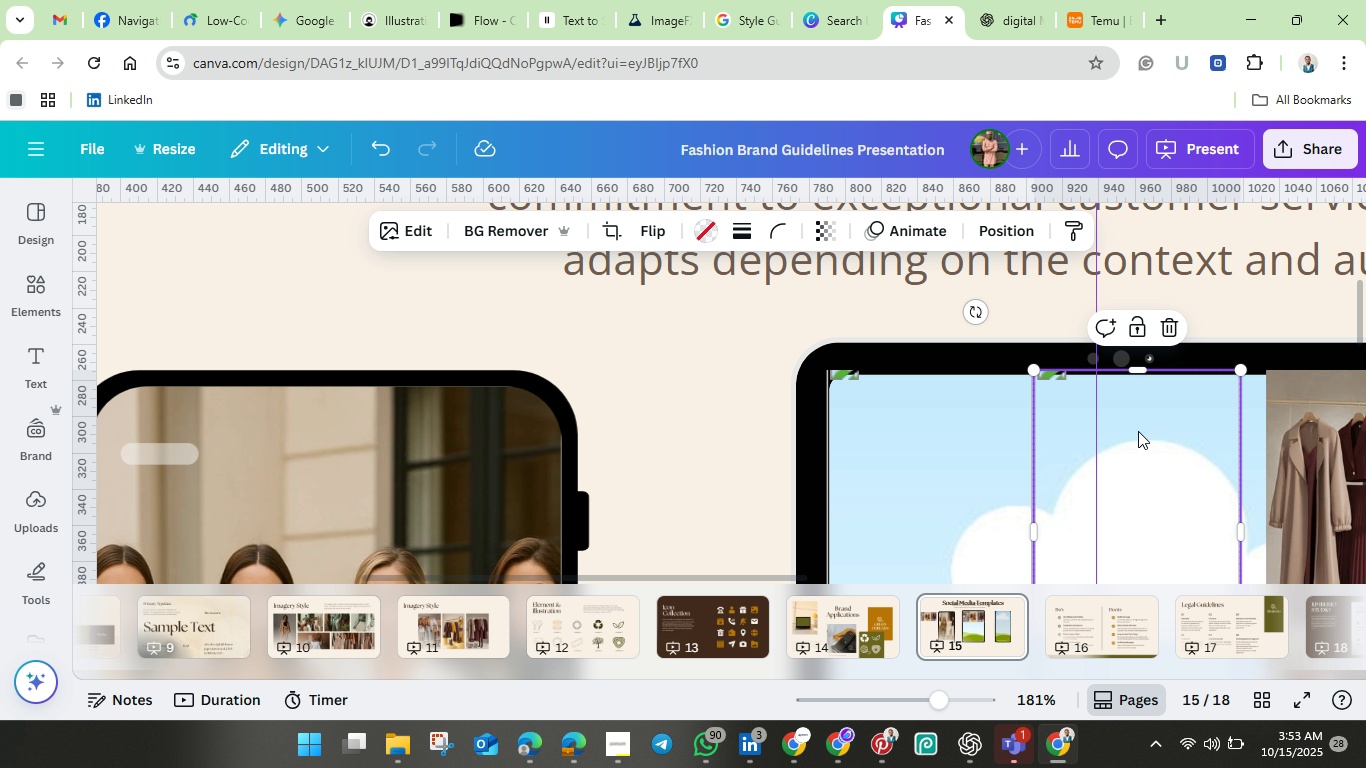 
scroll: coordinate [1138, 431], scroll_direction: down, amount: 3.0
 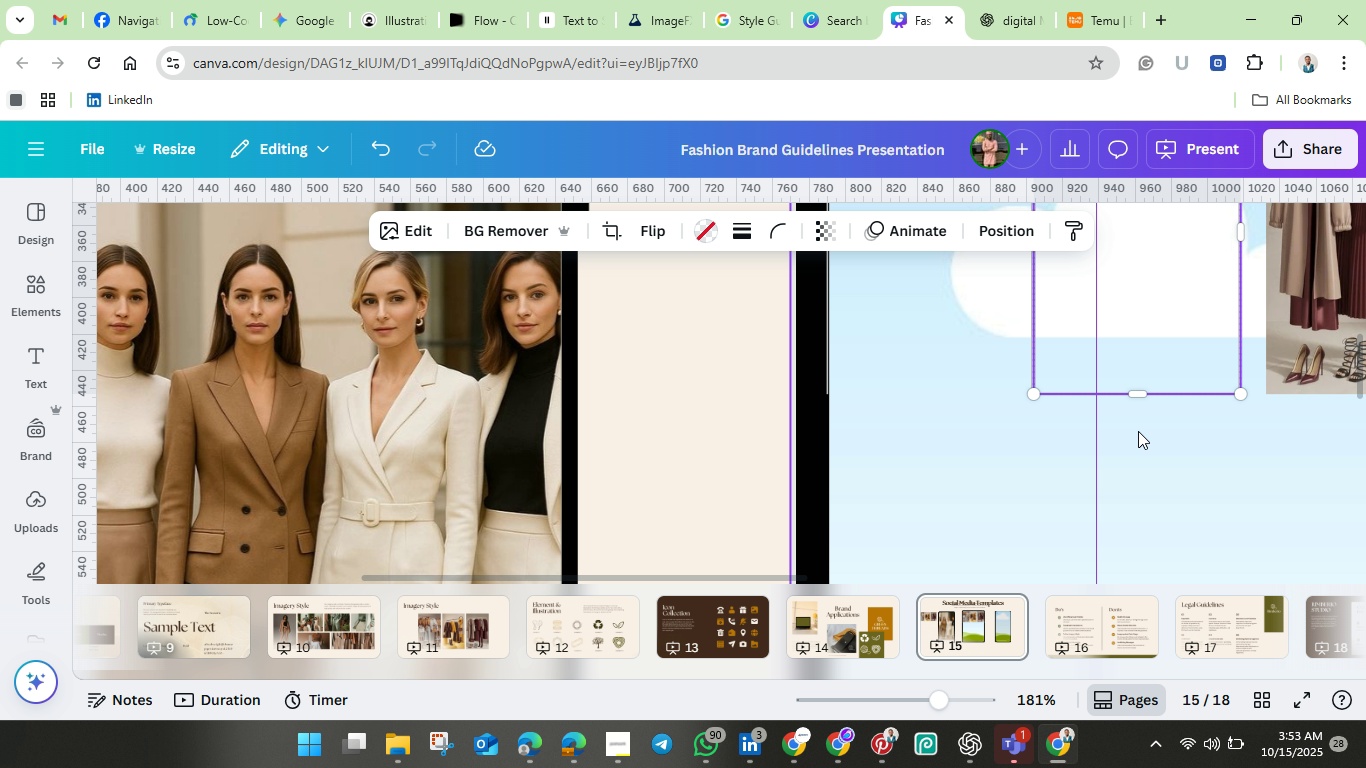 
scroll: coordinate [1138, 431], scroll_direction: up, amount: 2.0
 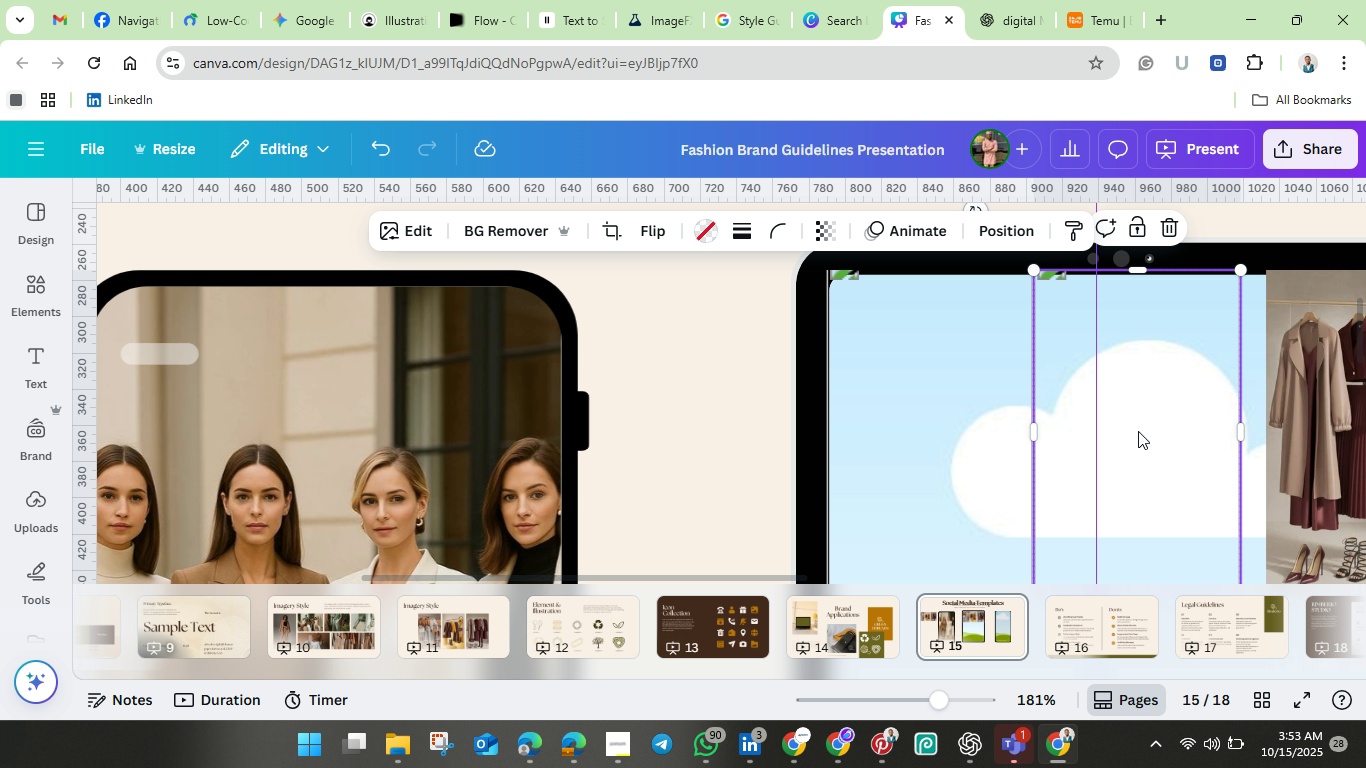 
left_click_drag(start_coordinate=[1138, 431], to_coordinate=[1155, 431])
 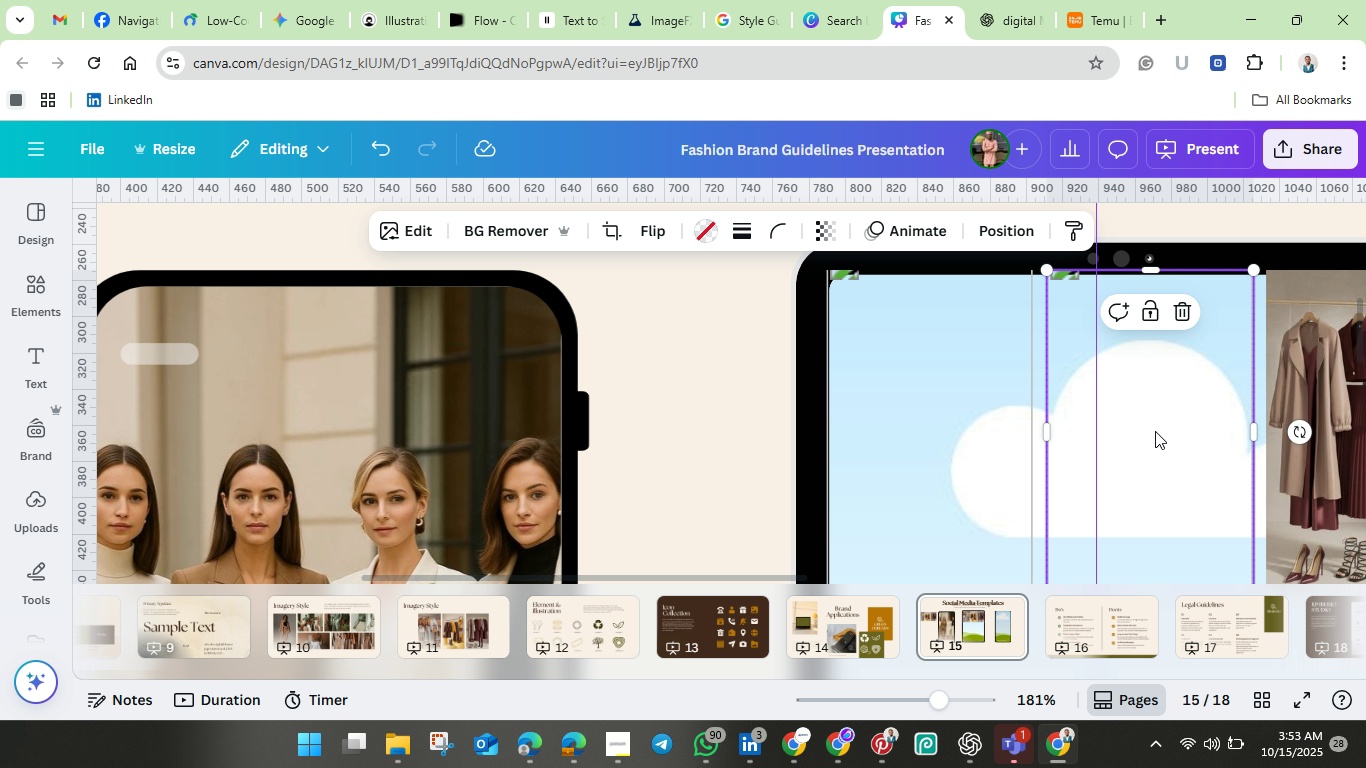 
scroll: coordinate [1155, 431], scroll_direction: down, amount: 2.0
 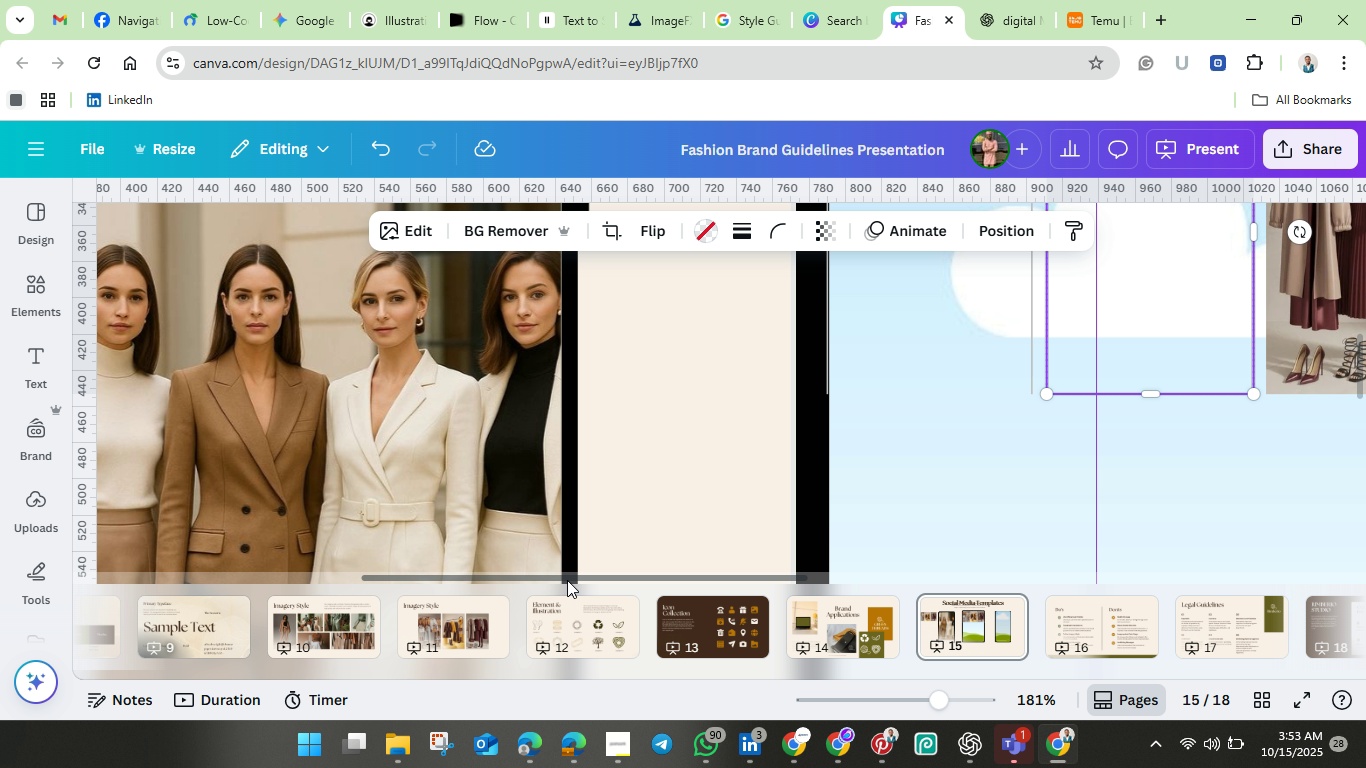 
left_click_drag(start_coordinate=[599, 580], to_coordinate=[812, 580])
 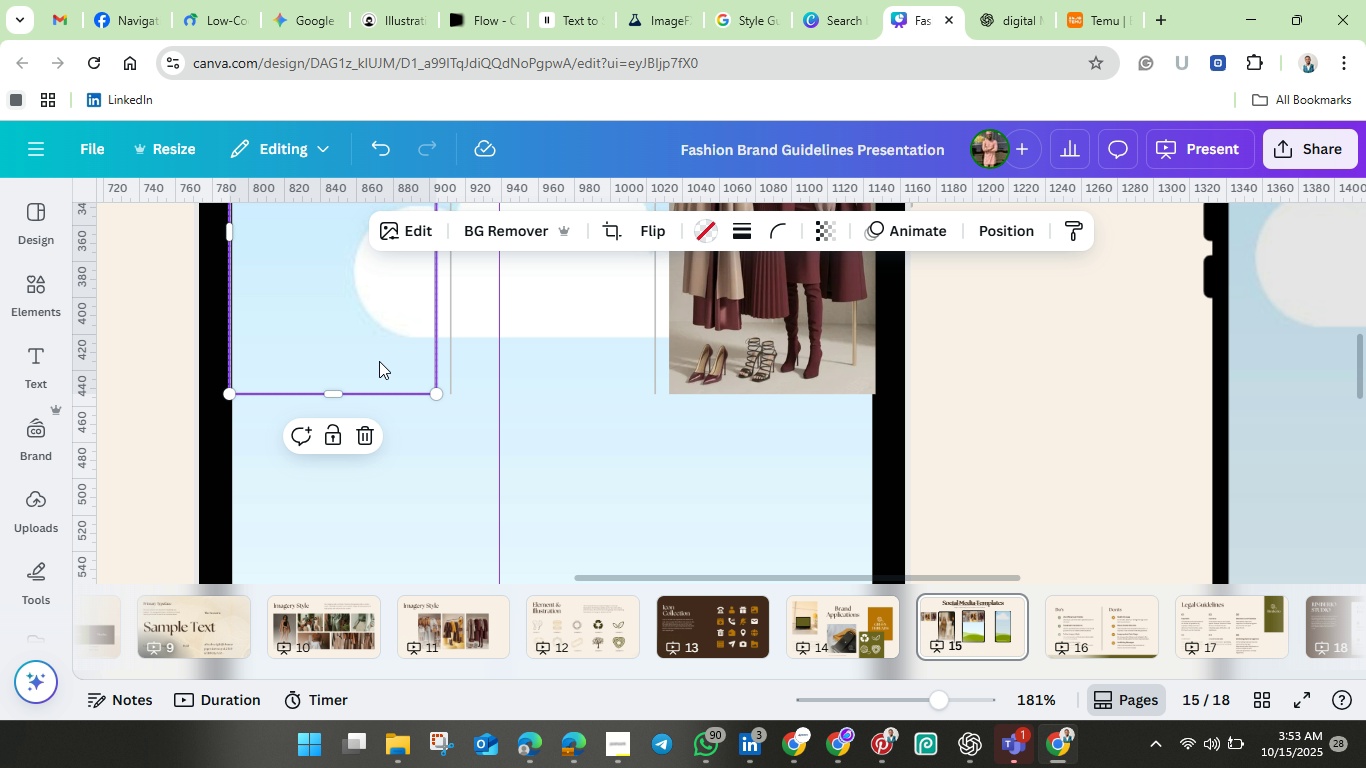 
left_click([379, 361])
 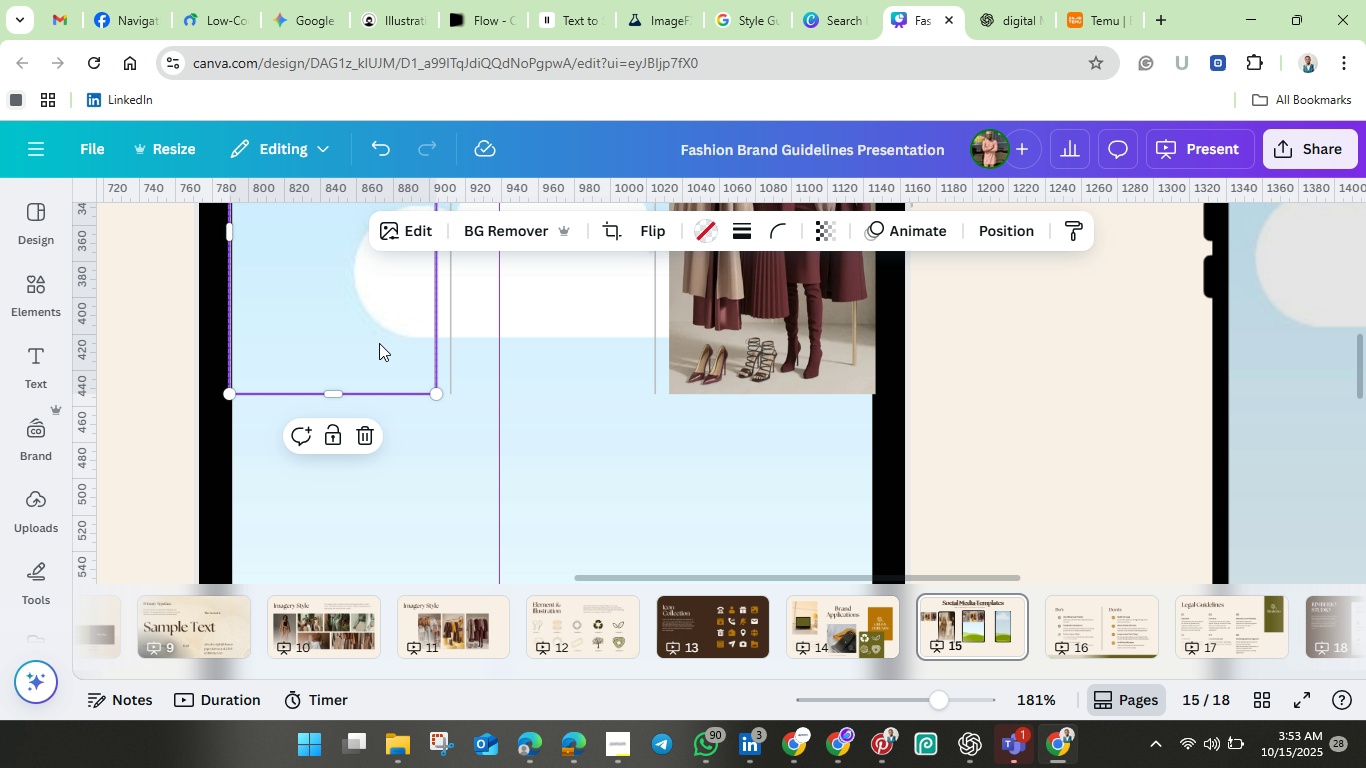 
left_click_drag(start_coordinate=[379, 343], to_coordinate=[396, 389])
 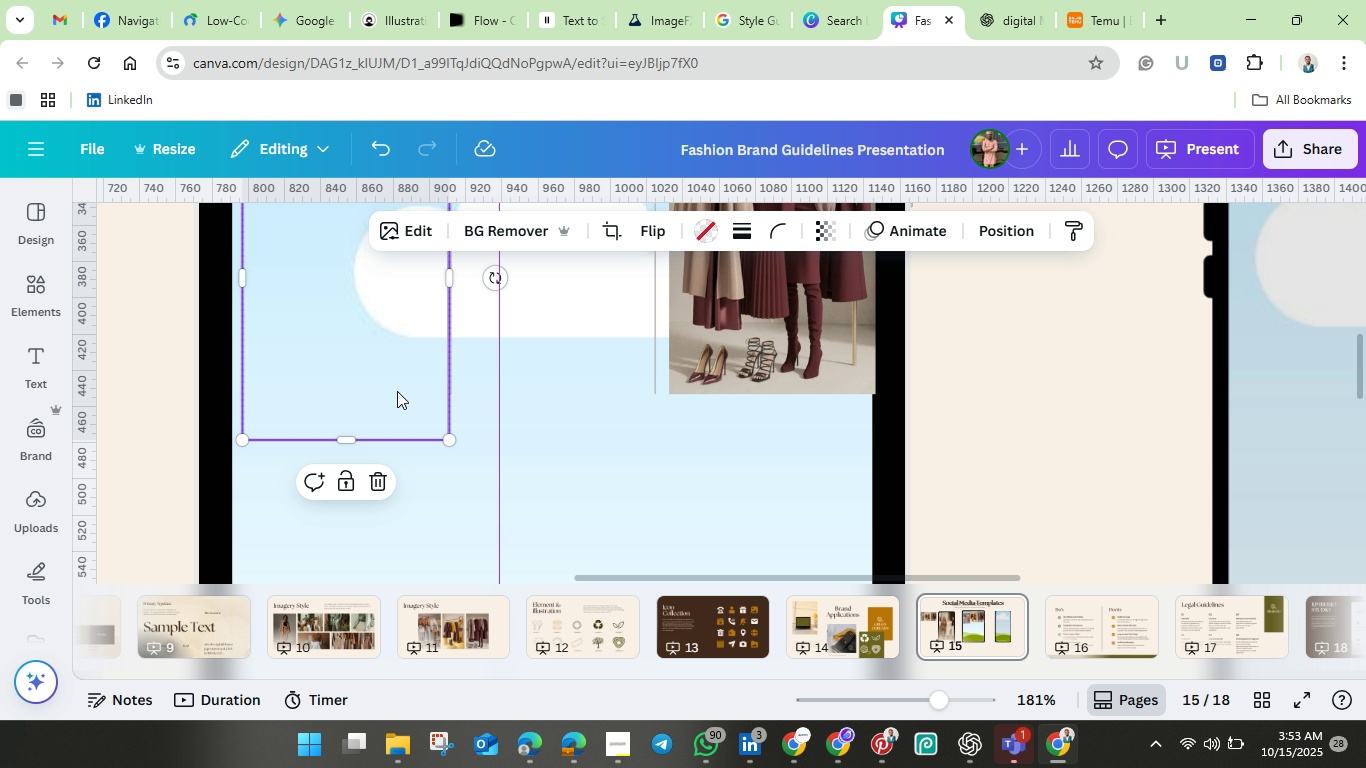 
scroll: coordinate [399, 391], scroll_direction: up, amount: 3.0
 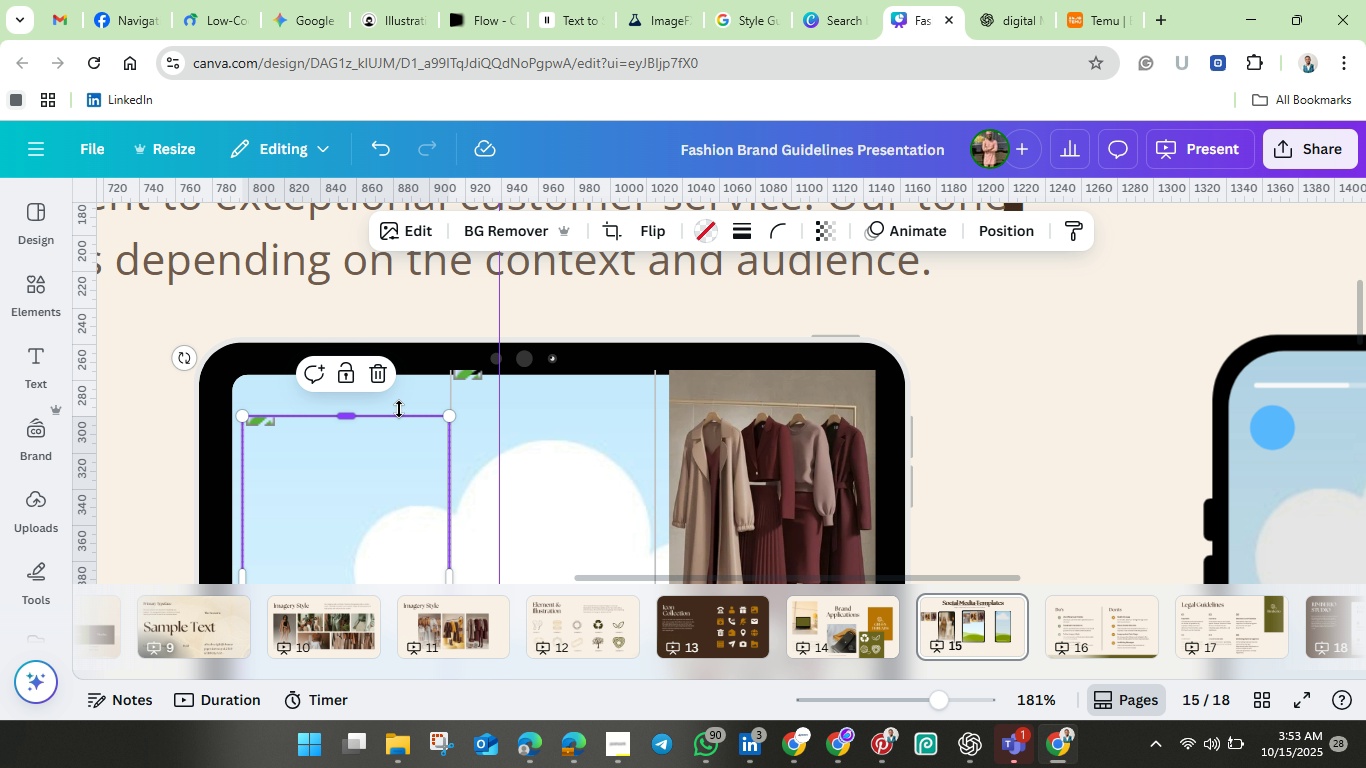 
scroll: coordinate [399, 409], scroll_direction: down, amount: 1.0
 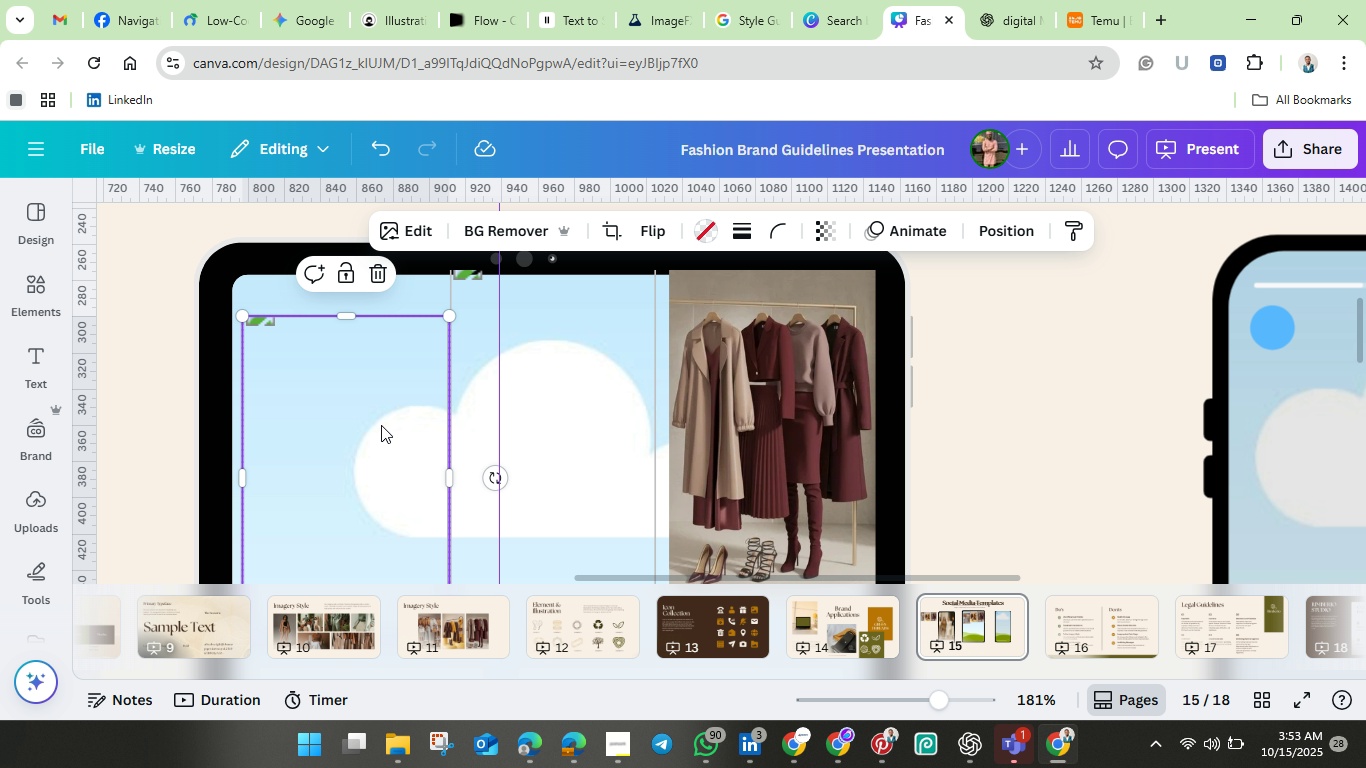 
left_click_drag(start_coordinate=[378, 425], to_coordinate=[370, 383])
 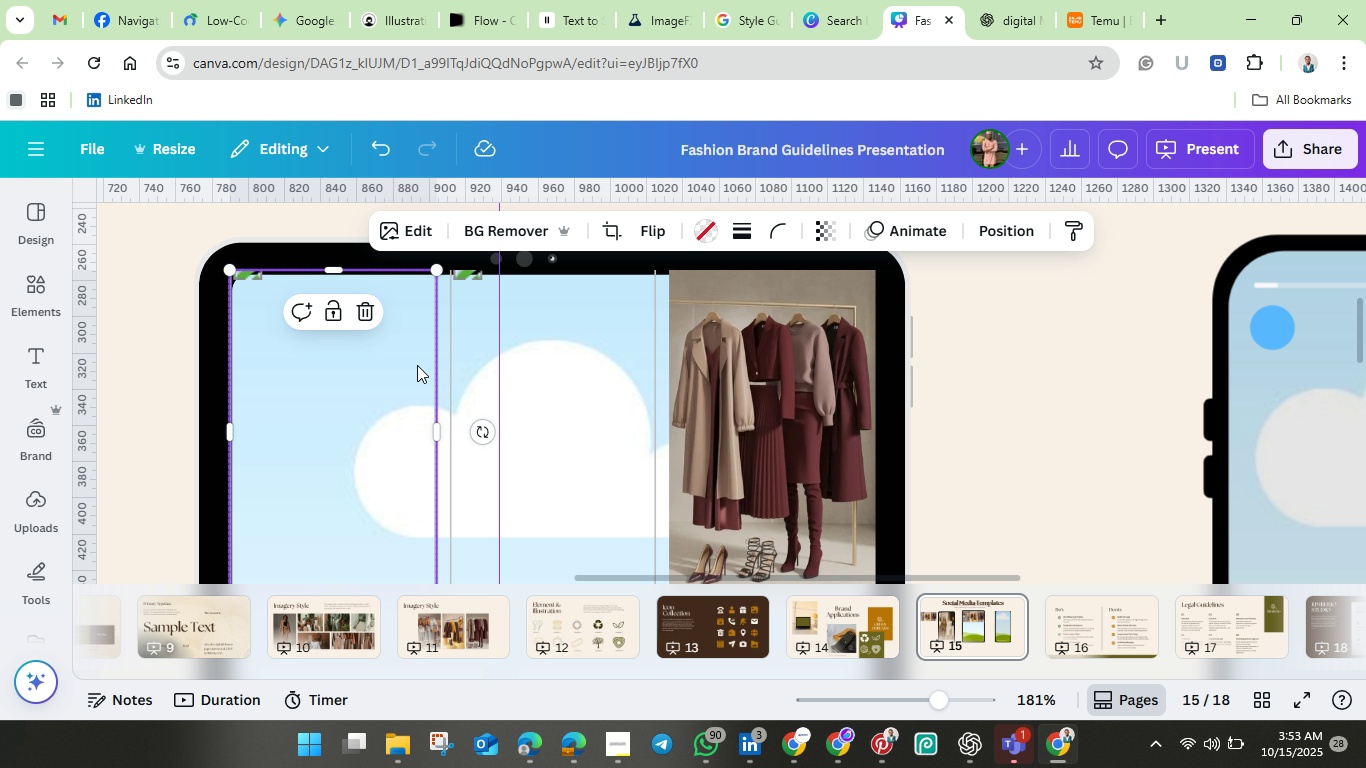 
scroll: coordinate [411, 413], scroll_direction: down, amount: 4.0
 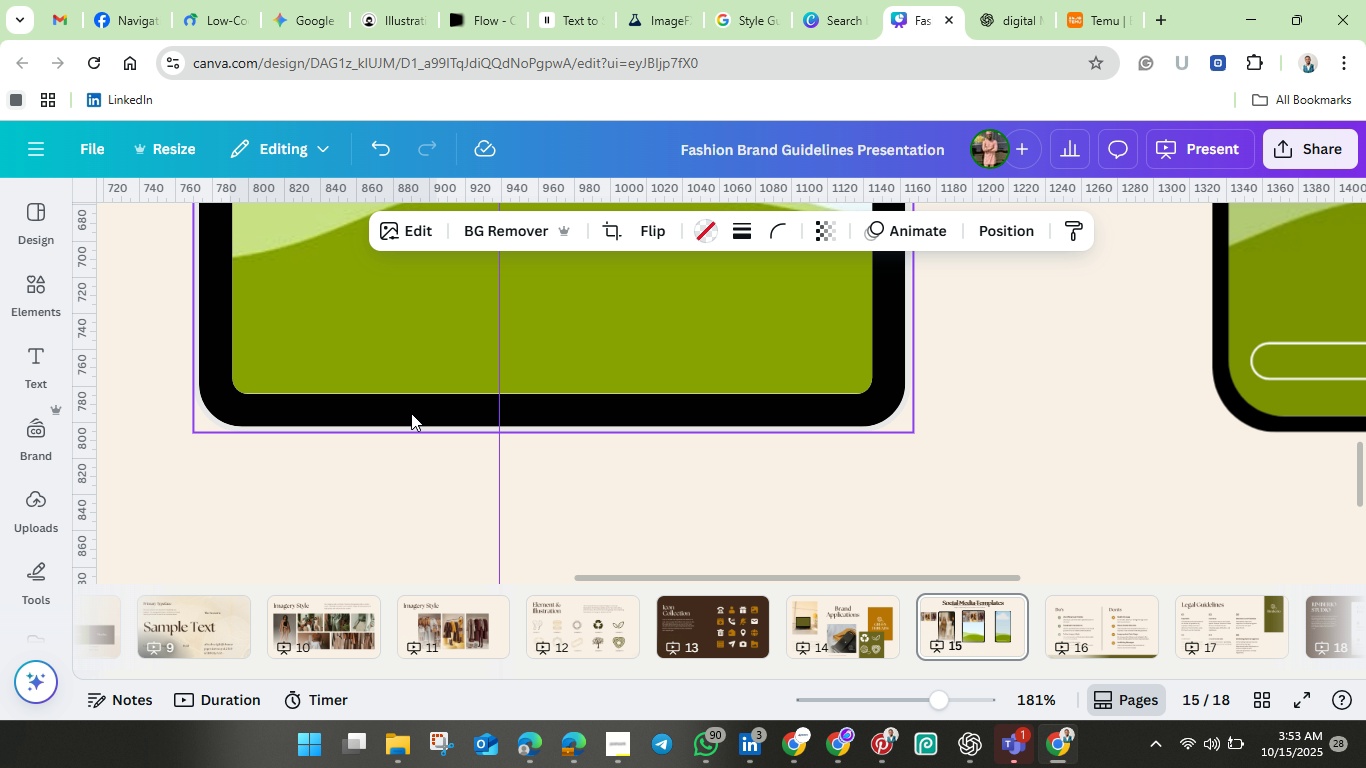 
scroll: coordinate [1032, 467], scroll_direction: up, amount: 8.0
 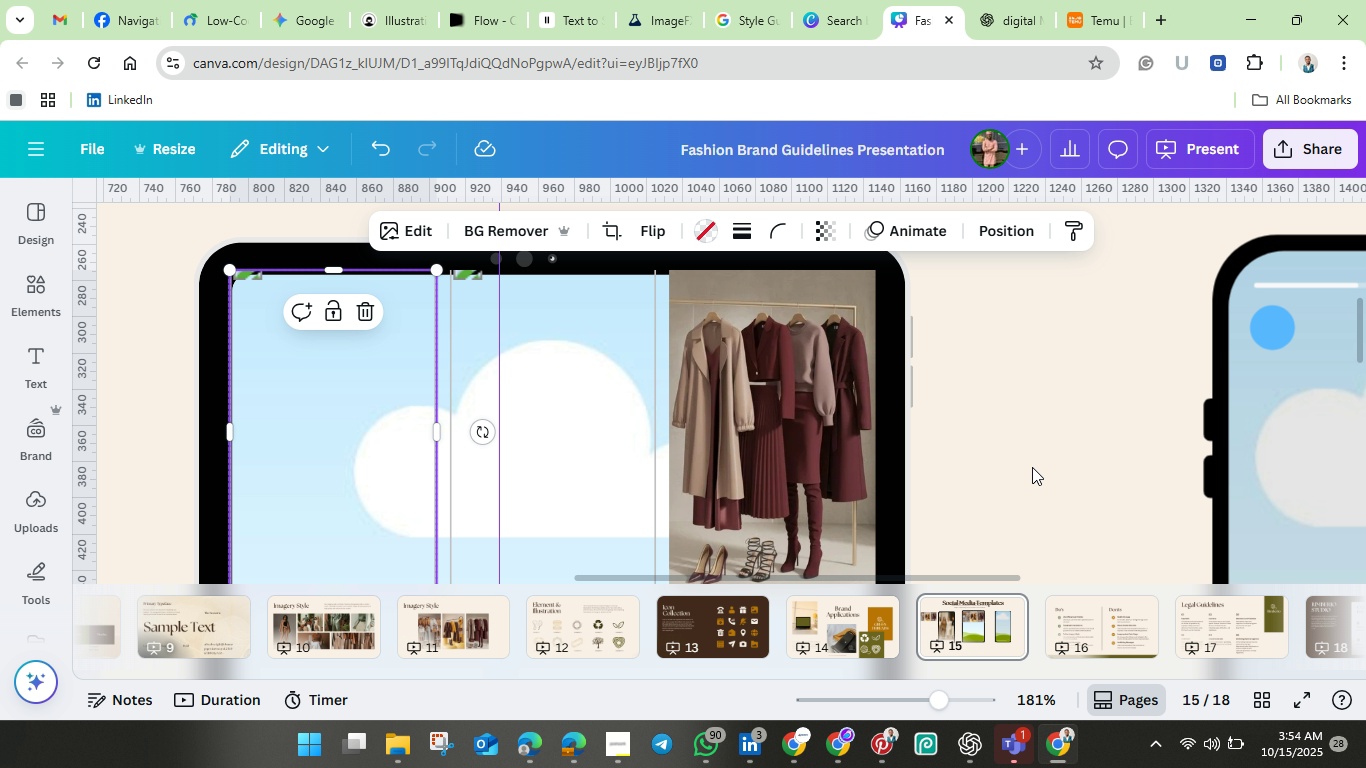 
scroll: coordinate [1032, 467], scroll_direction: down, amount: 2.0
 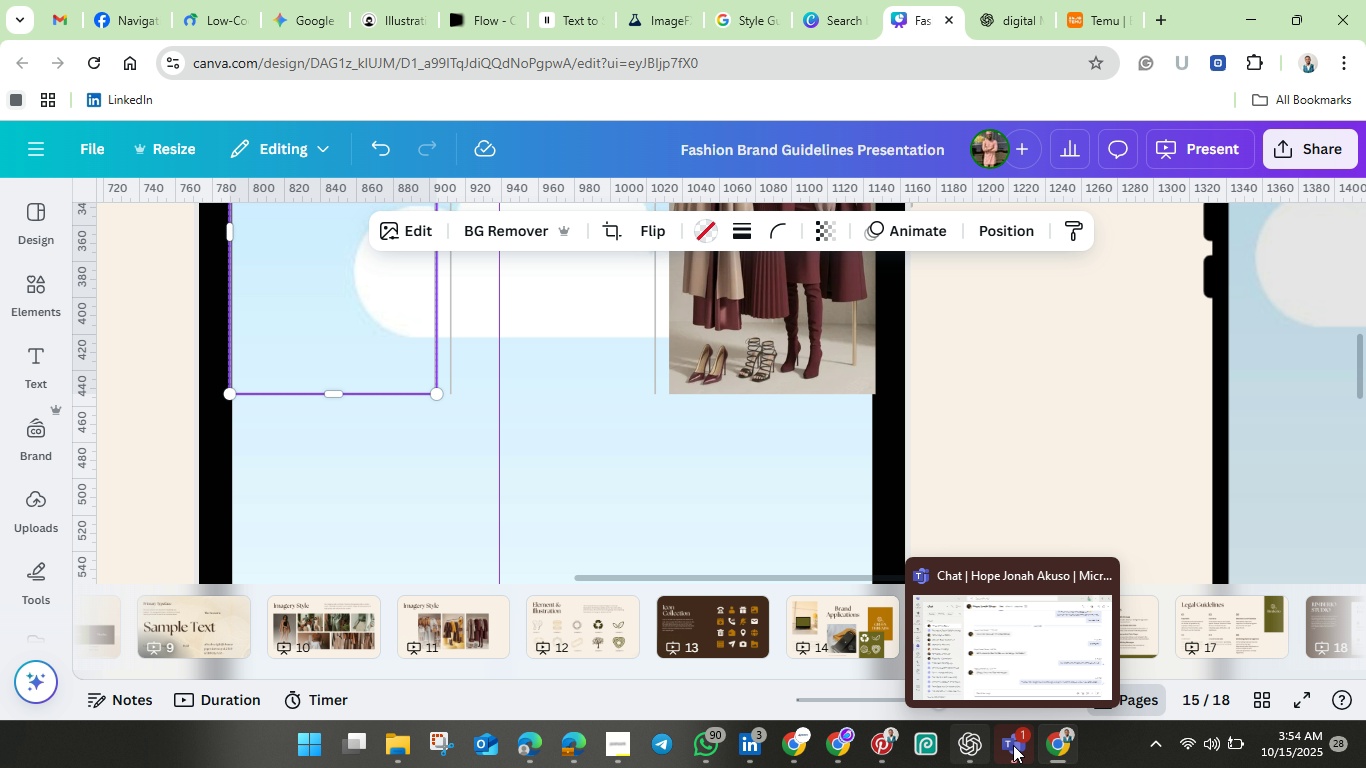 
wait(6.79)
 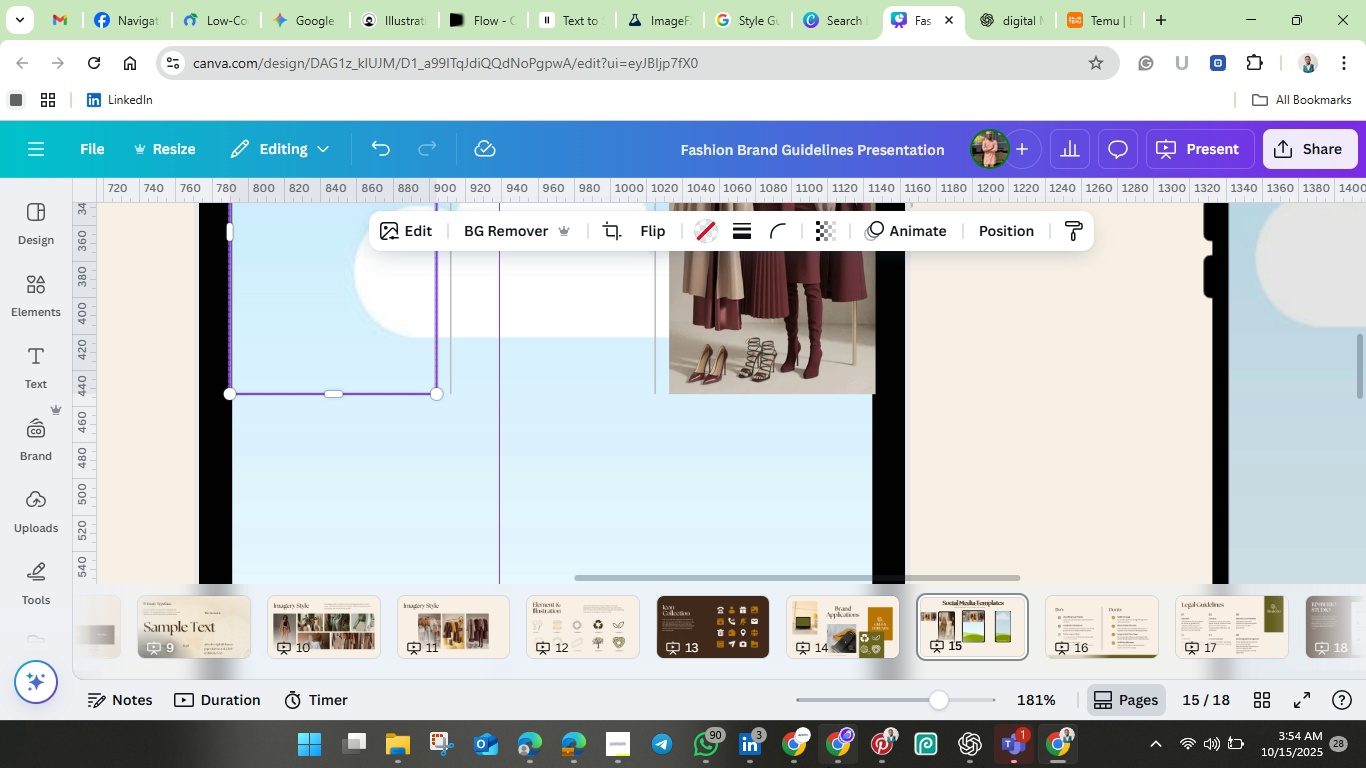 
left_click([886, 743])
 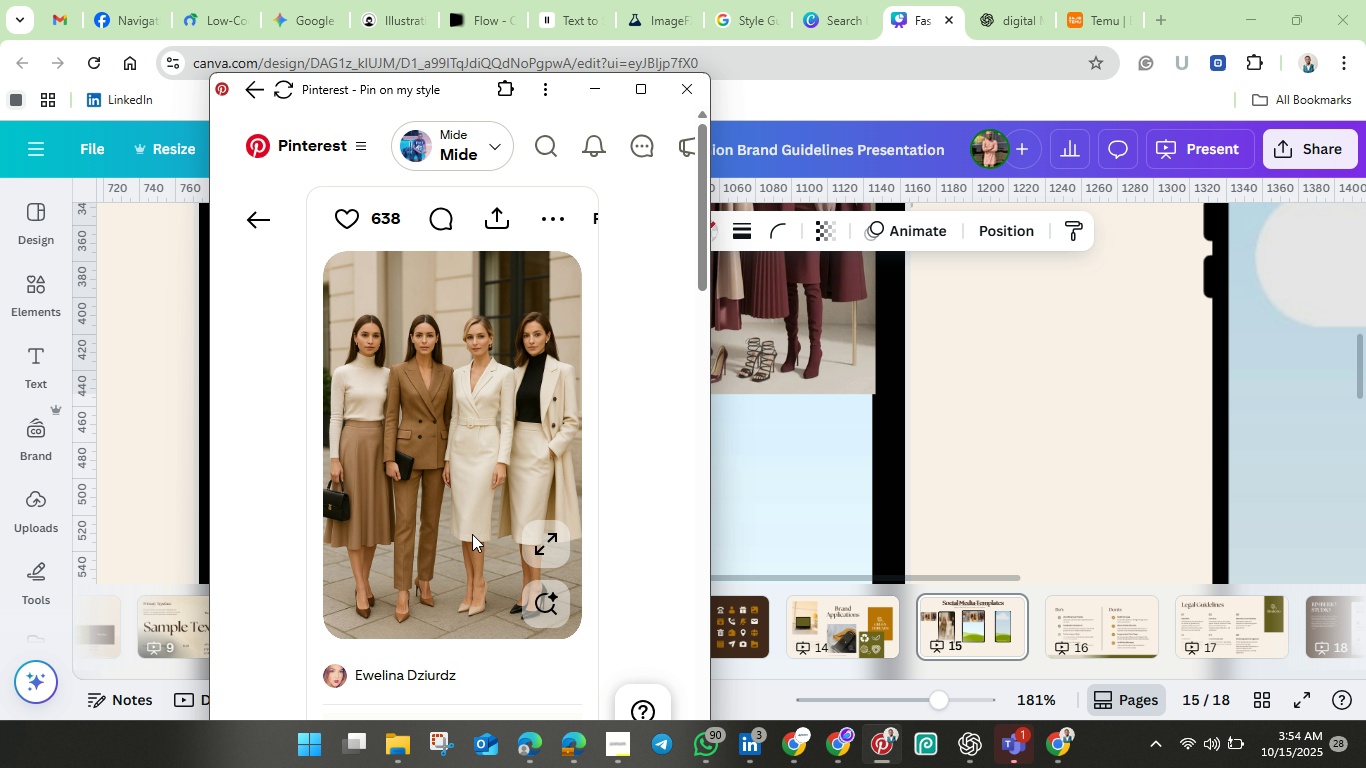 
scroll: coordinate [447, 491], scroll_direction: down, amount: 5.0
 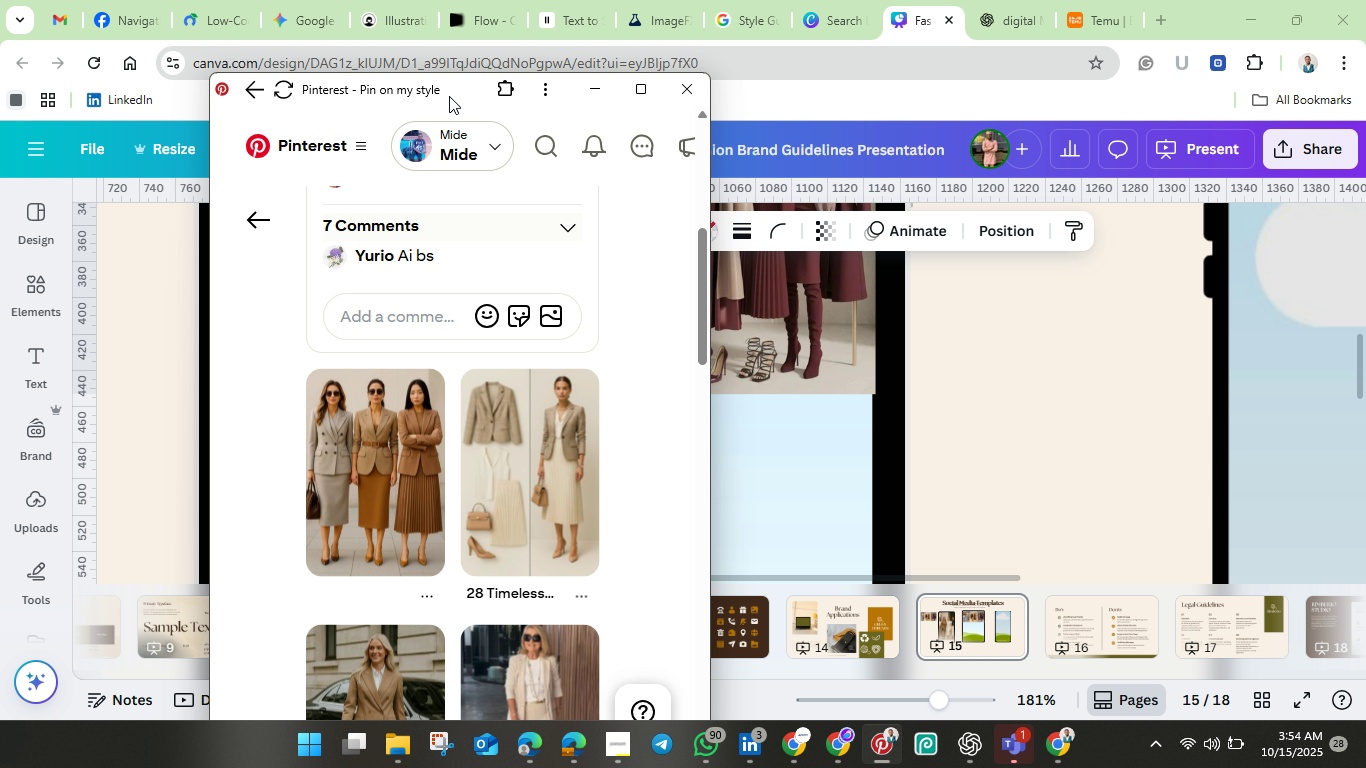 
left_click_drag(start_coordinate=[448, 97], to_coordinate=[1070, 102])
 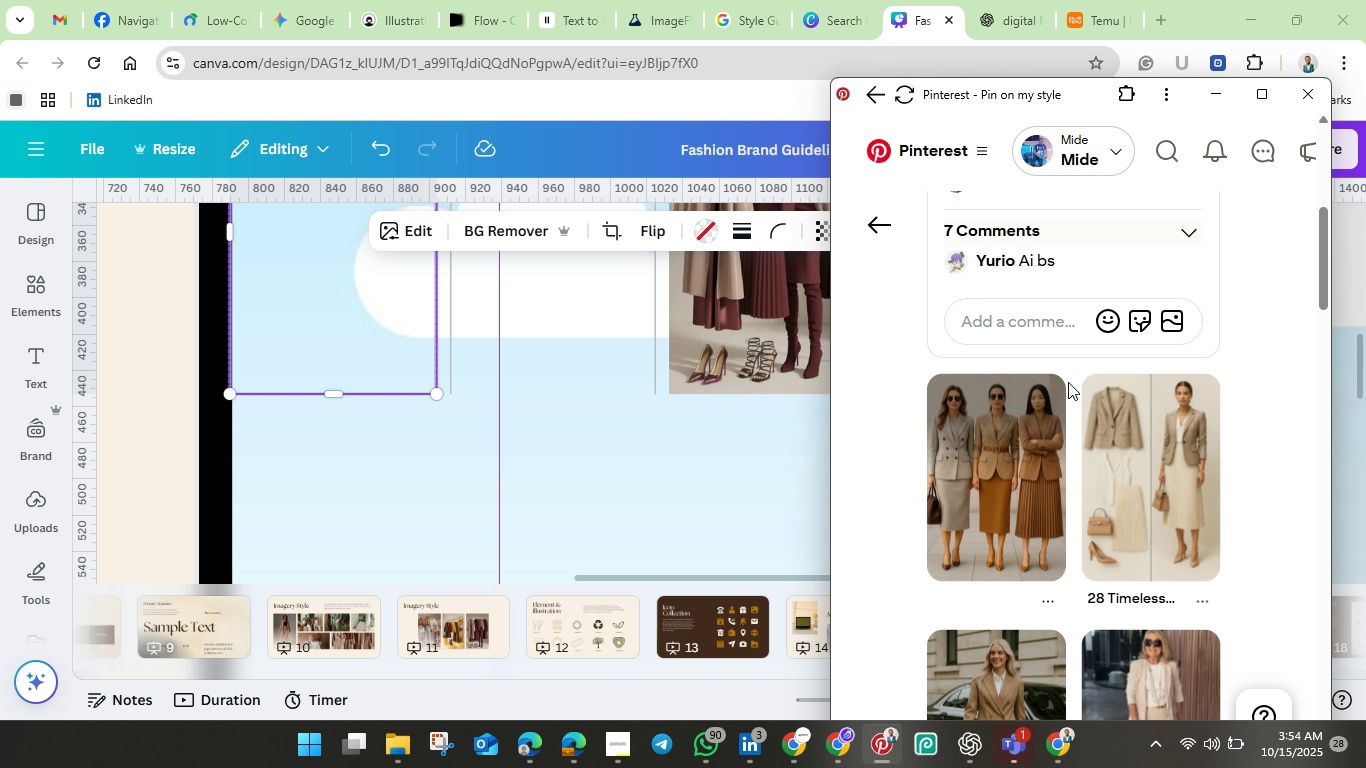 
left_click_drag(start_coordinate=[976, 465], to_coordinate=[898, 451])
 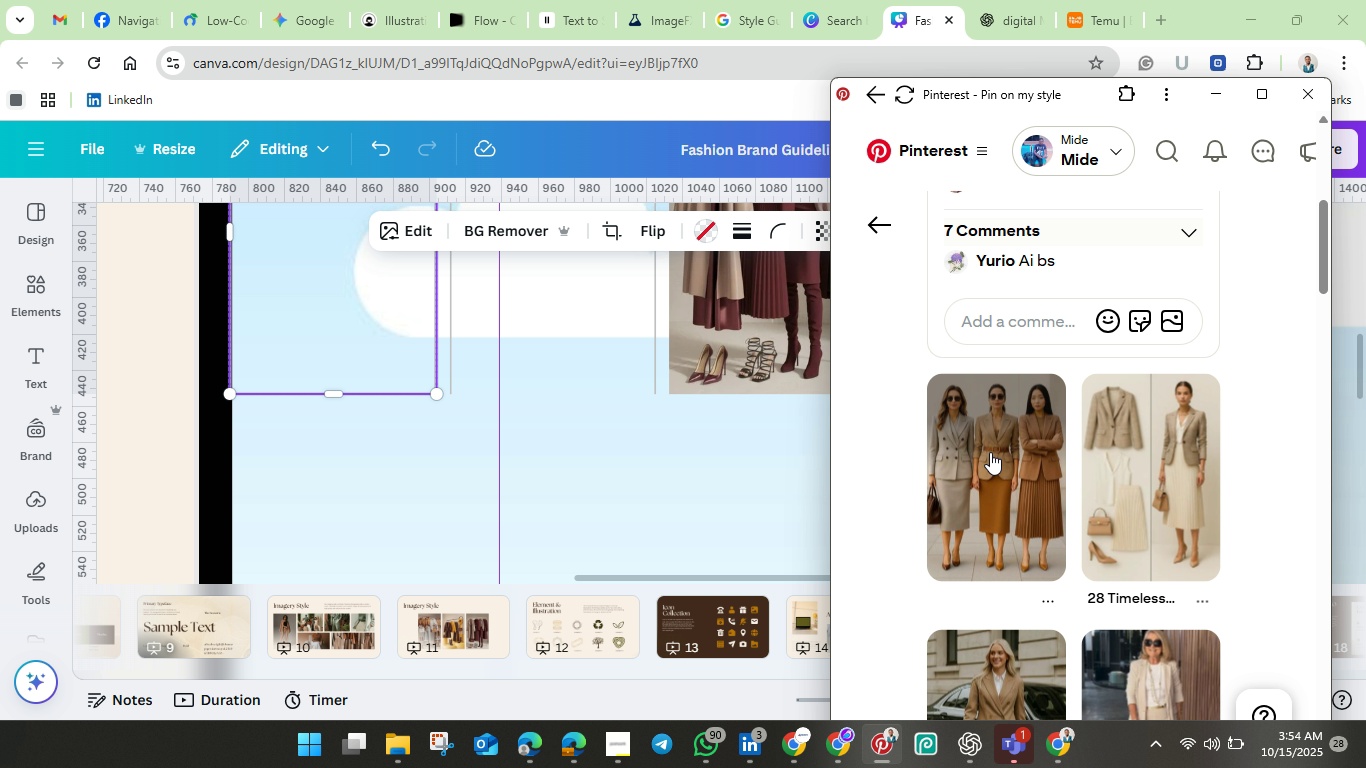 
left_click([991, 452])
 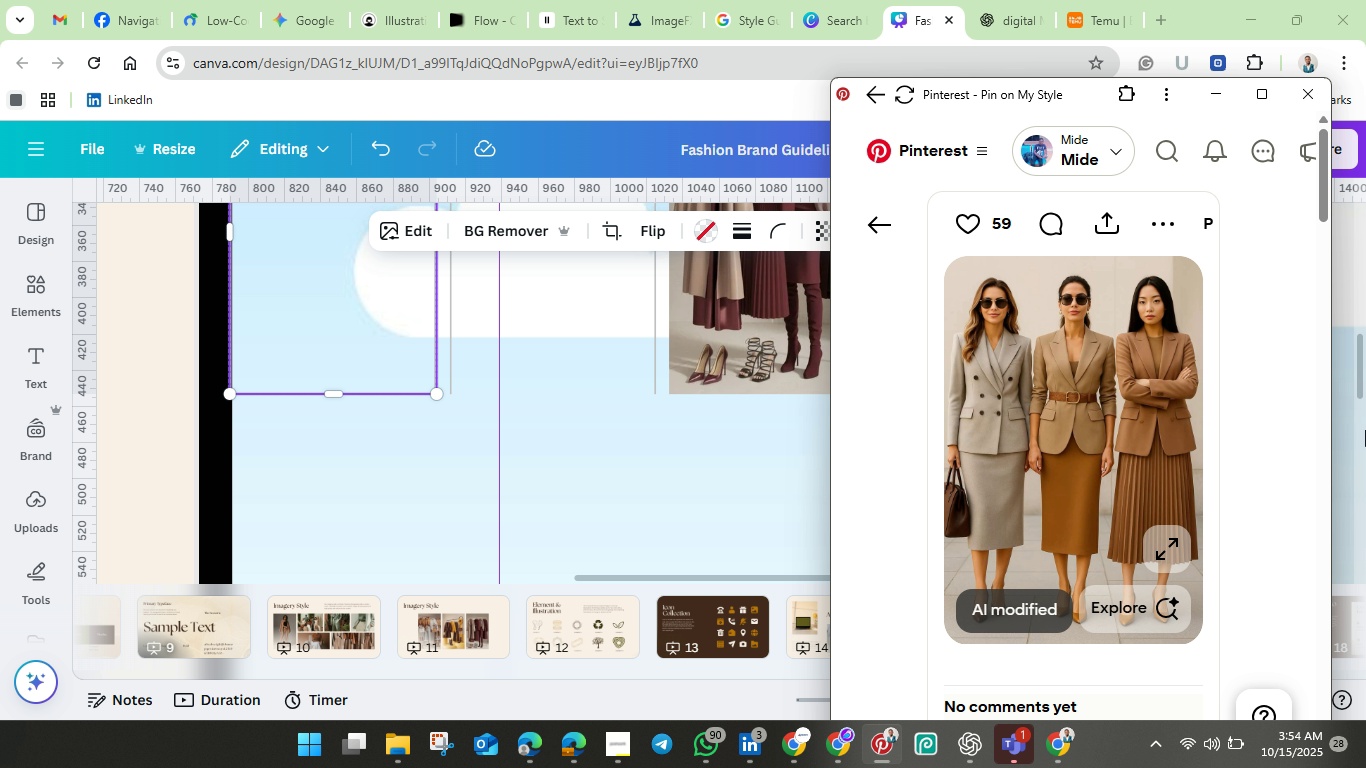 
left_click_drag(start_coordinate=[1129, 444], to_coordinate=[988, 446])
 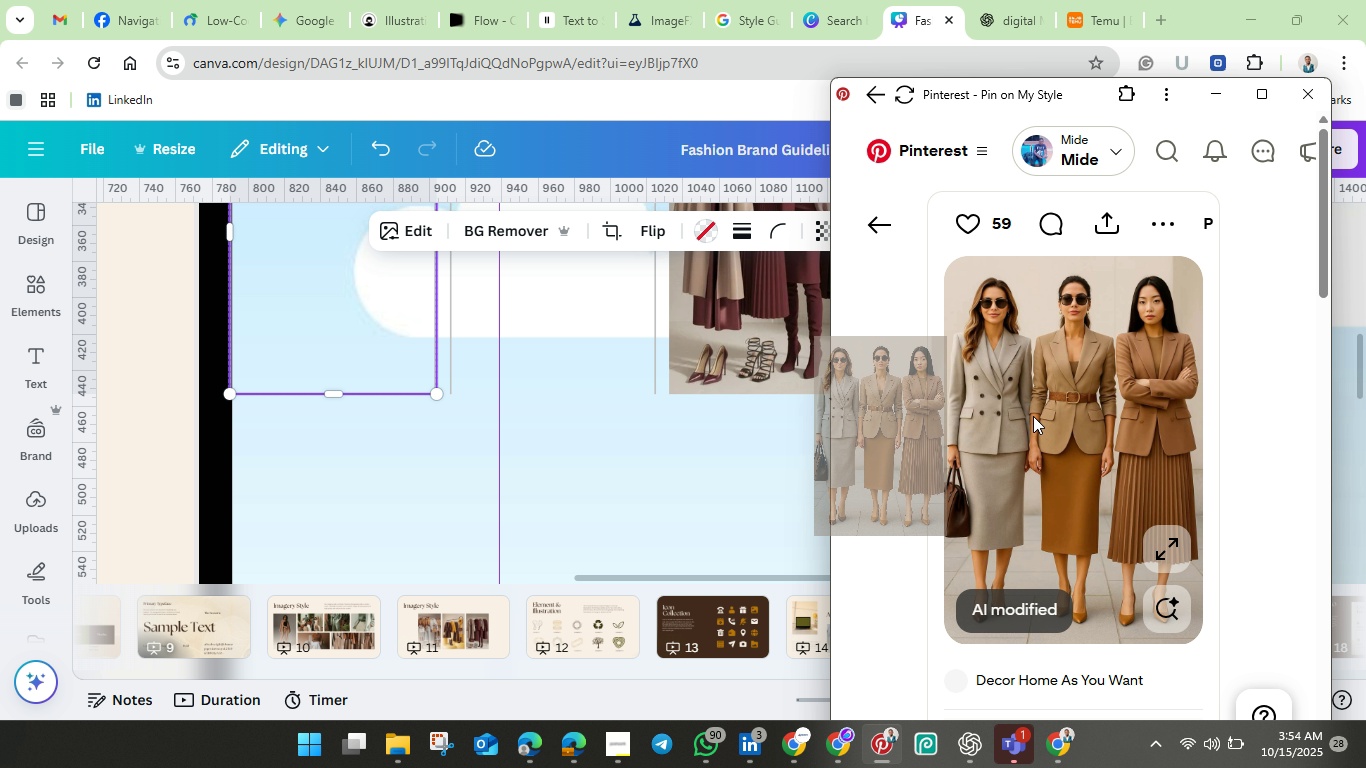 
left_click_drag(start_coordinate=[1036, 414], to_coordinate=[356, 348])
 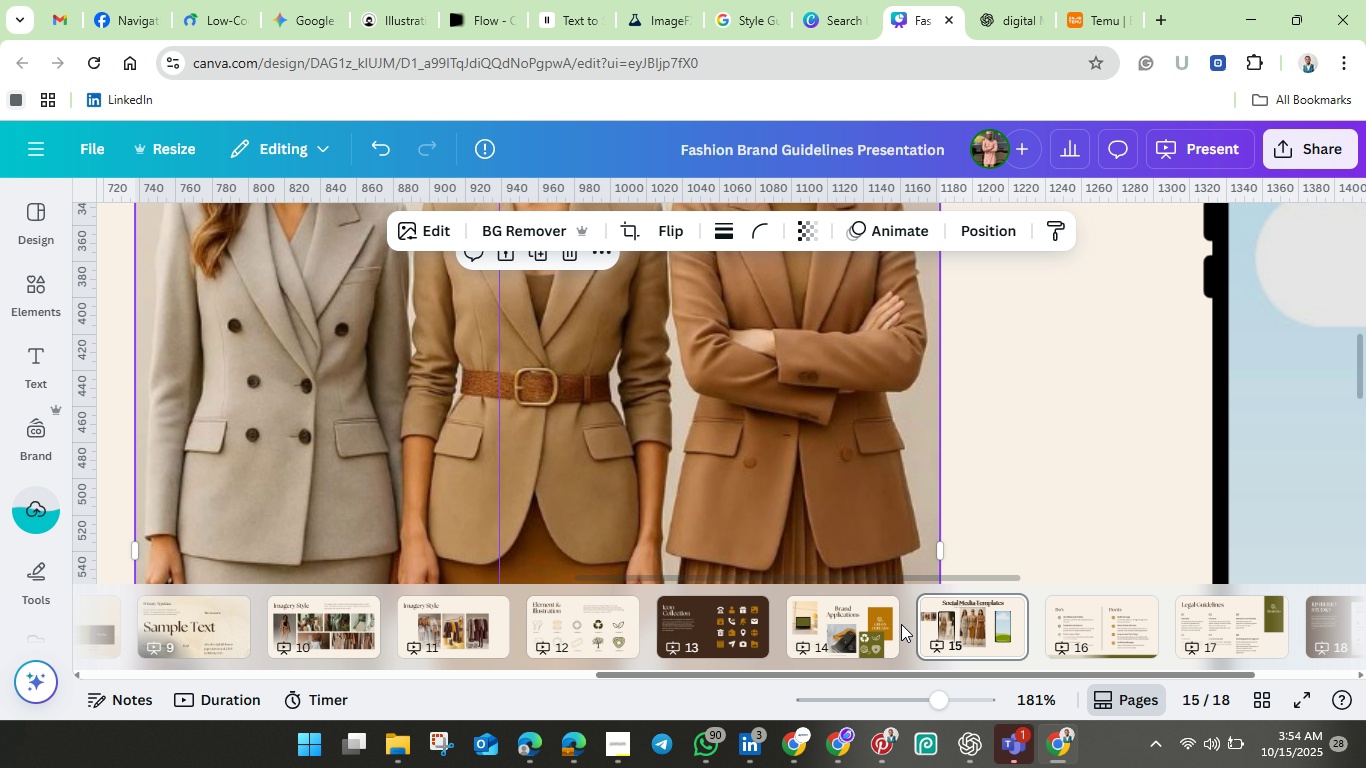 
scroll: coordinate [796, 553], scroll_direction: up, amount: 4.0
 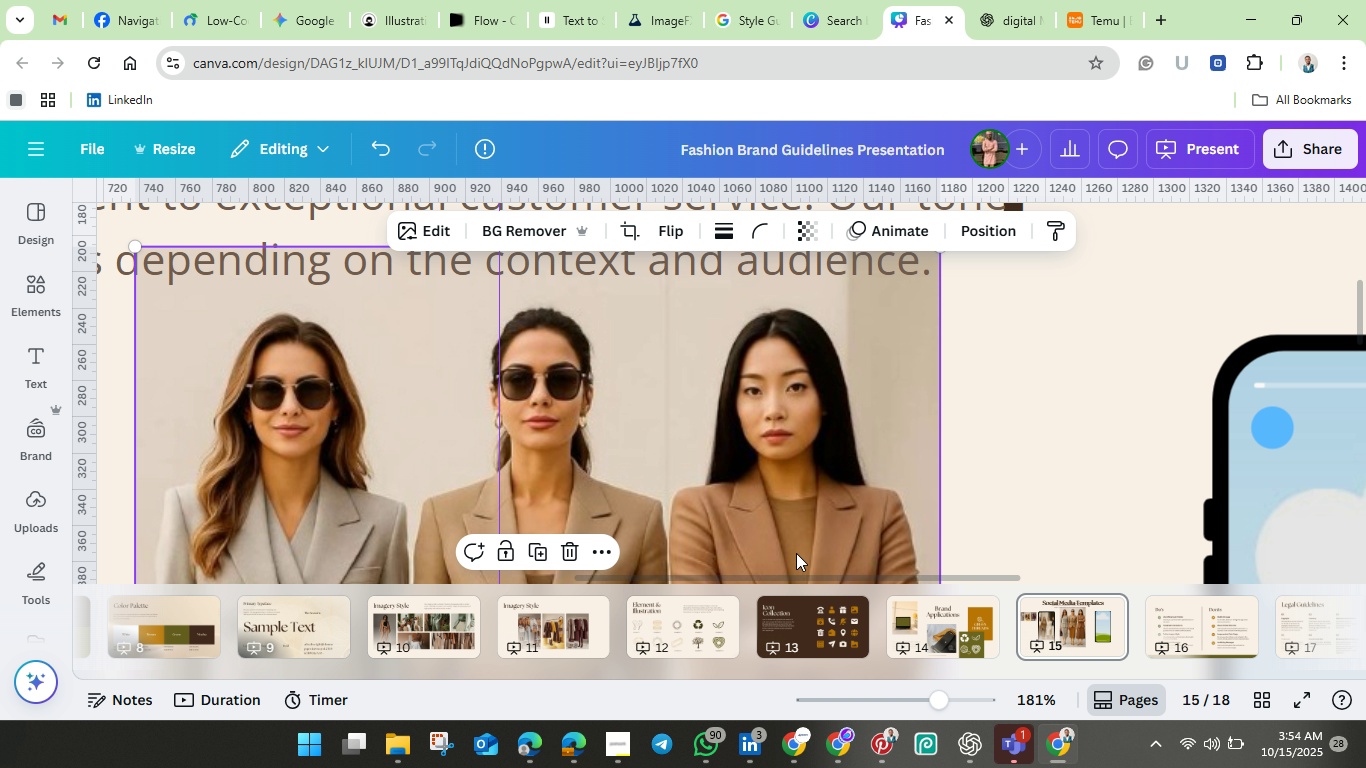 
left_click_drag(start_coordinate=[723, 474], to_coordinate=[372, 481])
 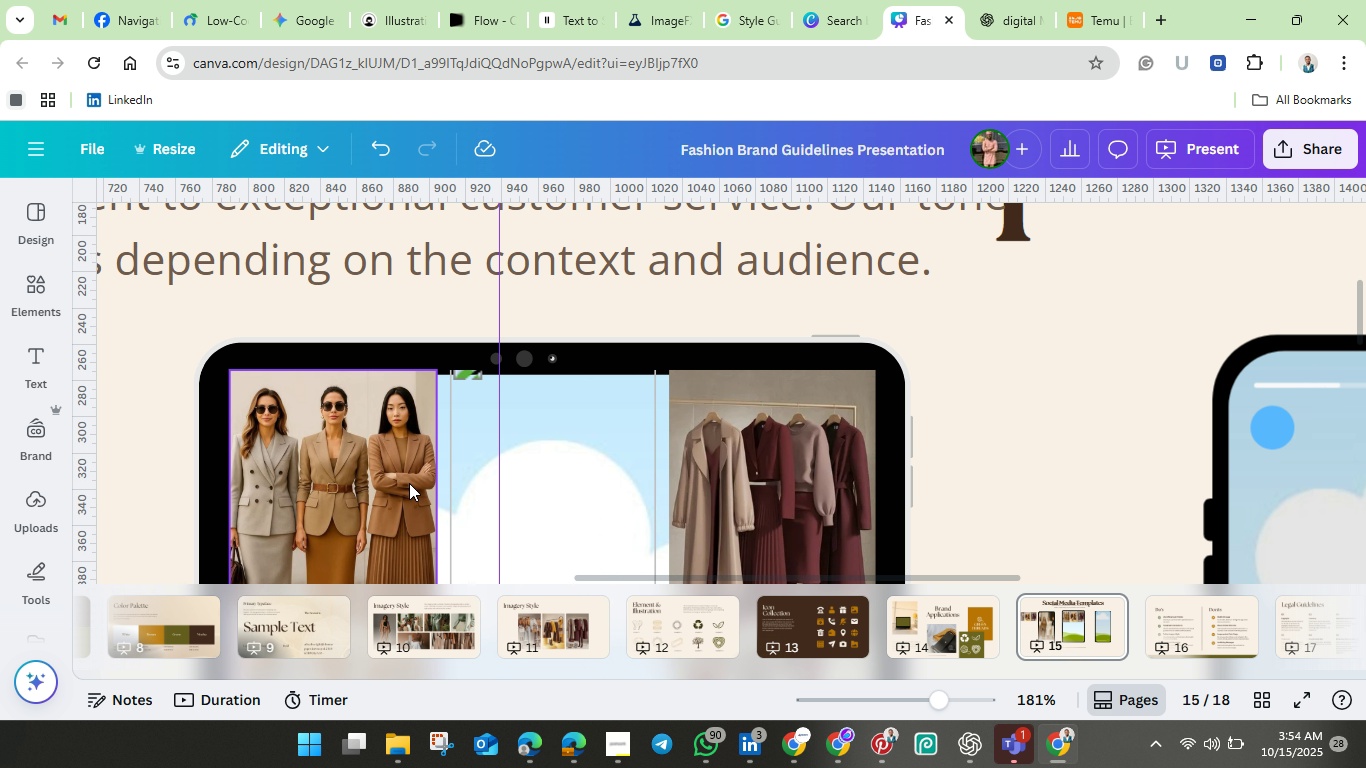 
scroll: coordinate [411, 483], scroll_direction: down, amount: 2.0
 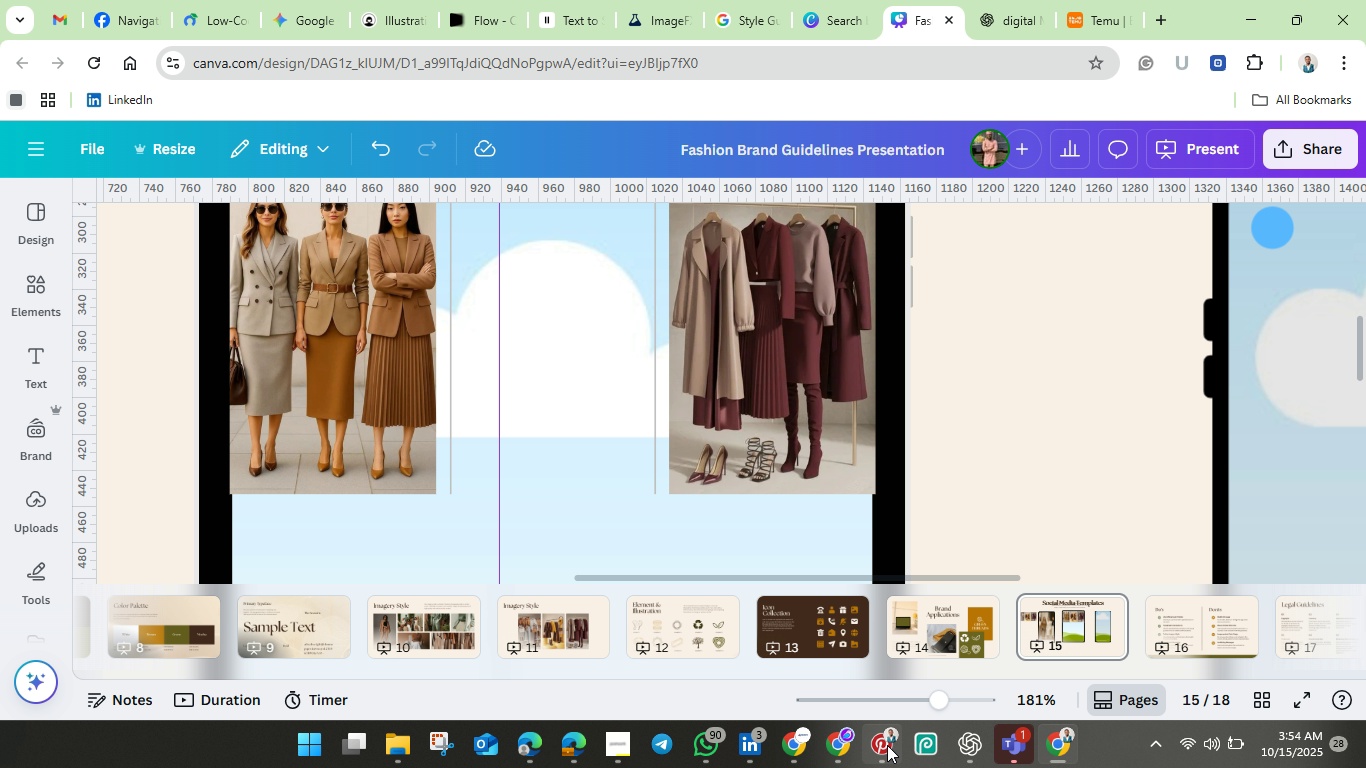 
left_click([885, 744])
 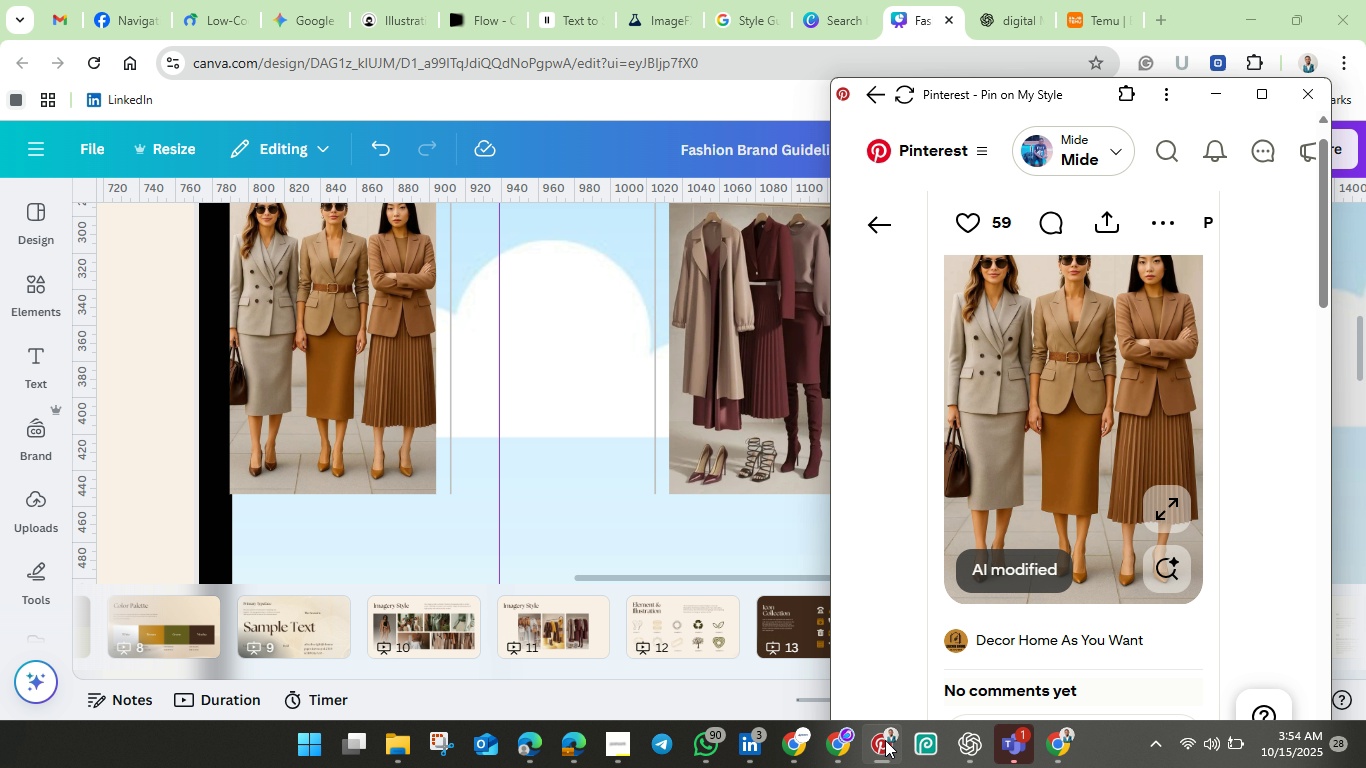 
scroll: coordinate [1065, 457], scroll_direction: down, amount: 4.0
 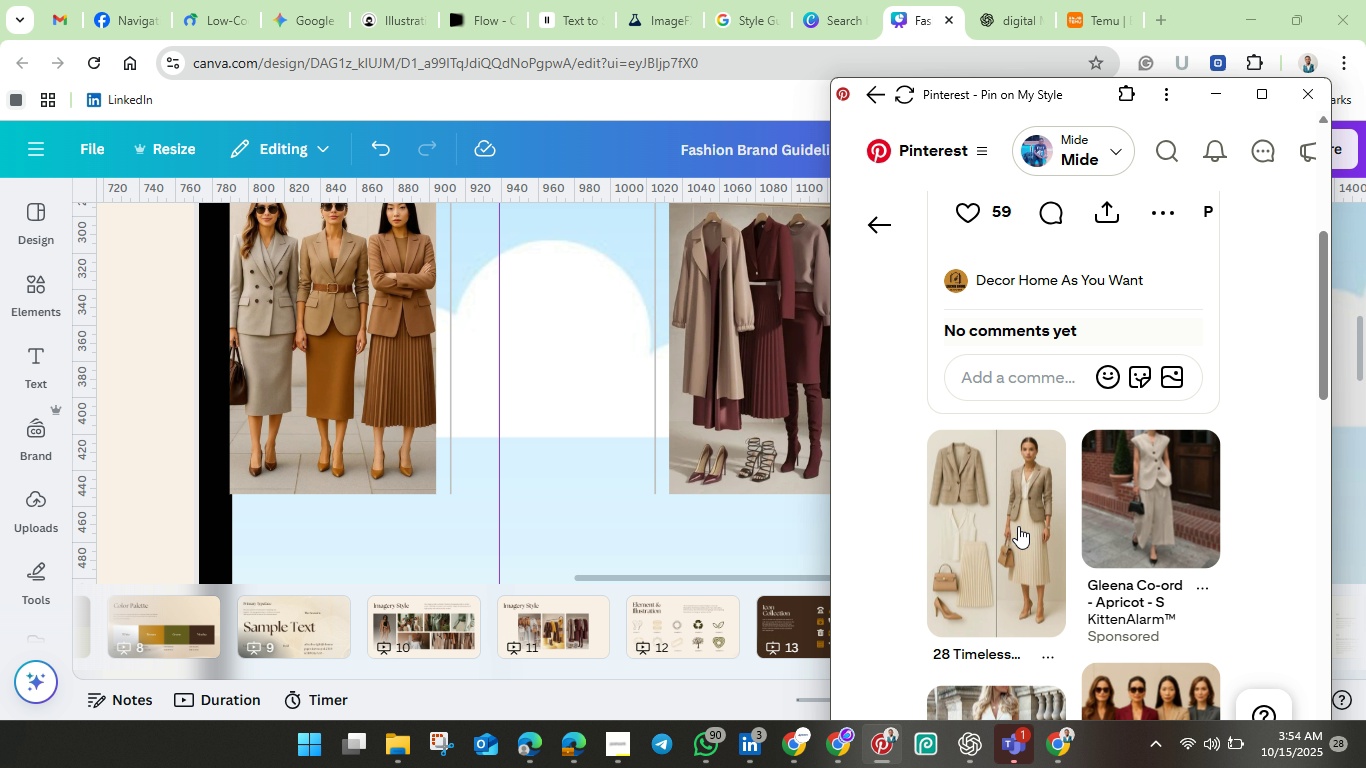 
left_click([1018, 526])
 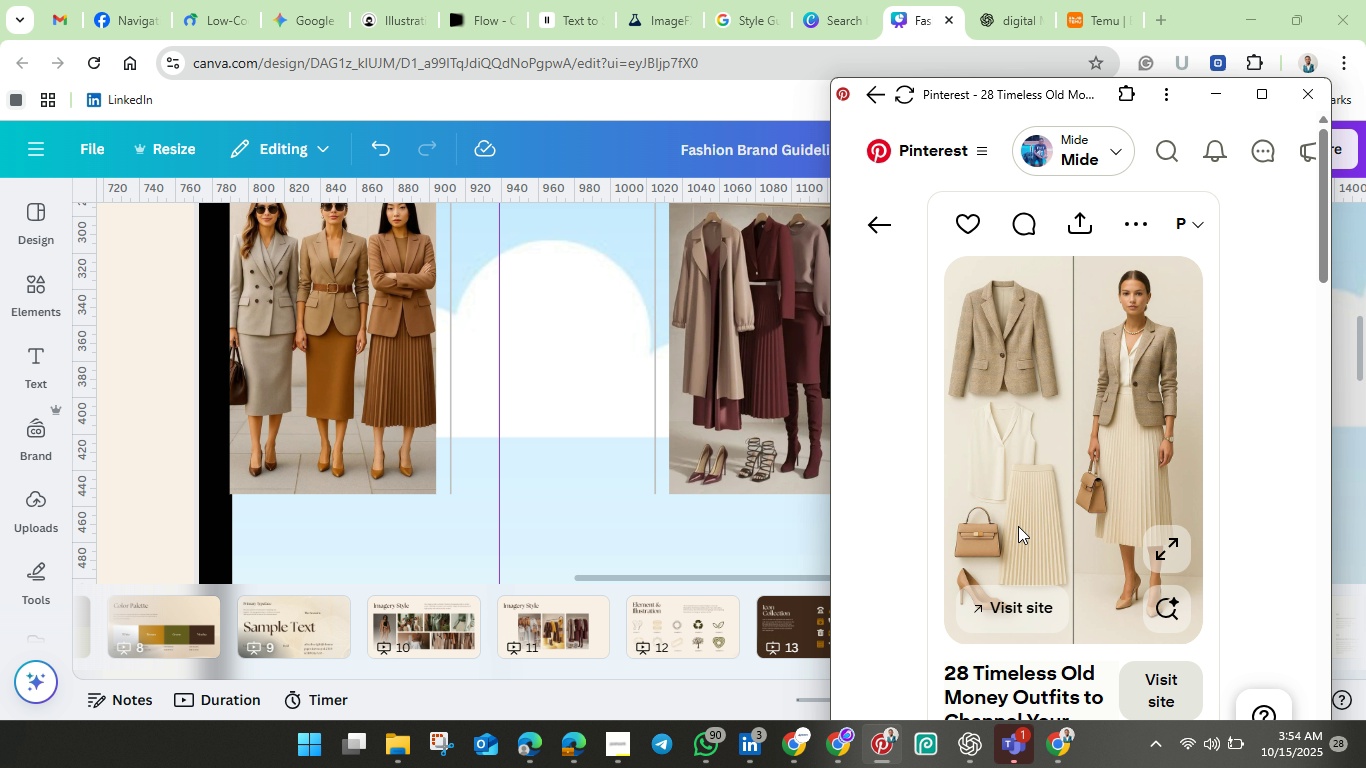 
scroll: coordinate [1018, 526], scroll_direction: down, amount: 1.0
 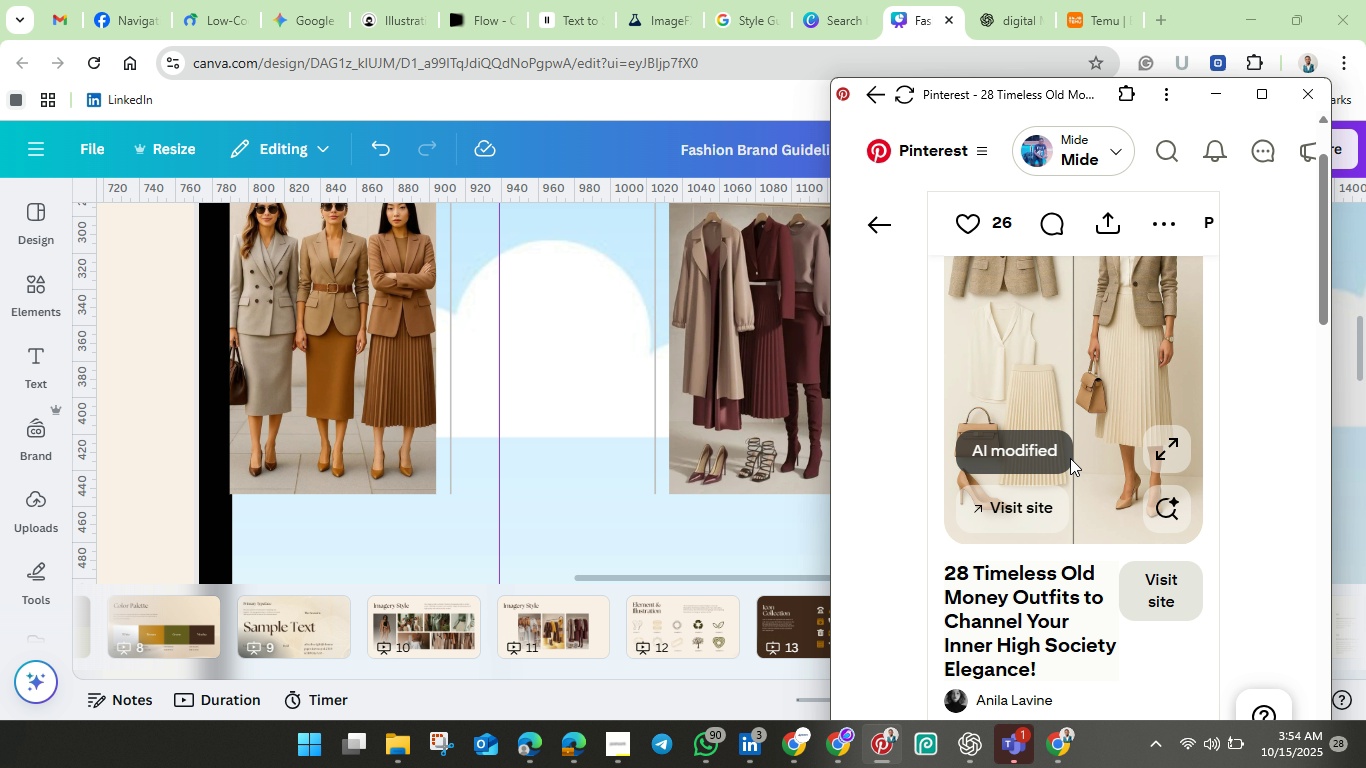 
wait(7.87)
 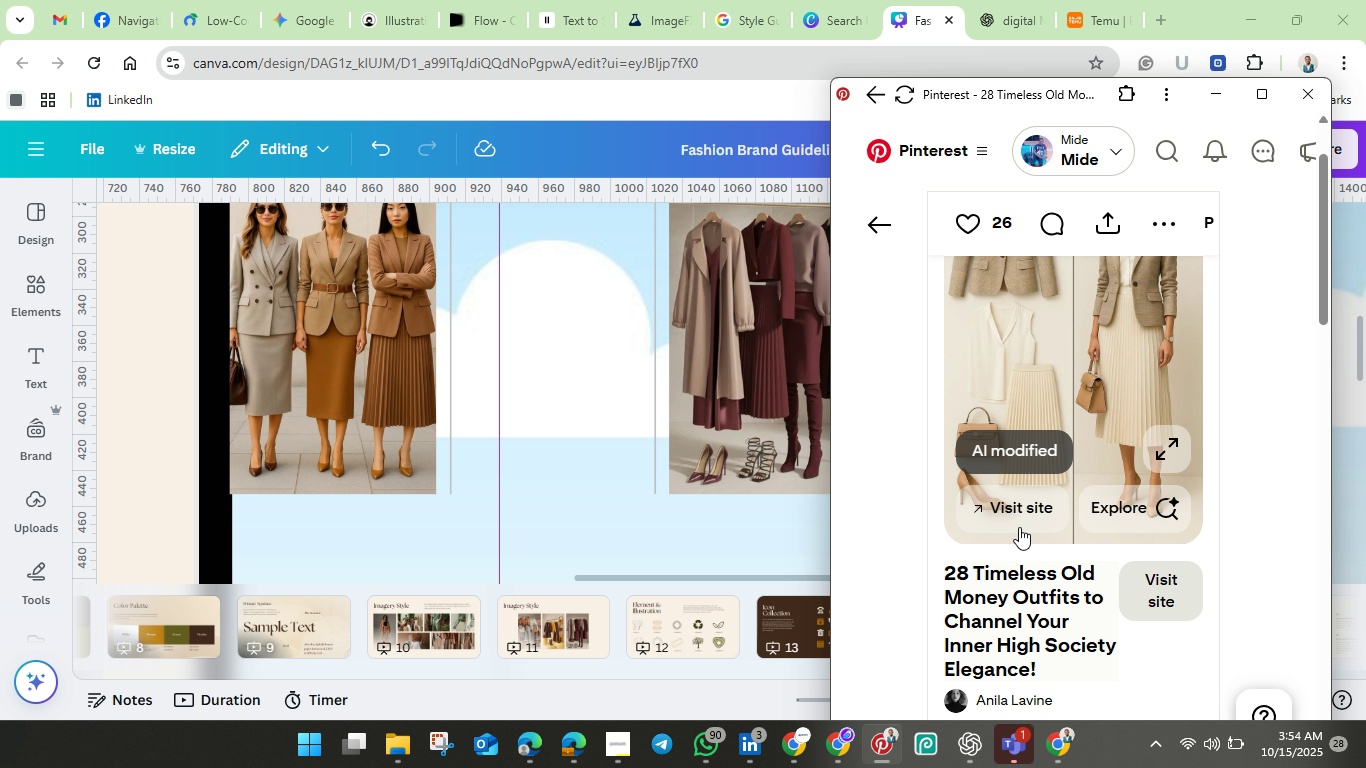 
left_click([1112, 310])
 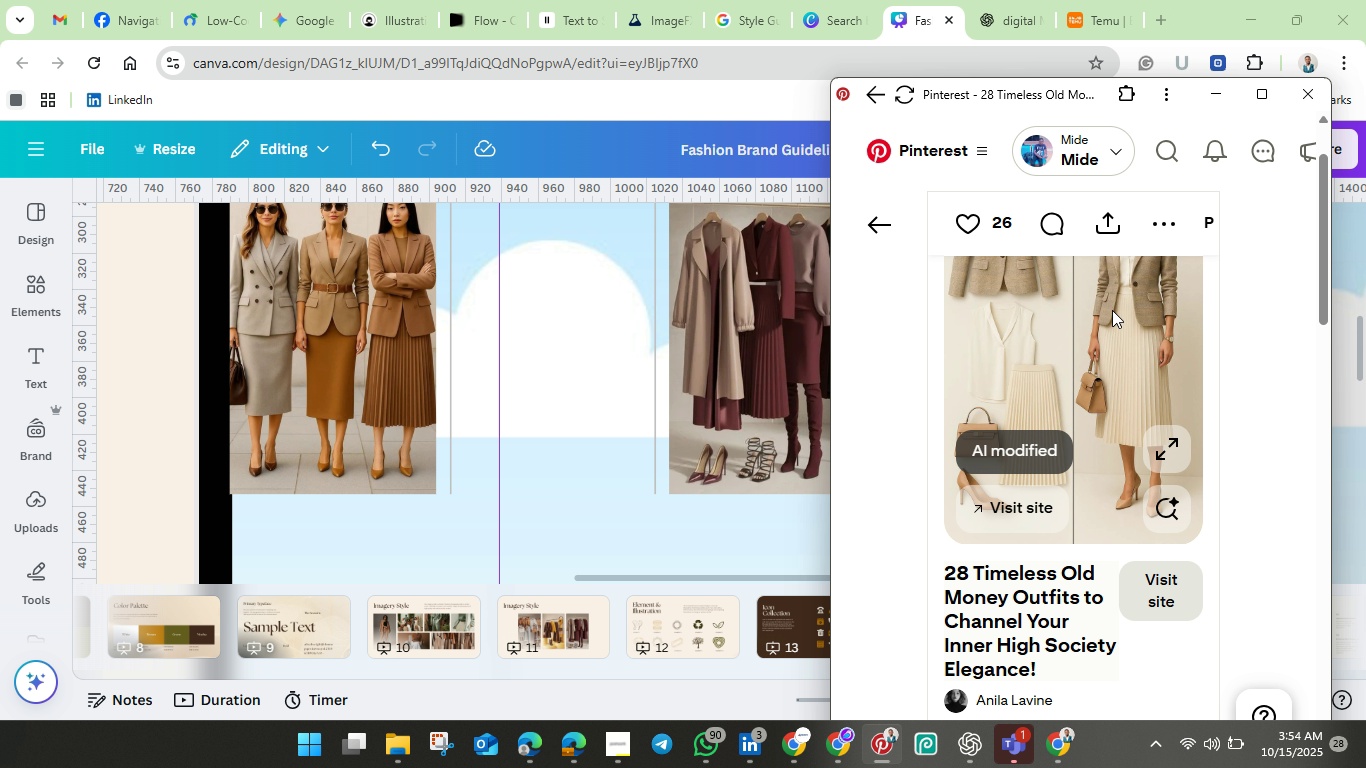 
left_click_drag(start_coordinate=[1112, 310], to_coordinate=[970, 317])
 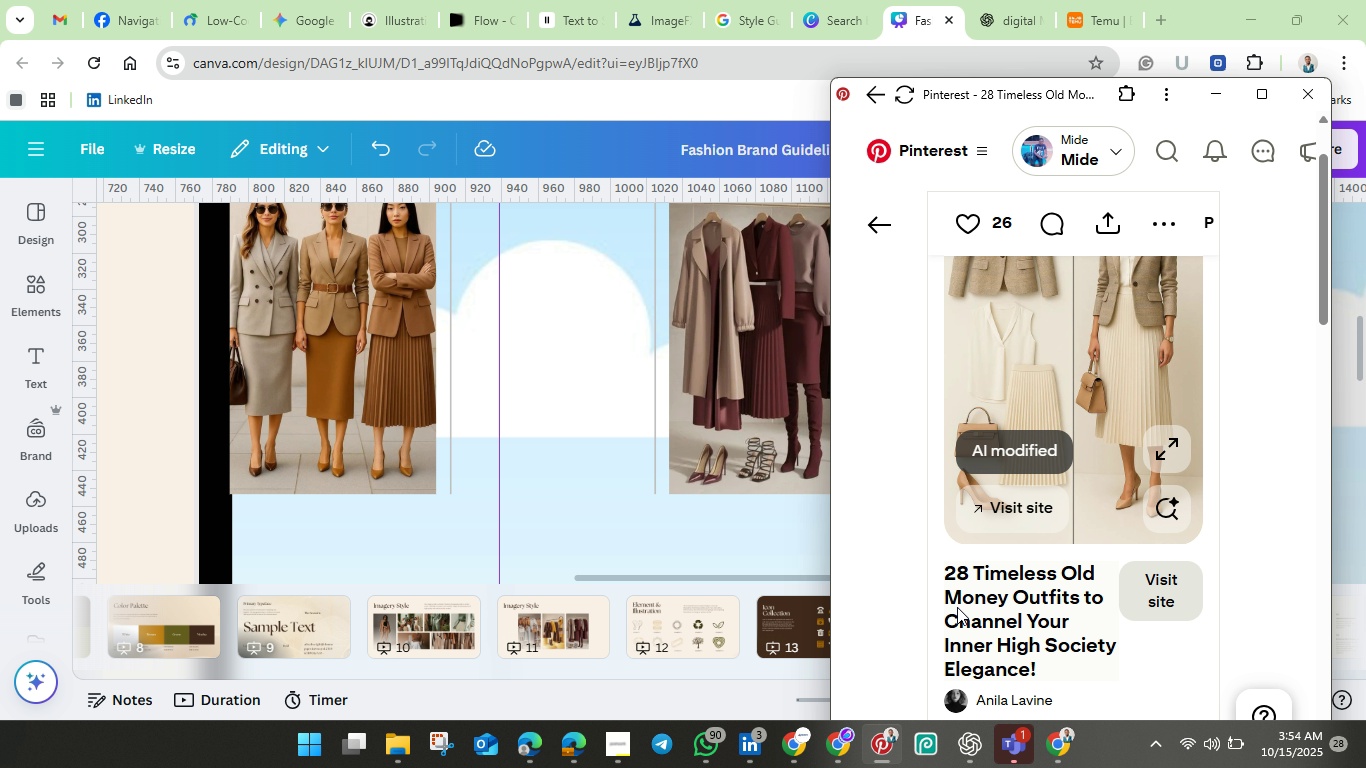 
mouse_move([962, 548])
 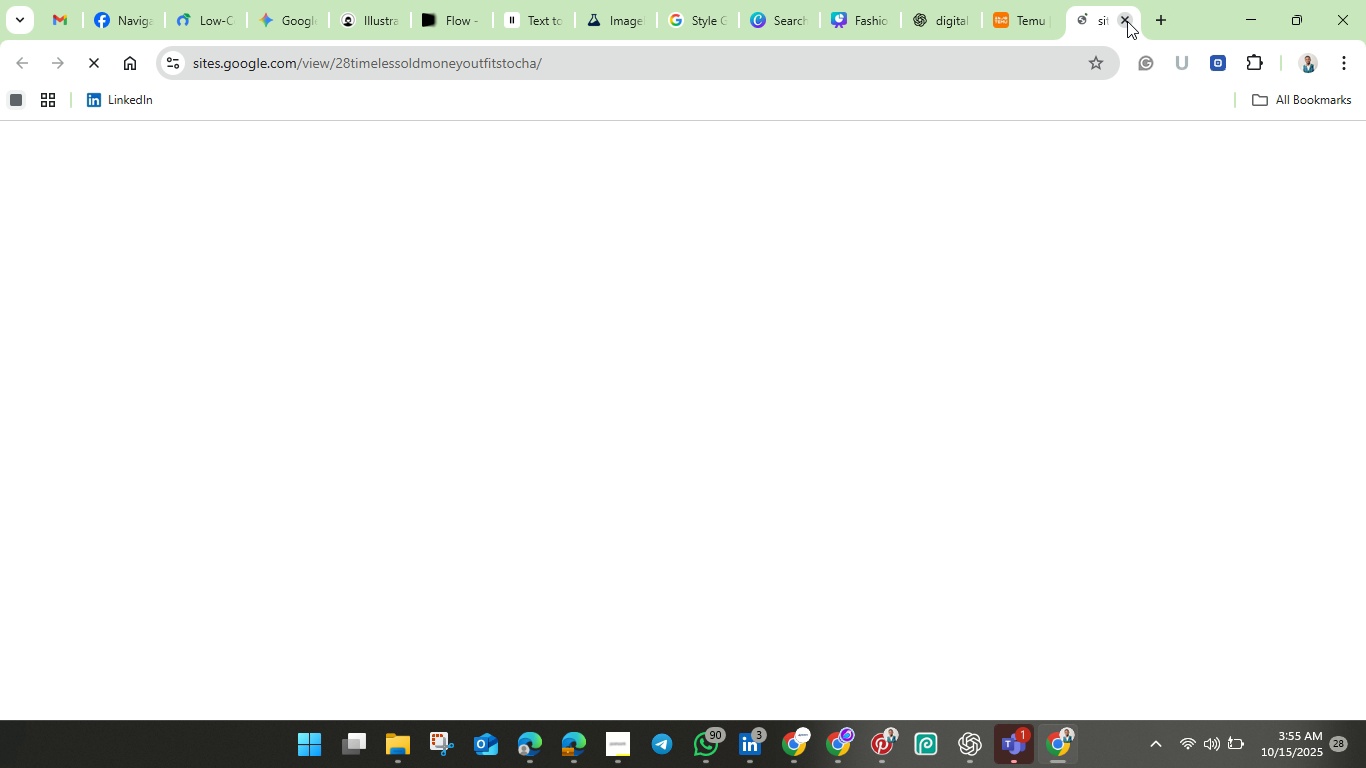 
left_click([1127, 21])
 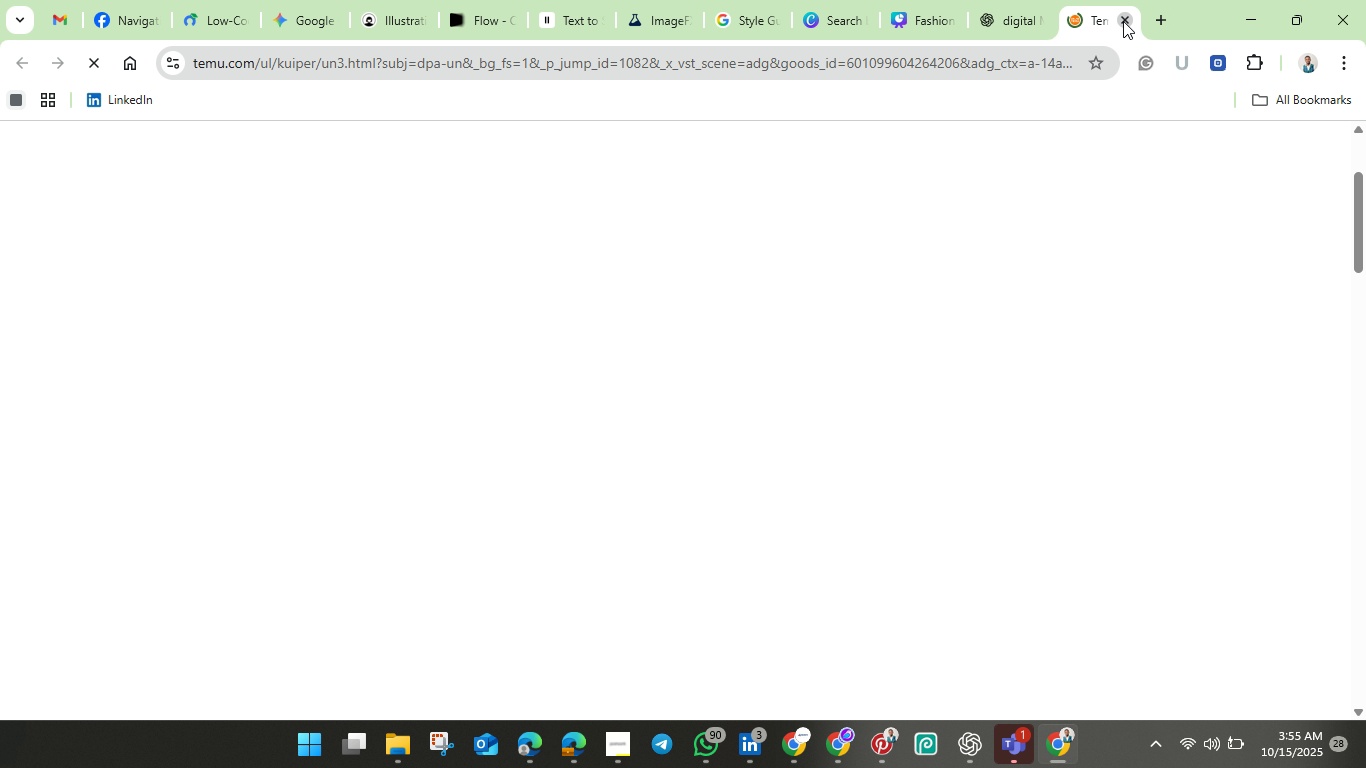 
left_click([1123, 21])
 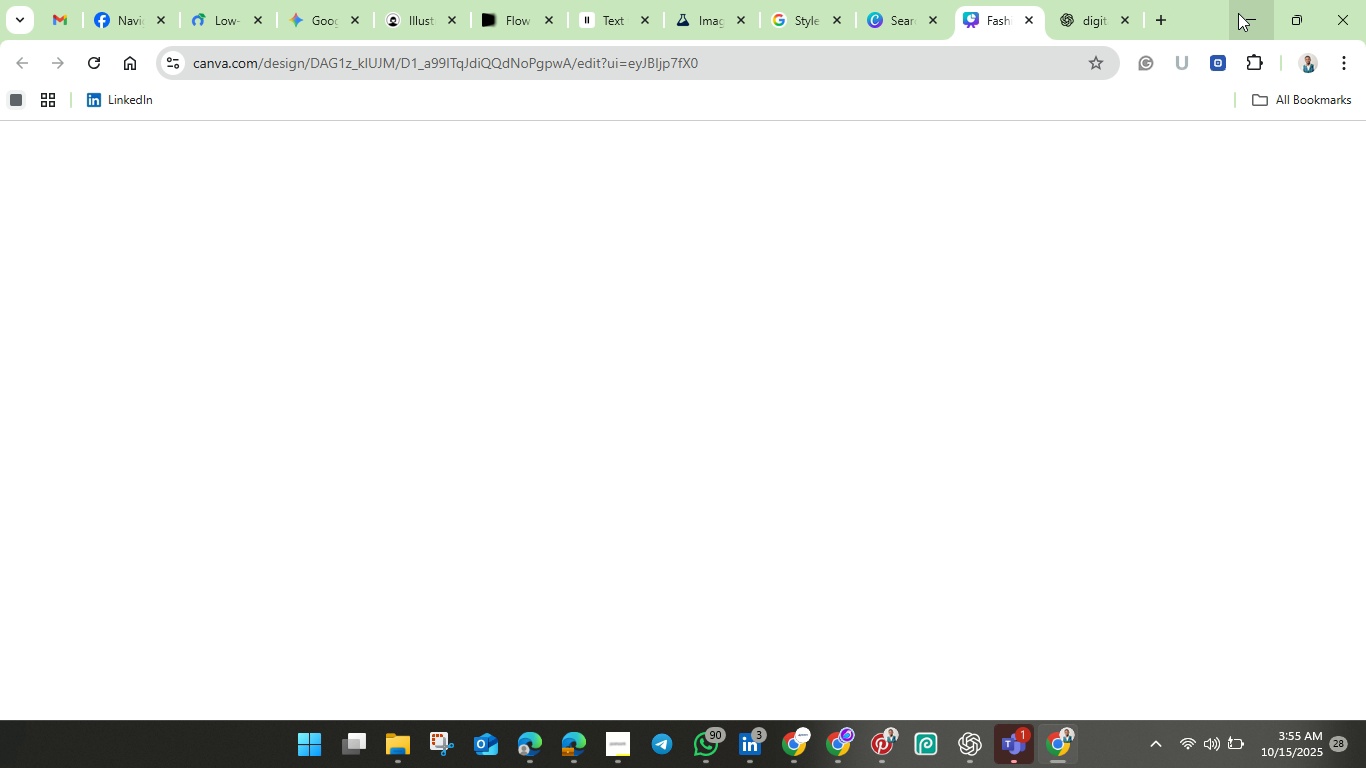 
left_click([1245, 13])
 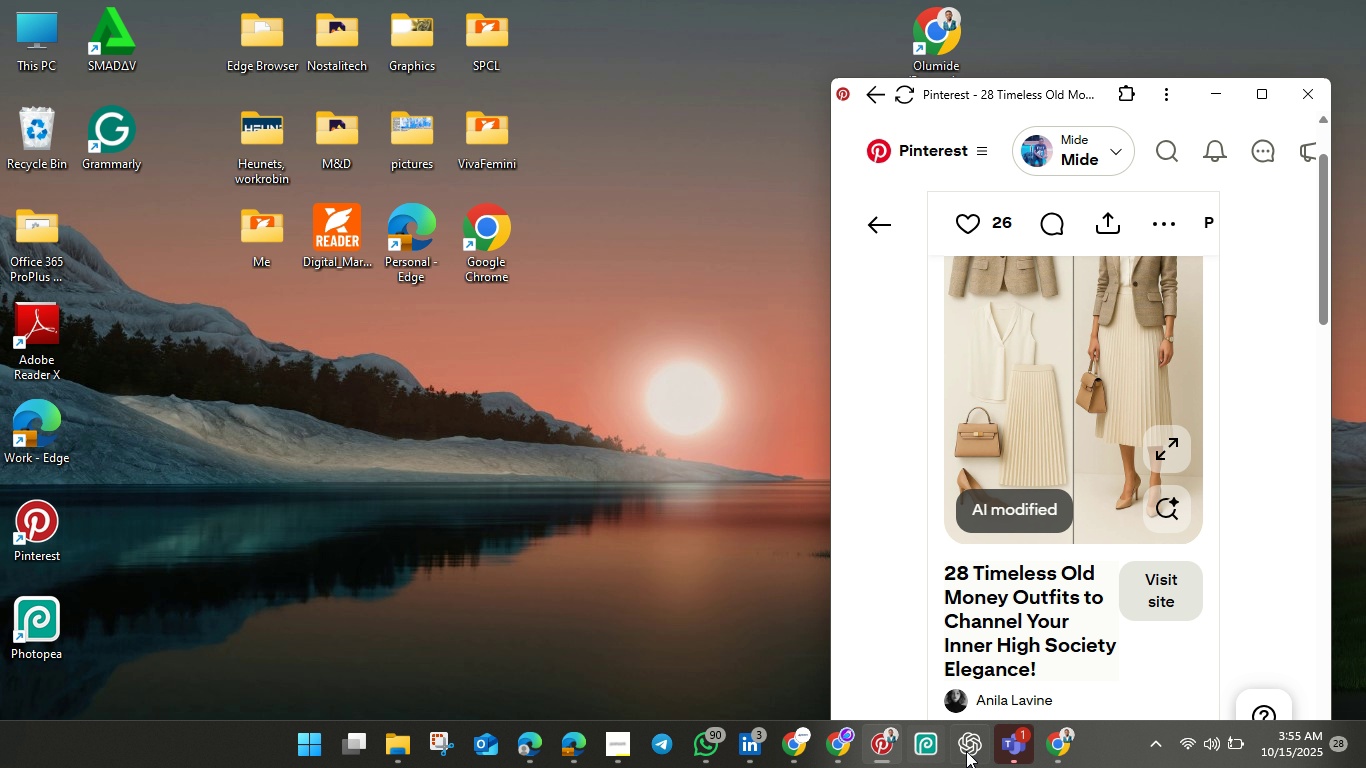 
left_click([1063, 744])
 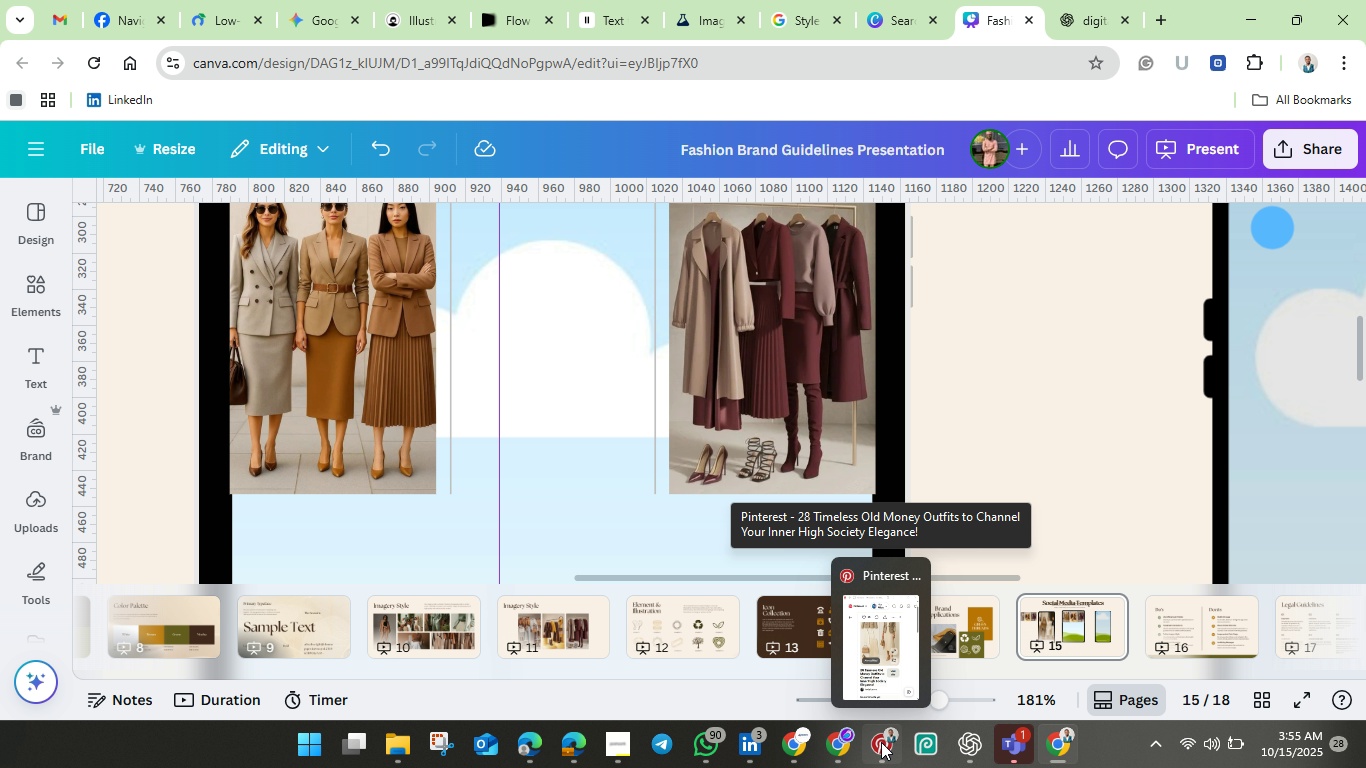 
wait(5.26)
 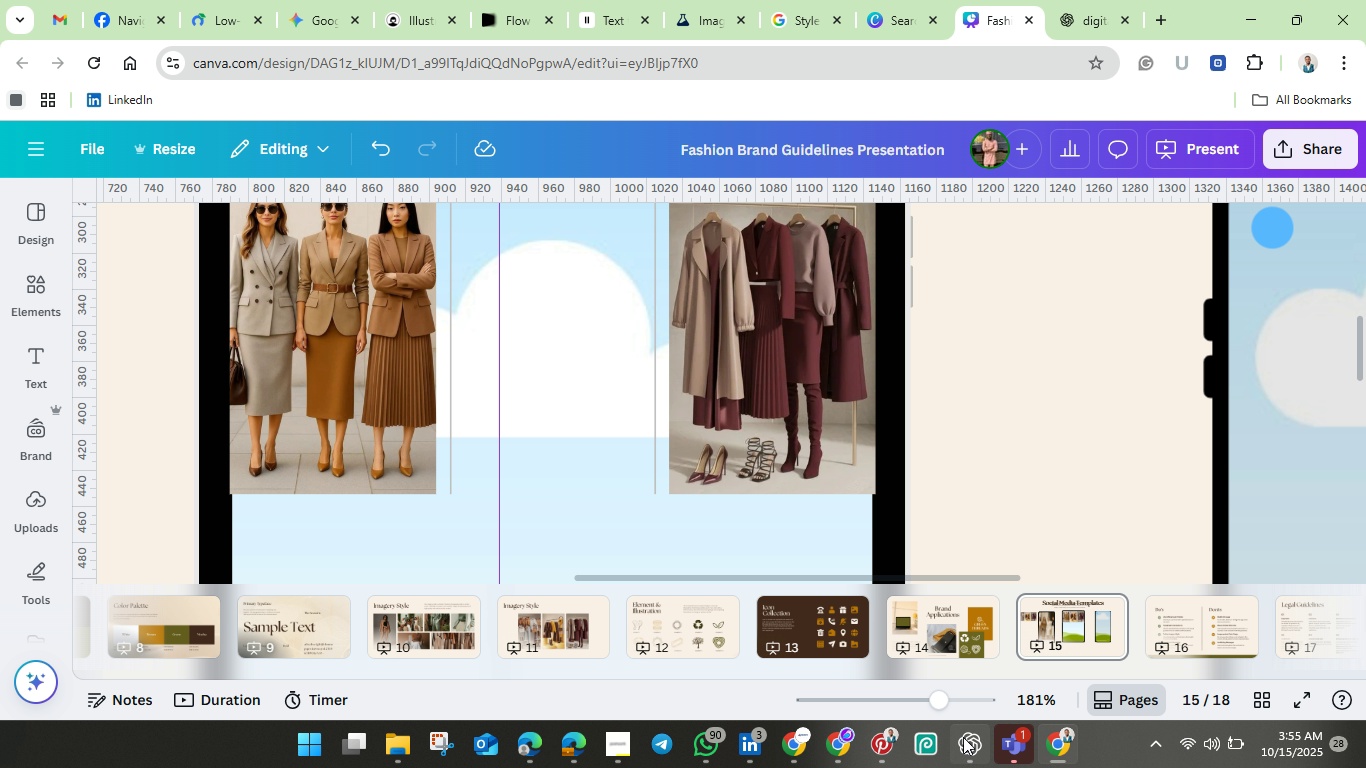 
left_click([881, 742])
 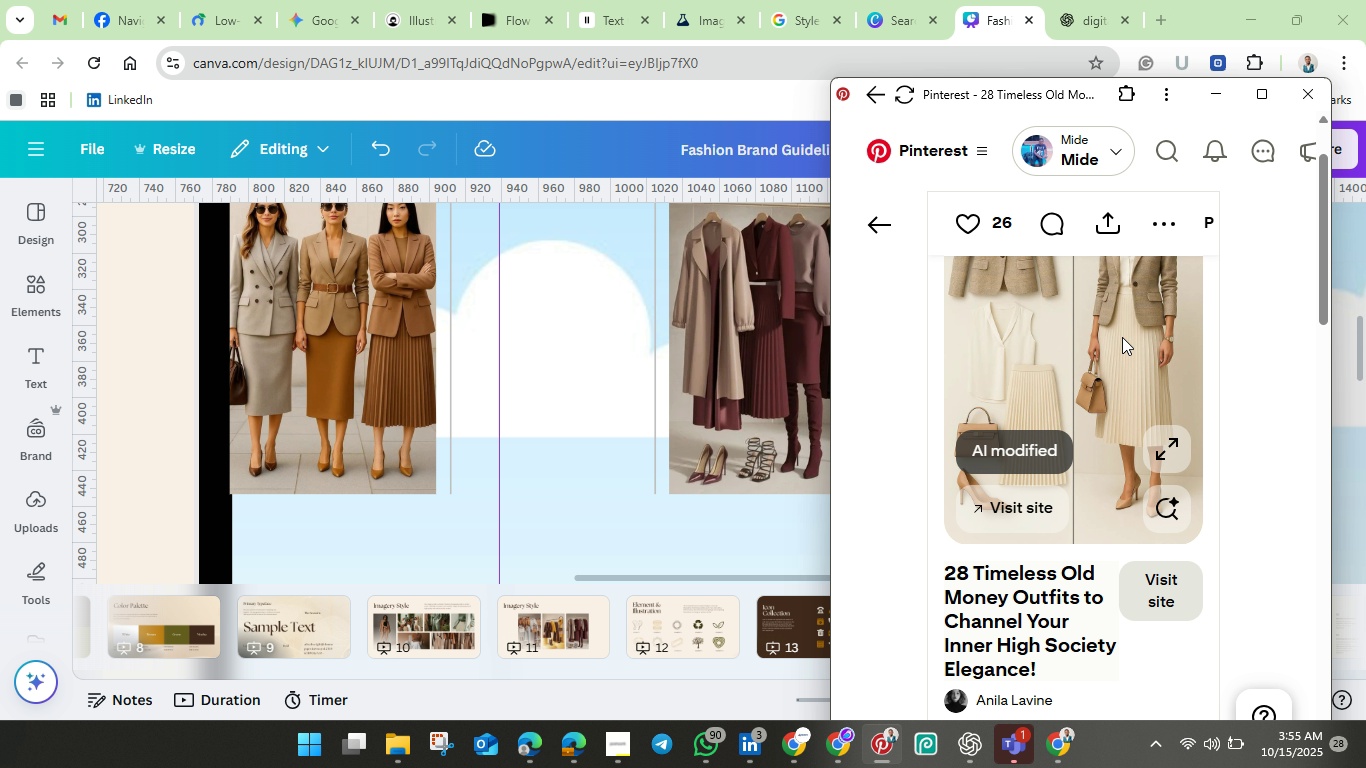 
left_click_drag(start_coordinate=[1122, 337], to_coordinate=[625, 365])
 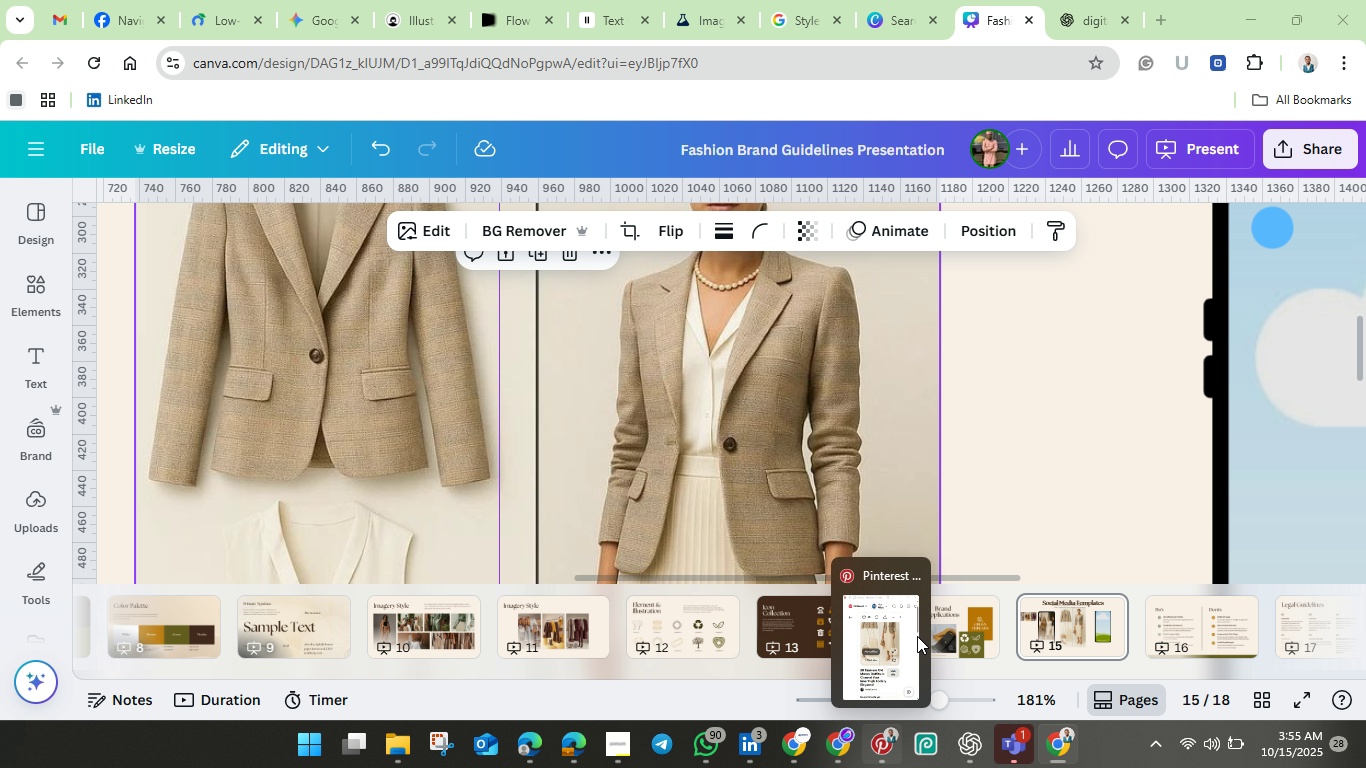 
wait(11.45)
 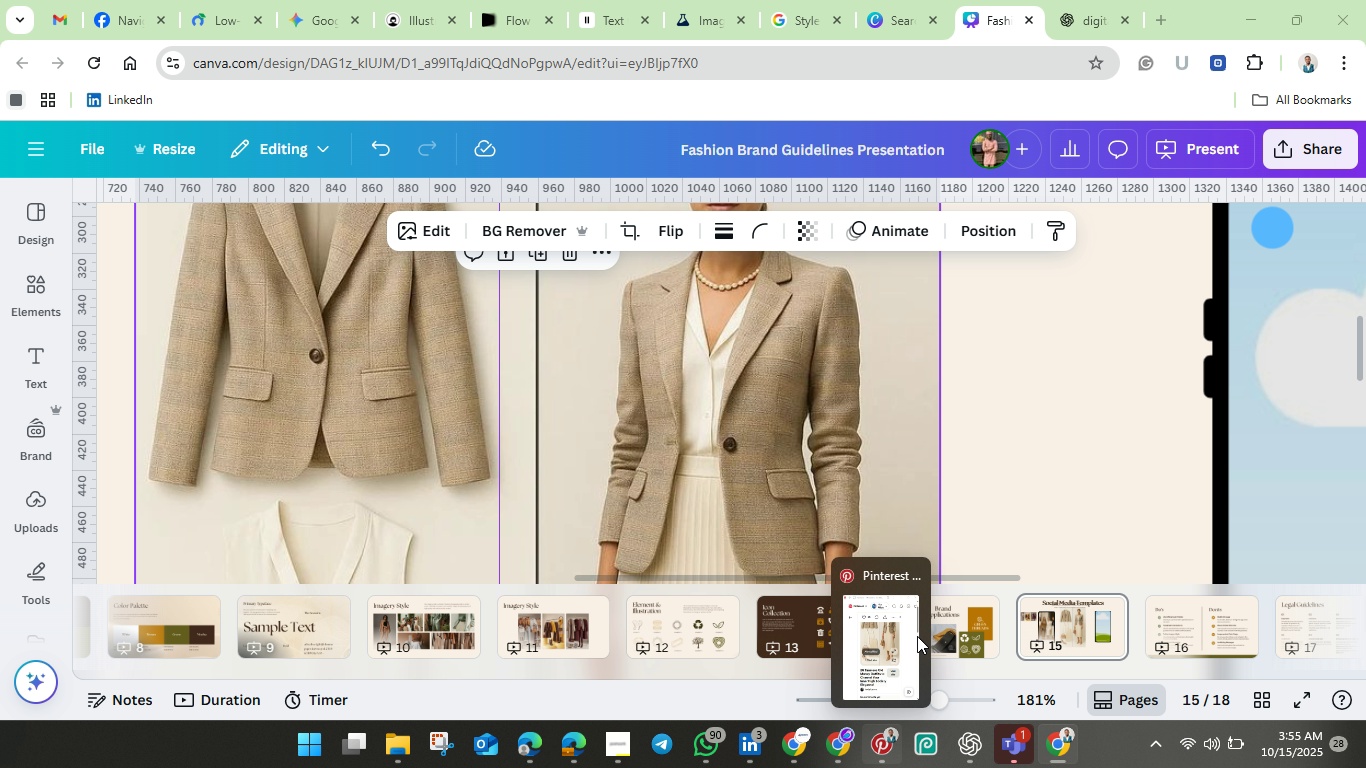 
left_click_drag(start_coordinate=[1048, 667], to_coordinate=[1071, 661])
 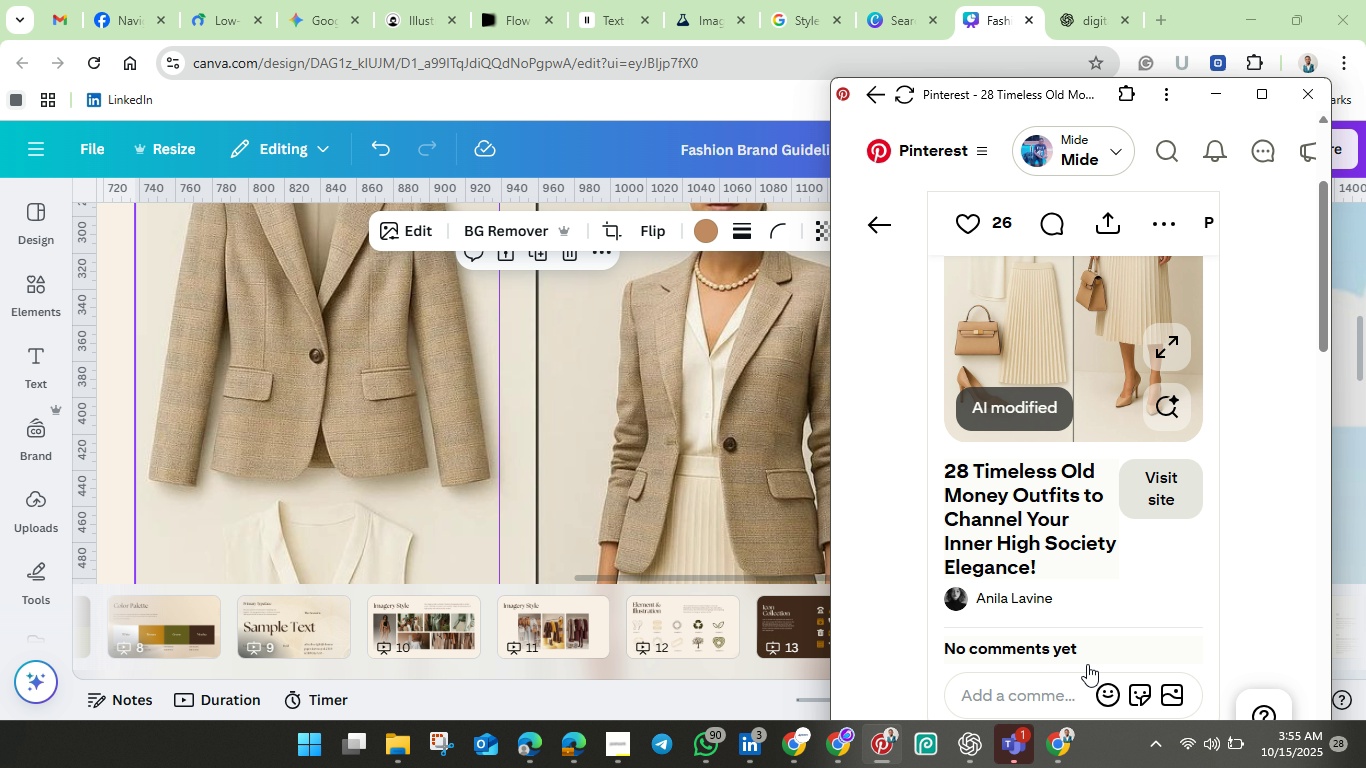 
scroll: coordinate [1063, 542], scroll_direction: down, amount: 11.0
 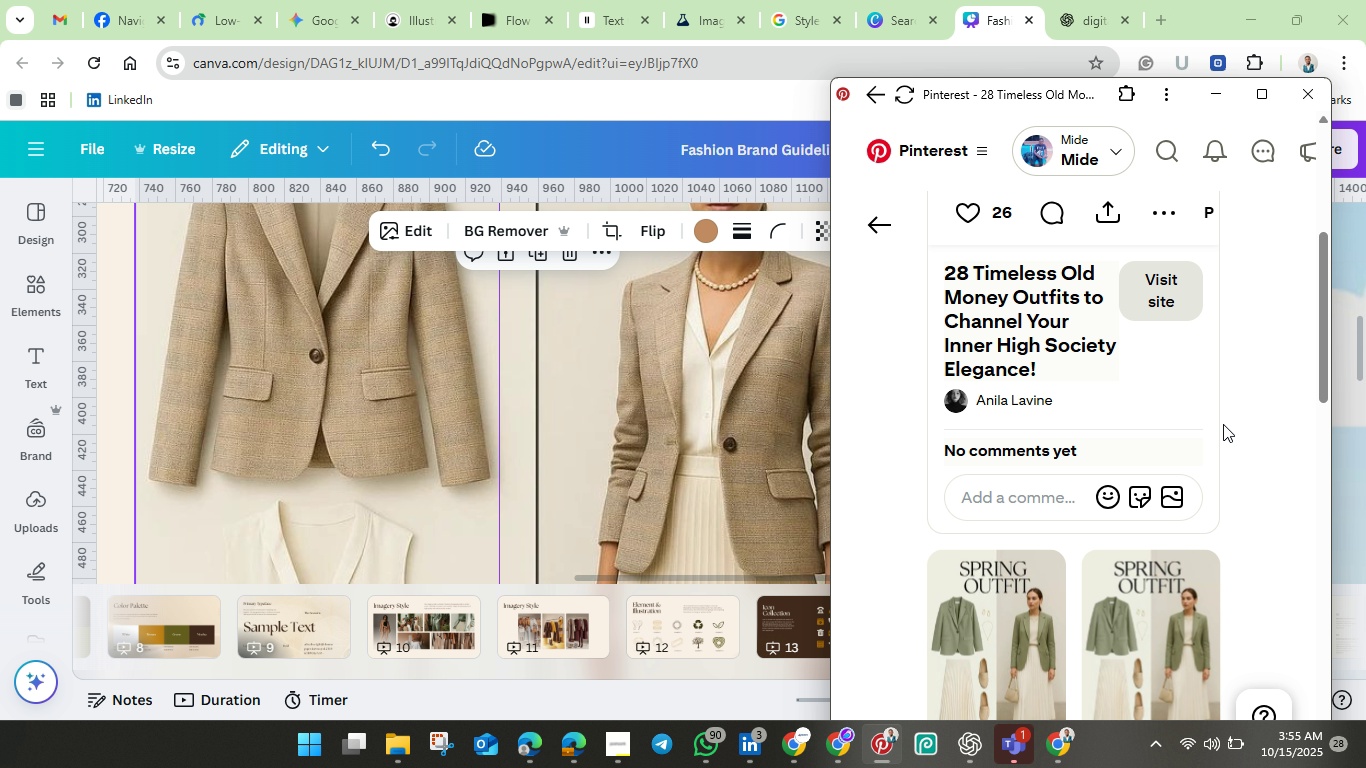 
scroll: coordinate [1269, 446], scroll_direction: up, amount: 6.0
 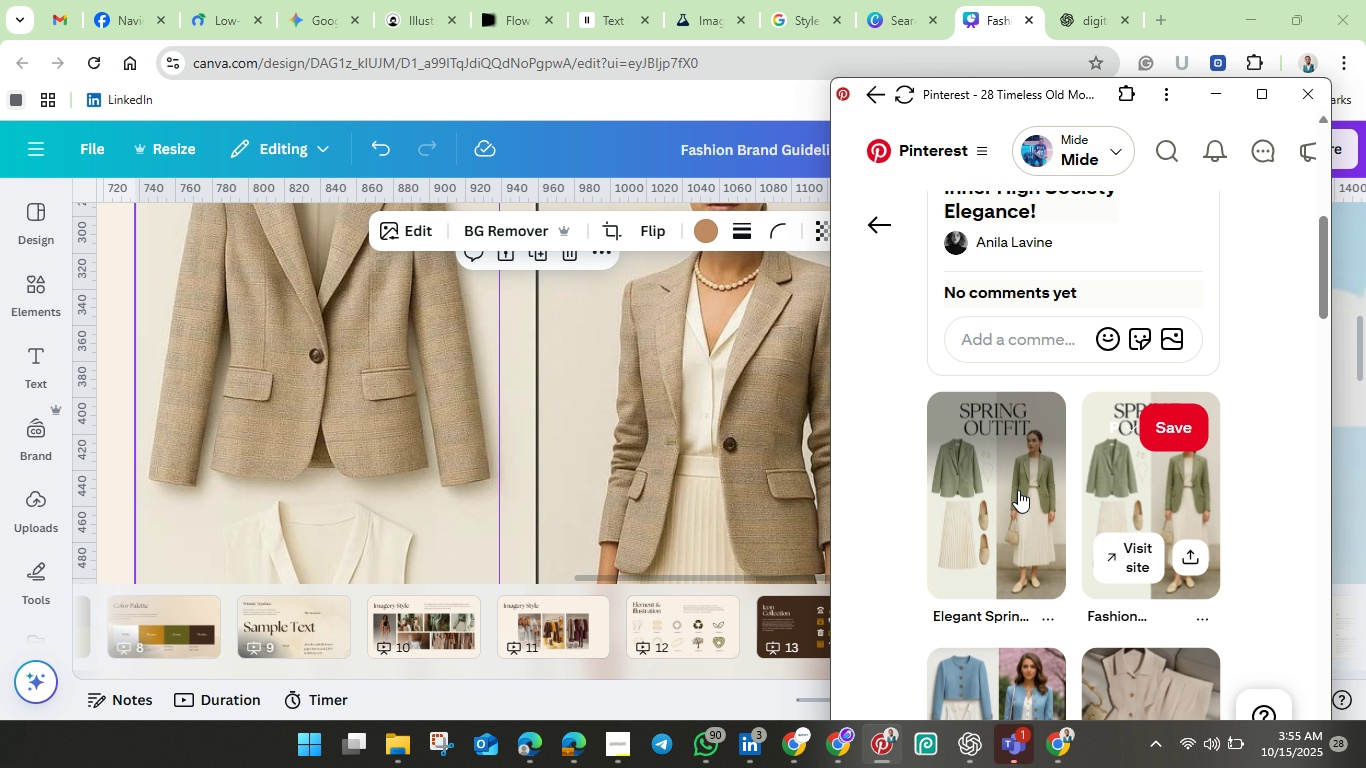 
left_click([1019, 490])
 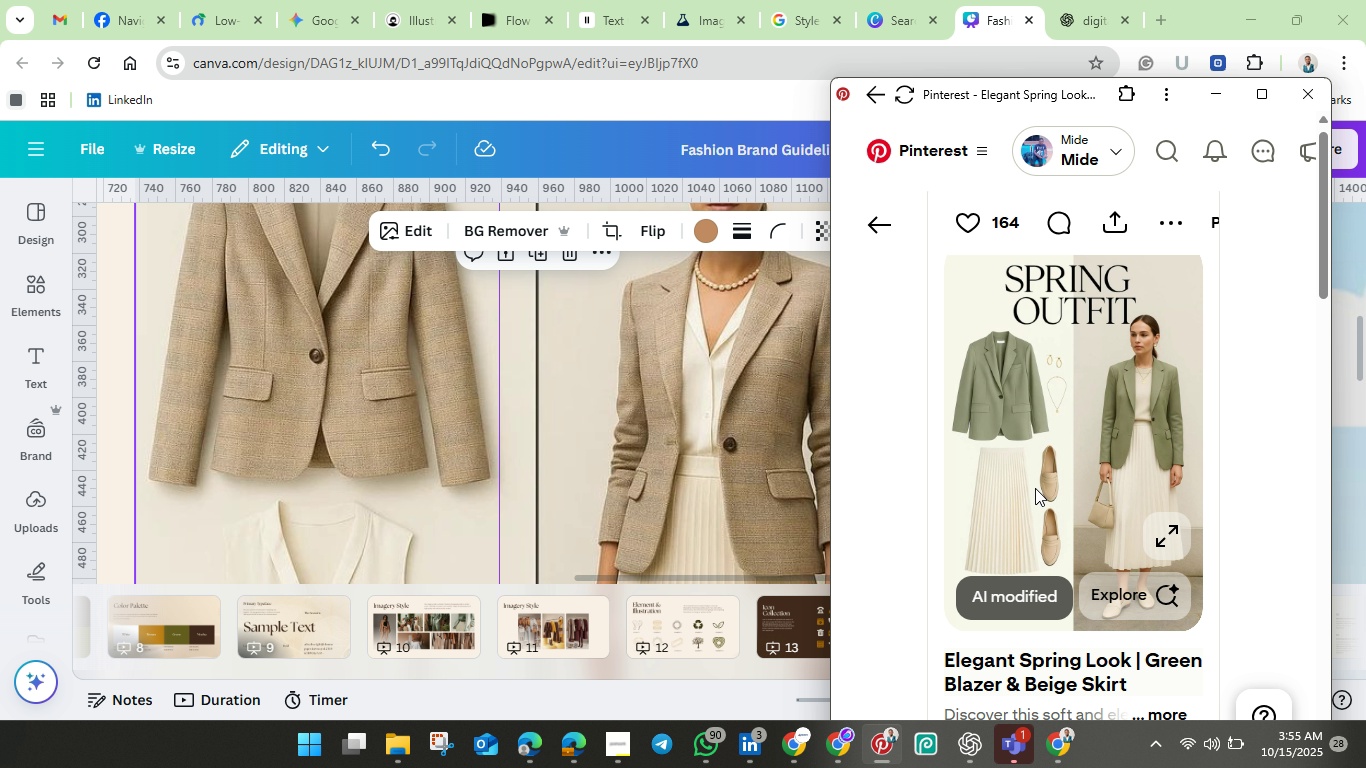 
wait(6.16)
 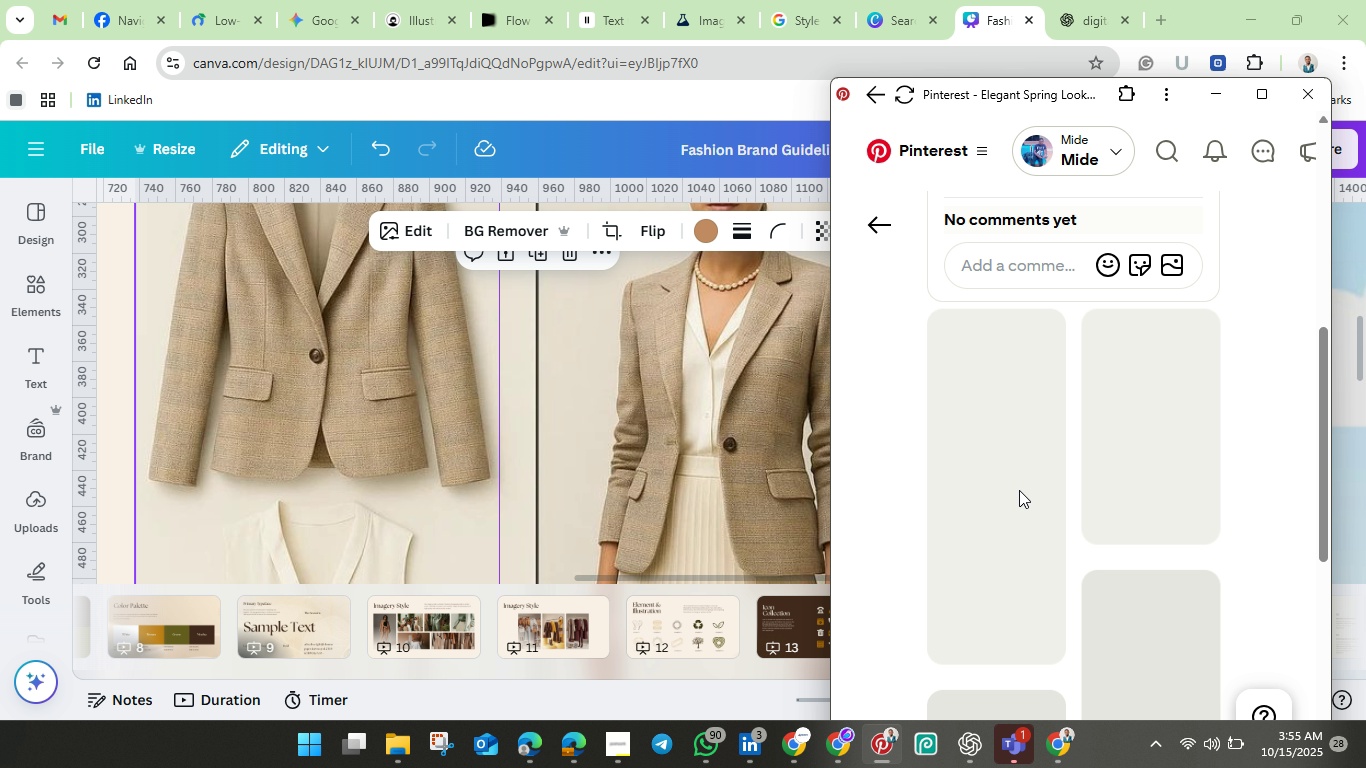 
scroll: coordinate [1035, 488], scroll_direction: none, amount: 0.0
 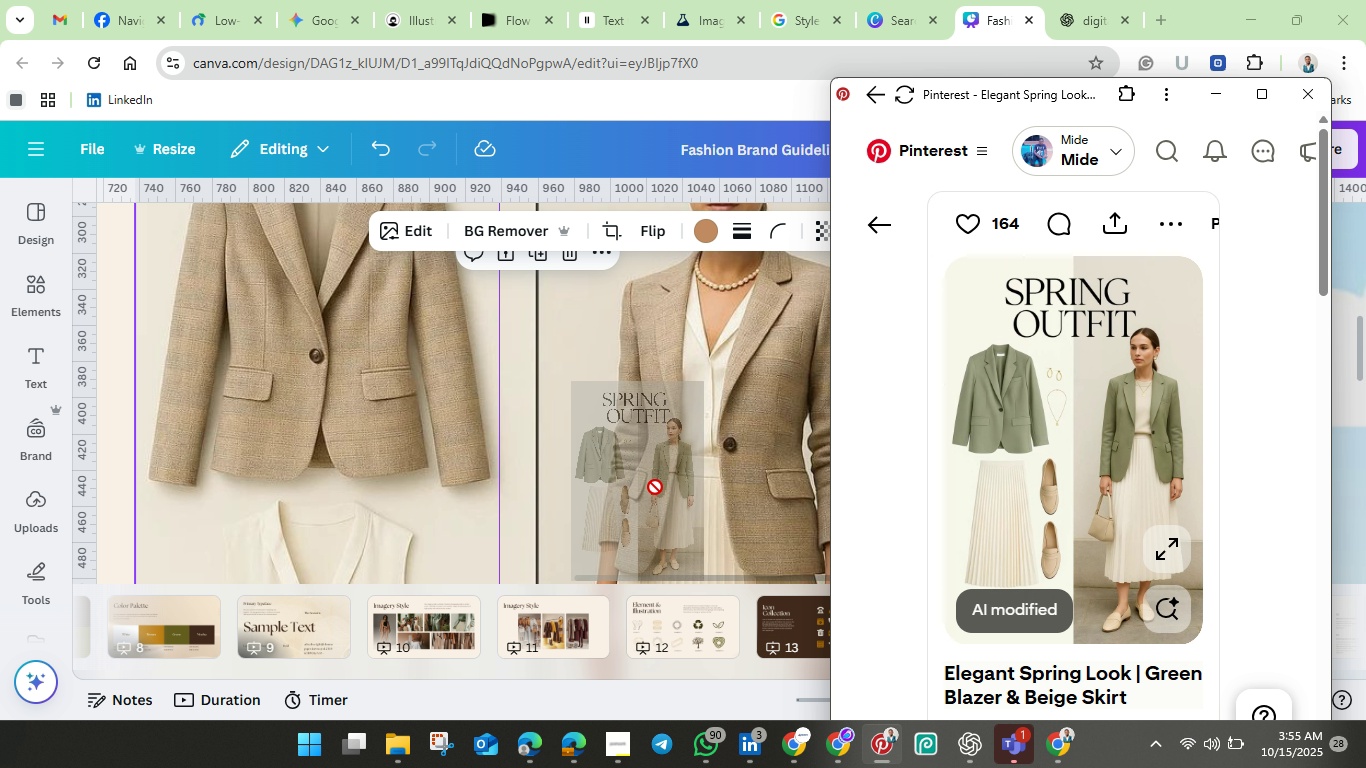 
left_click_drag(start_coordinate=[1108, 463], to_coordinate=[652, 487])
 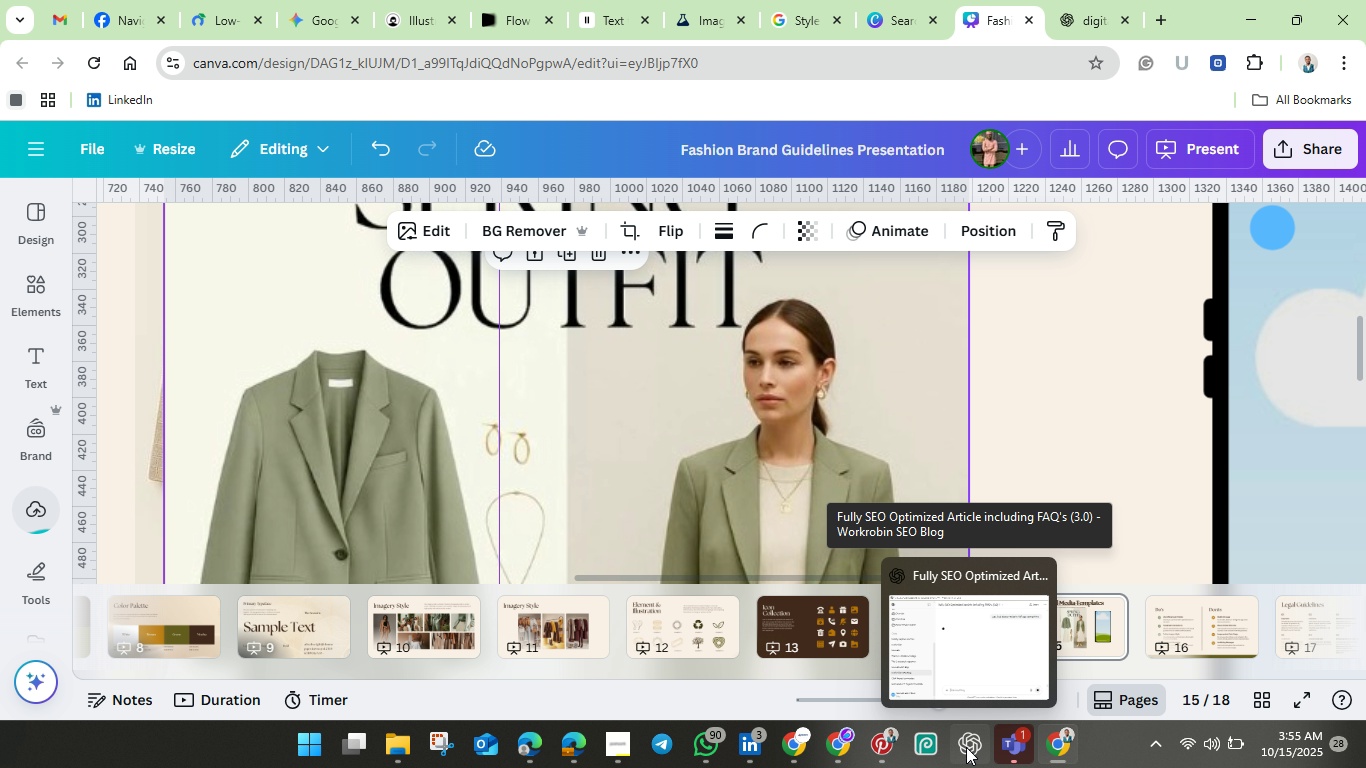 
mouse_move([943, 750])
 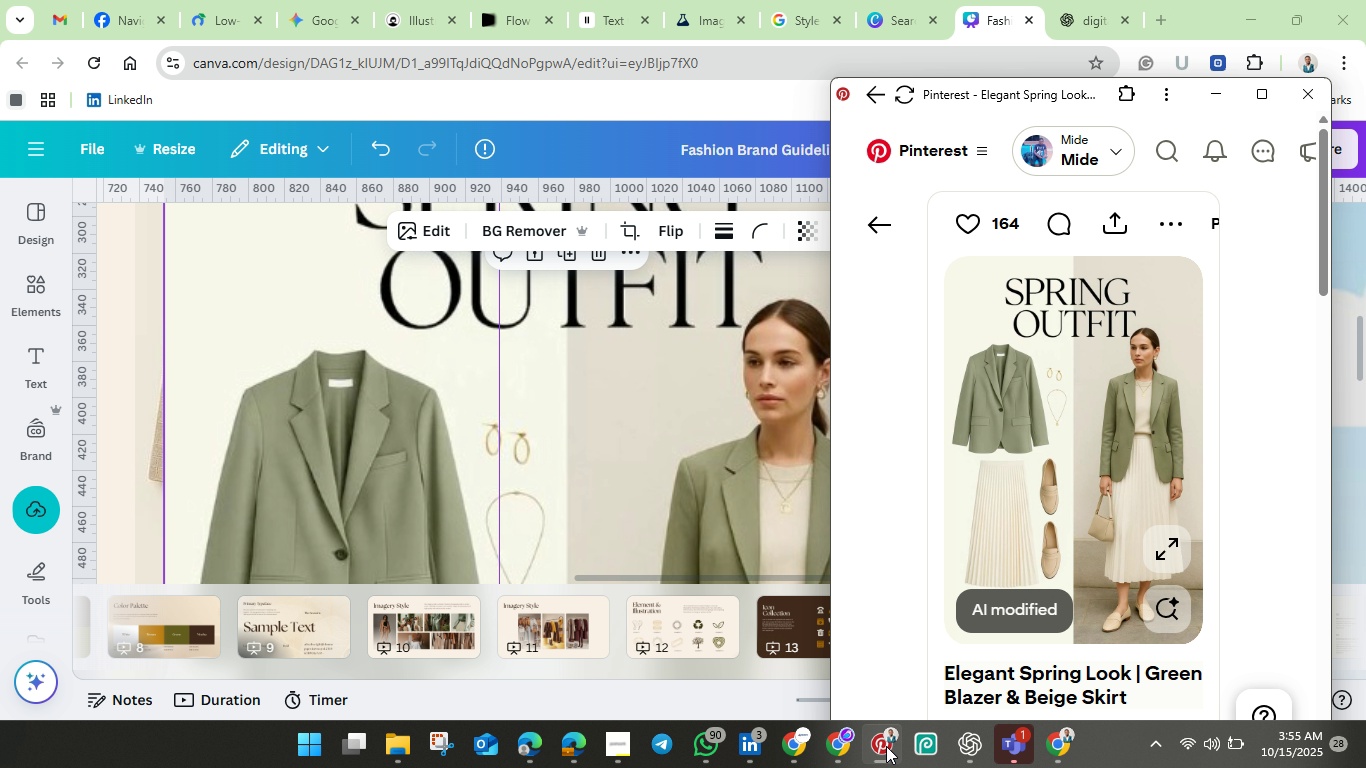 
left_click([886, 746])
 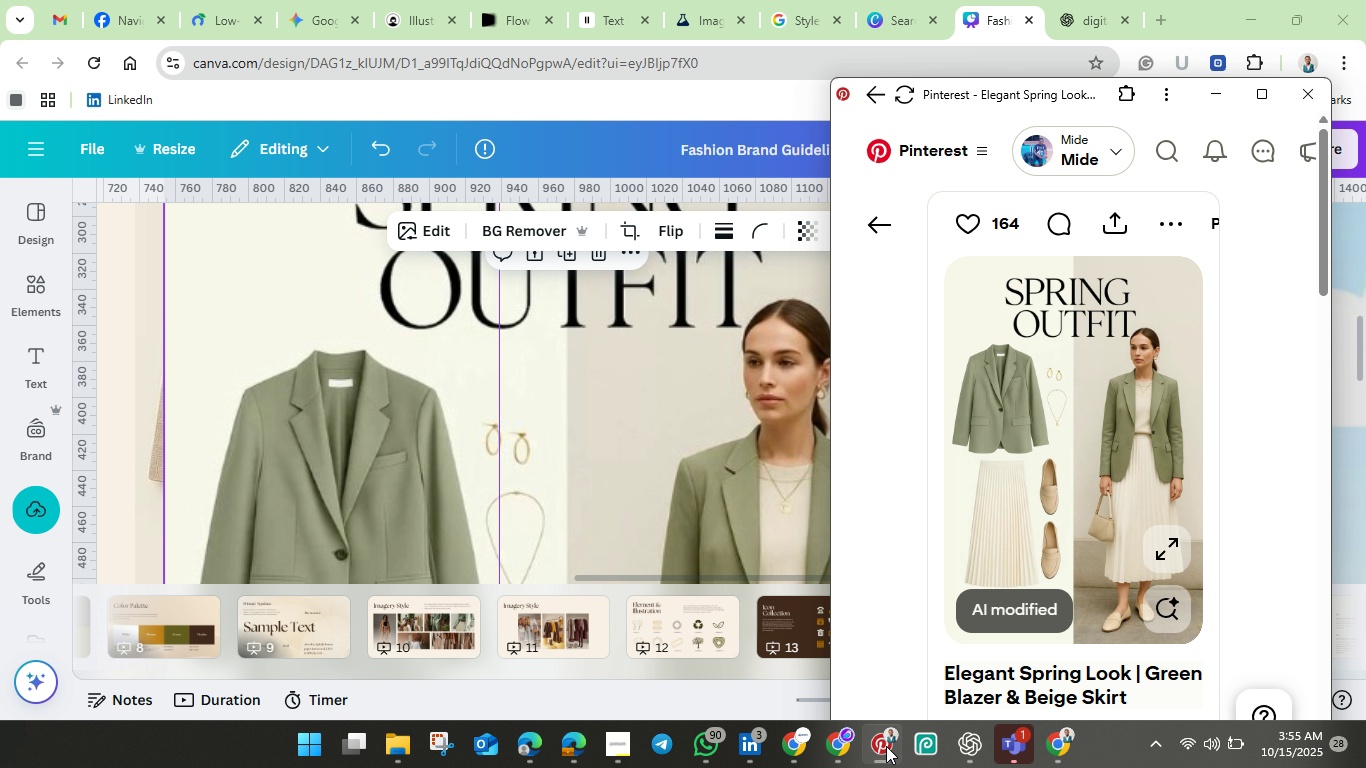 
scroll: coordinate [1069, 499], scroll_direction: down, amount: 8.0
 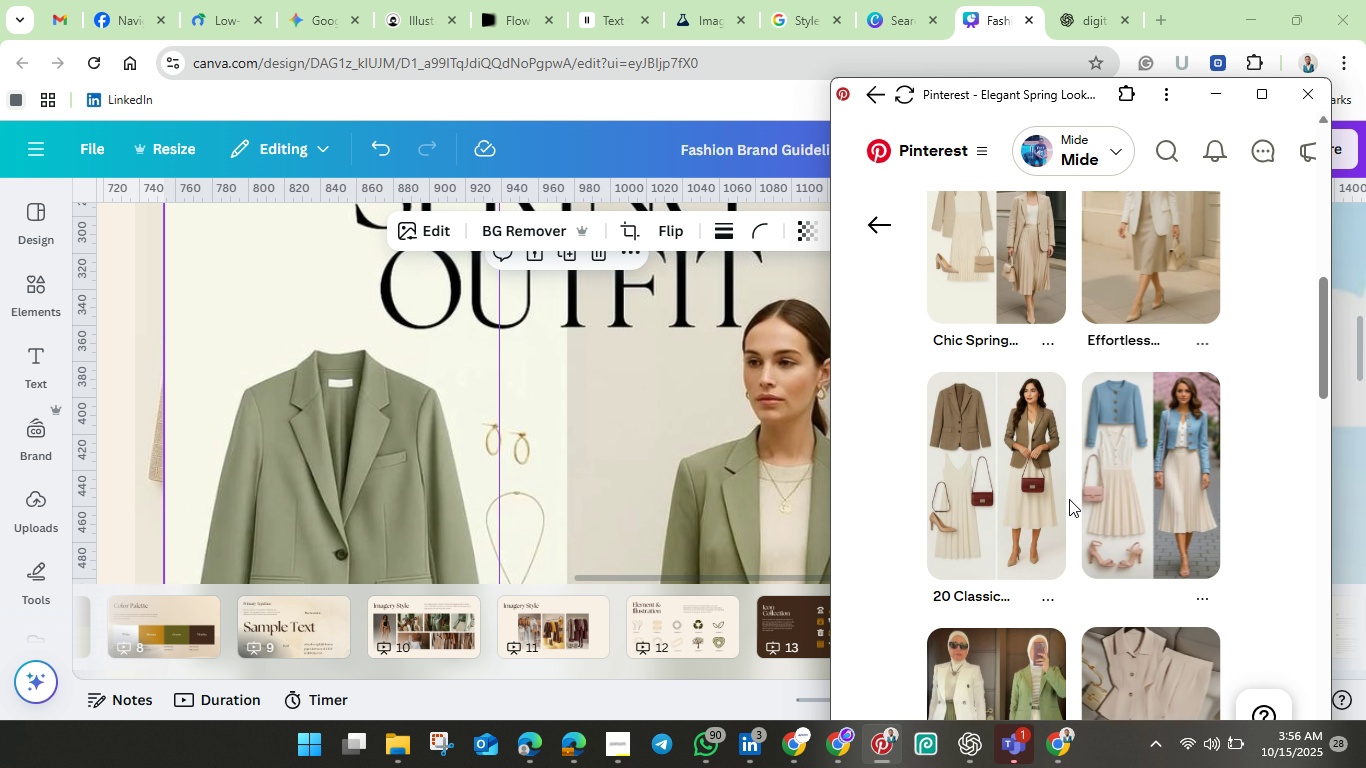 
scroll: coordinate [1069, 499], scroll_direction: up, amount: 2.0
 